 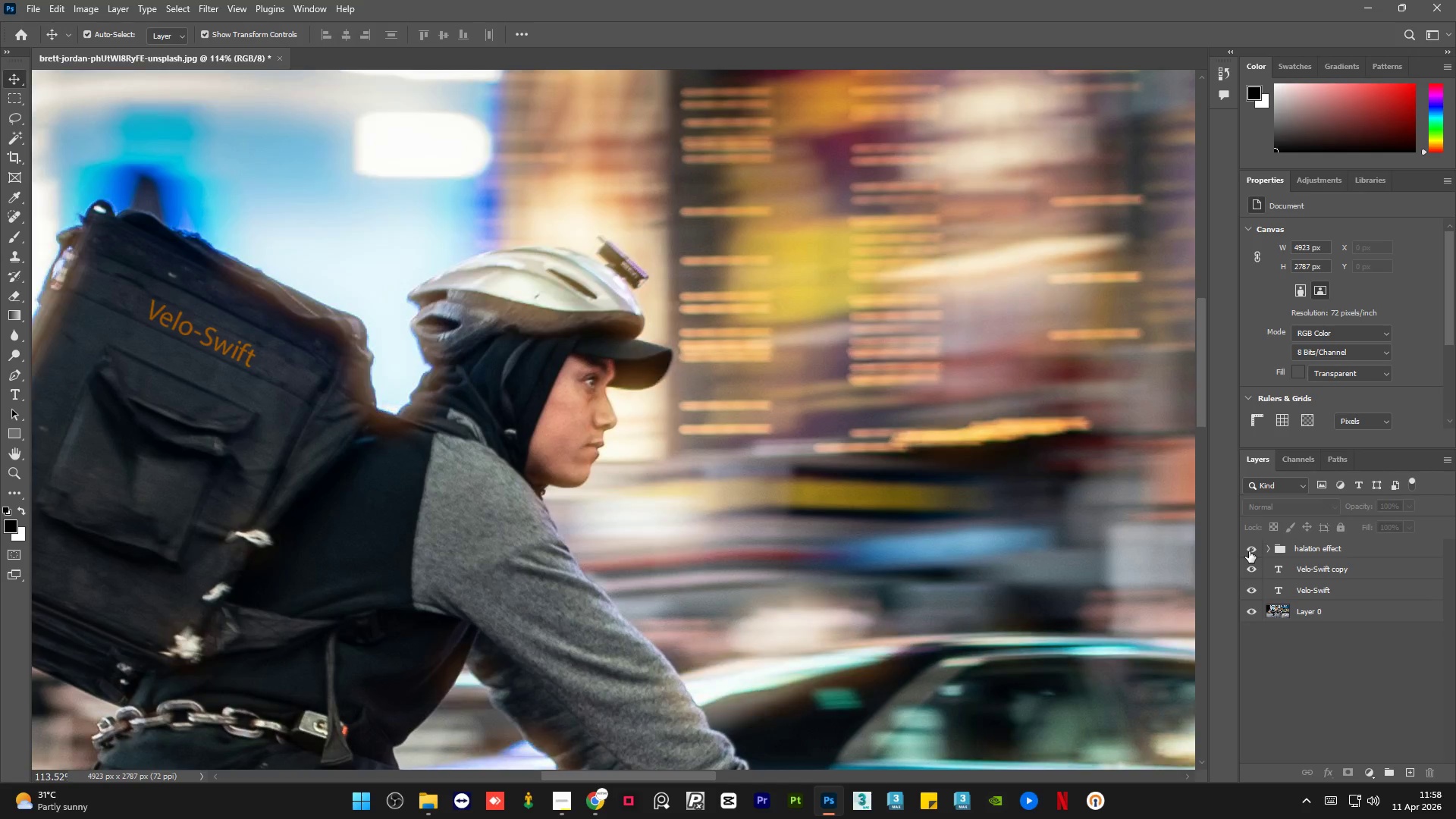 
scroll: coordinate [726, 448], scroll_direction: down, amount: 12.0
 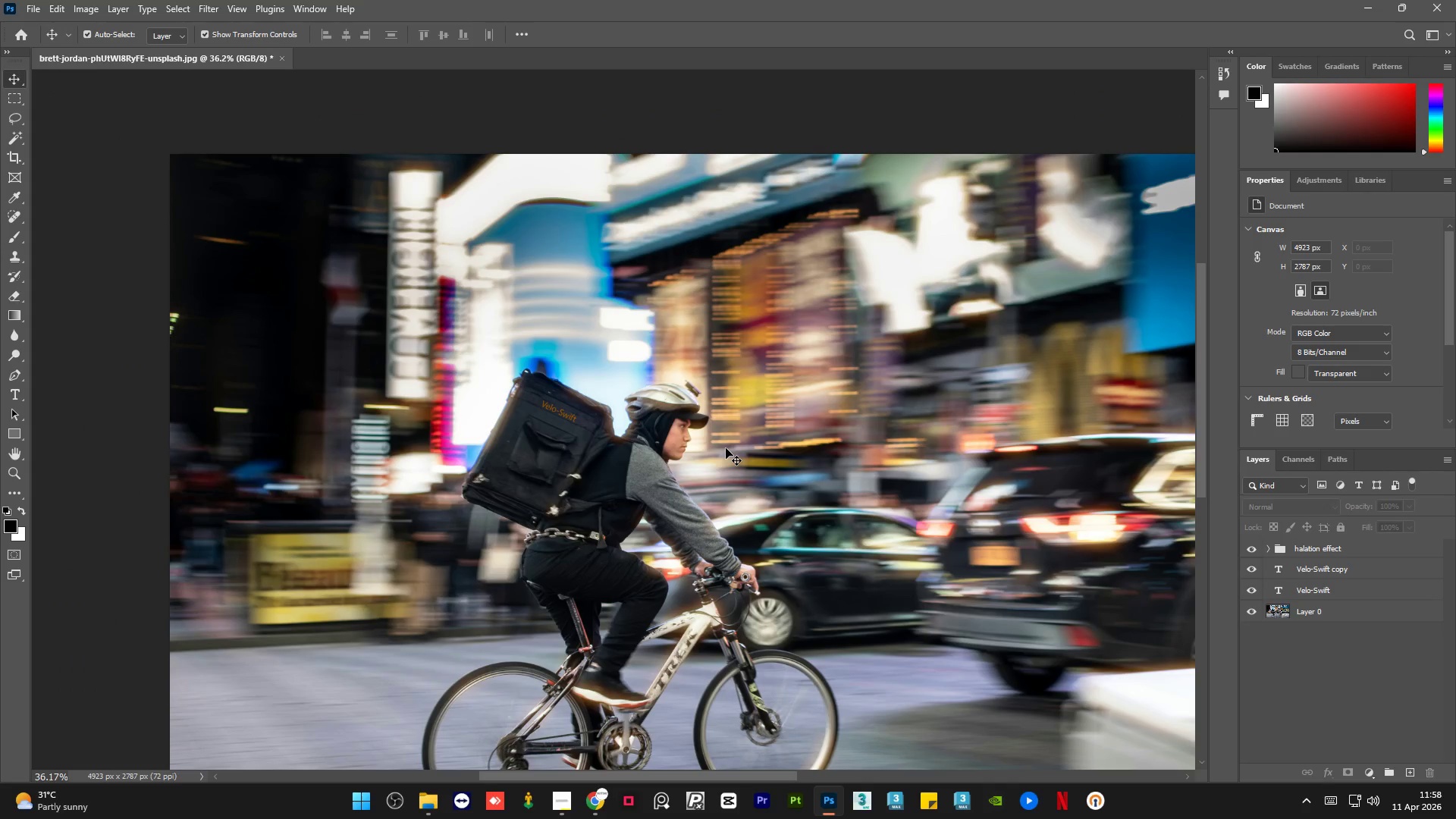 
wait(7.65)
 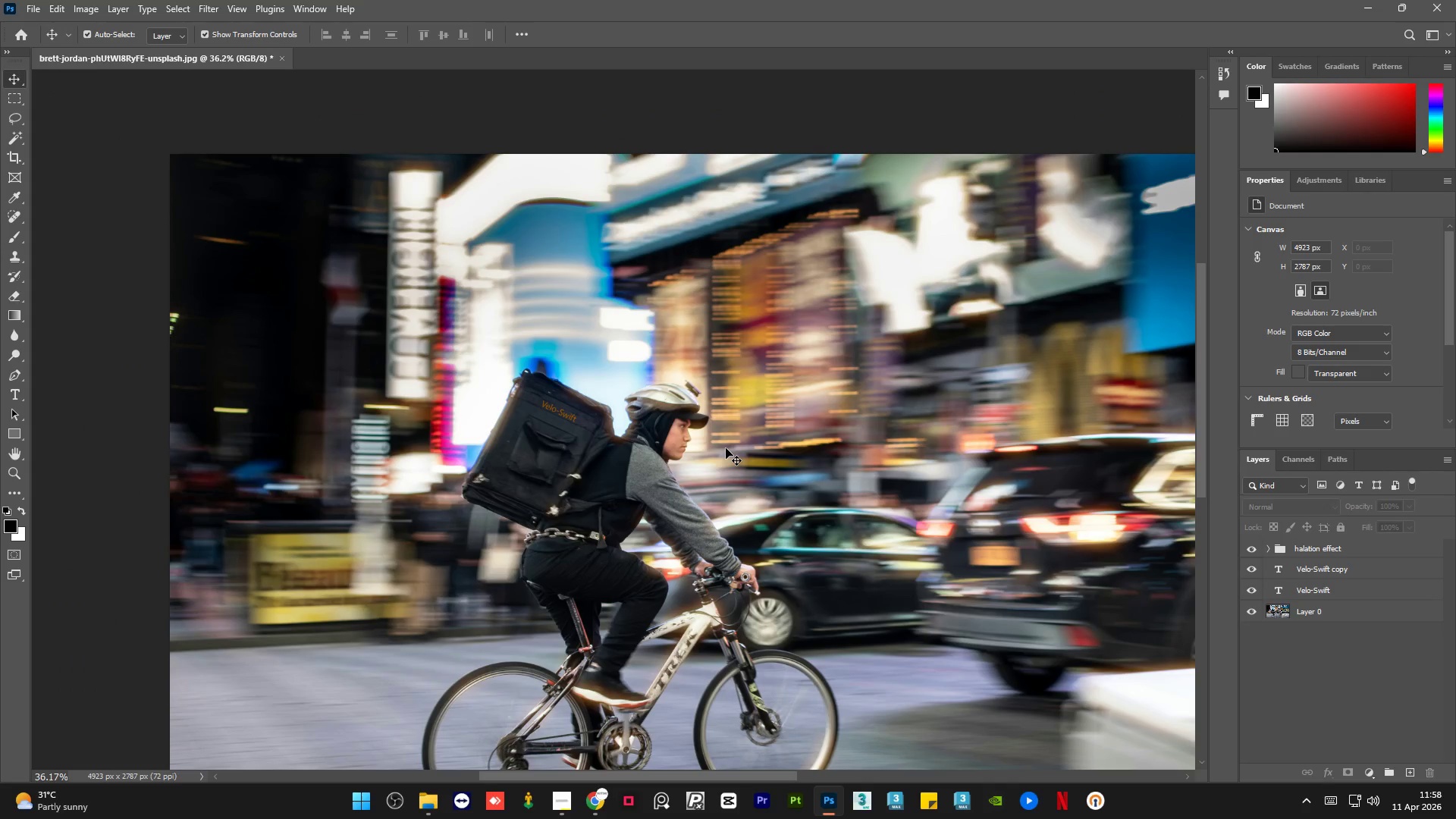 
scroll: coordinate [436, 494], scroll_direction: down, amount: 8.0
 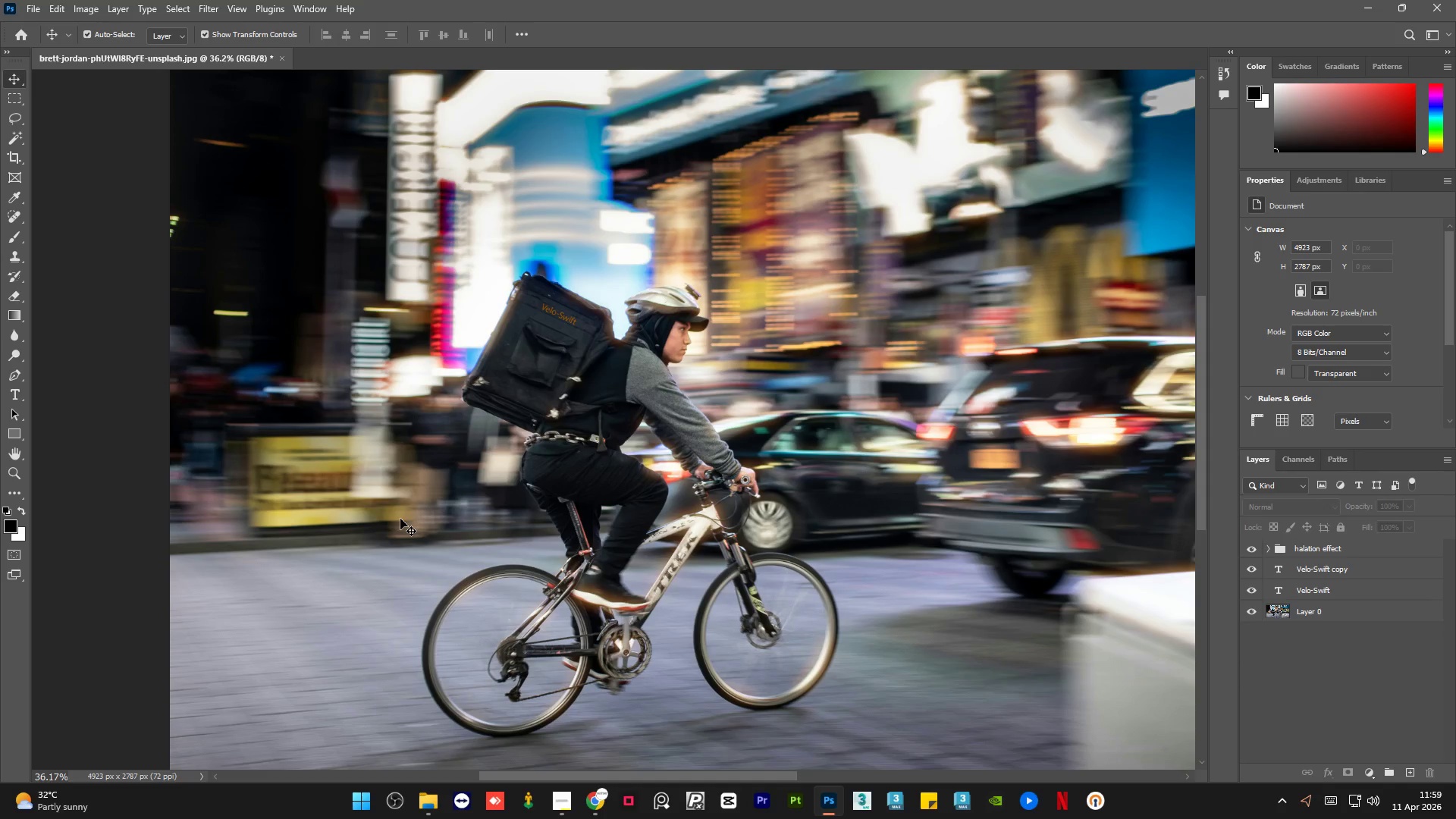 
wait(8.81)
 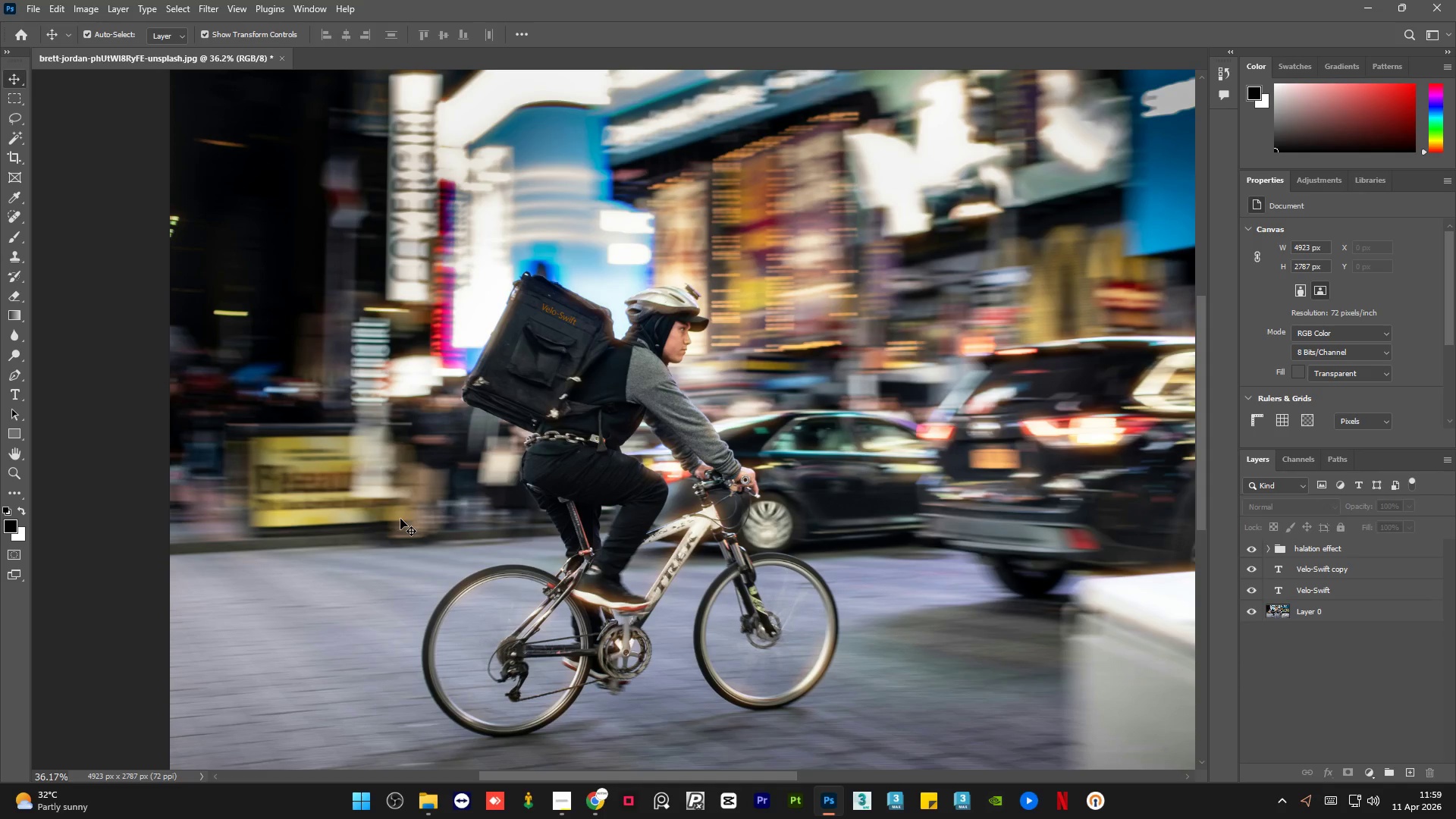 
hold_key(key=AltLeft, duration=1.38)
scroll: coordinate [271, 460], scroll_direction: down, amount: 5.0
 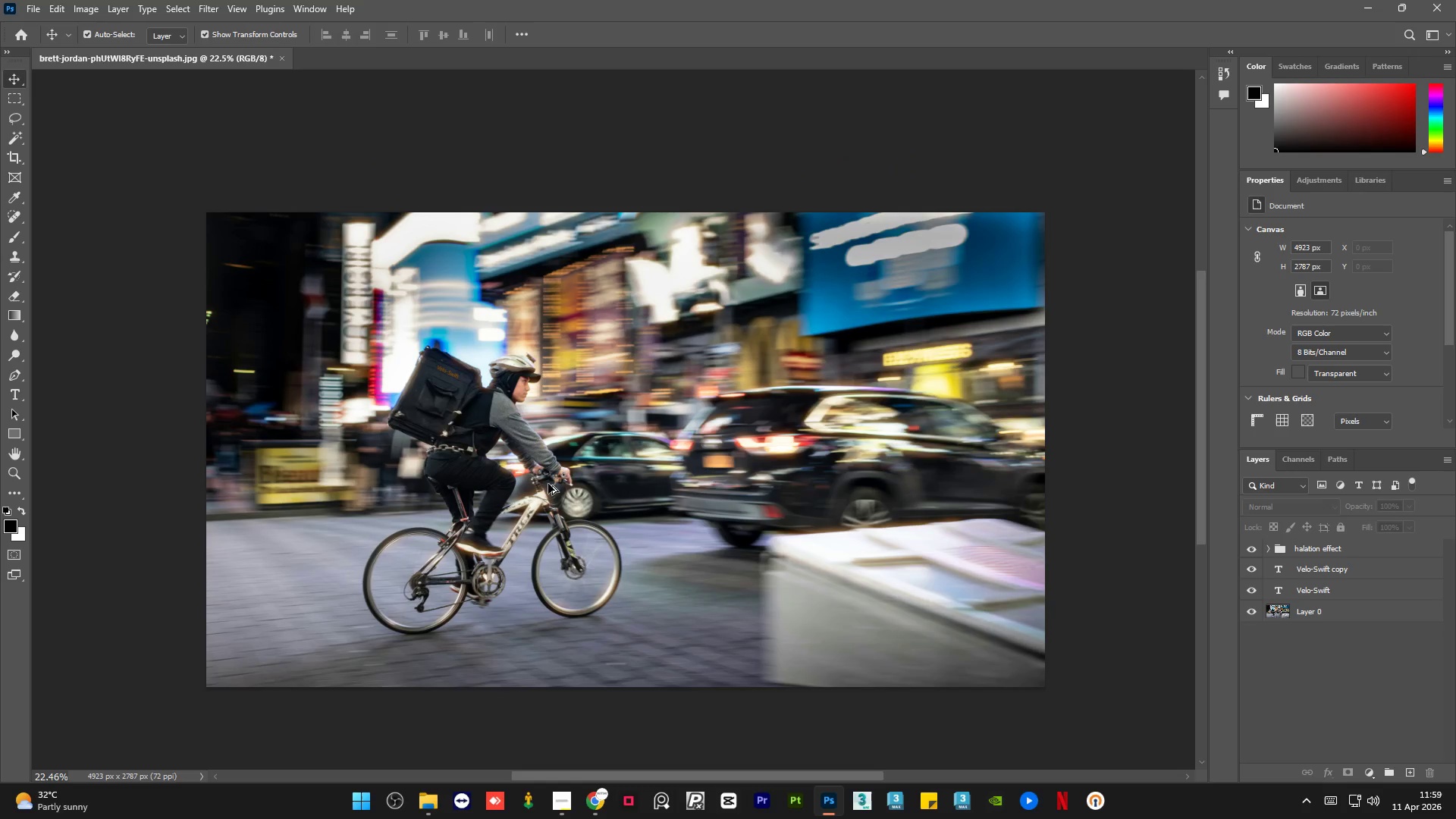 
scroll: coordinate [516, 547], scroll_direction: up, amount: 1.0
 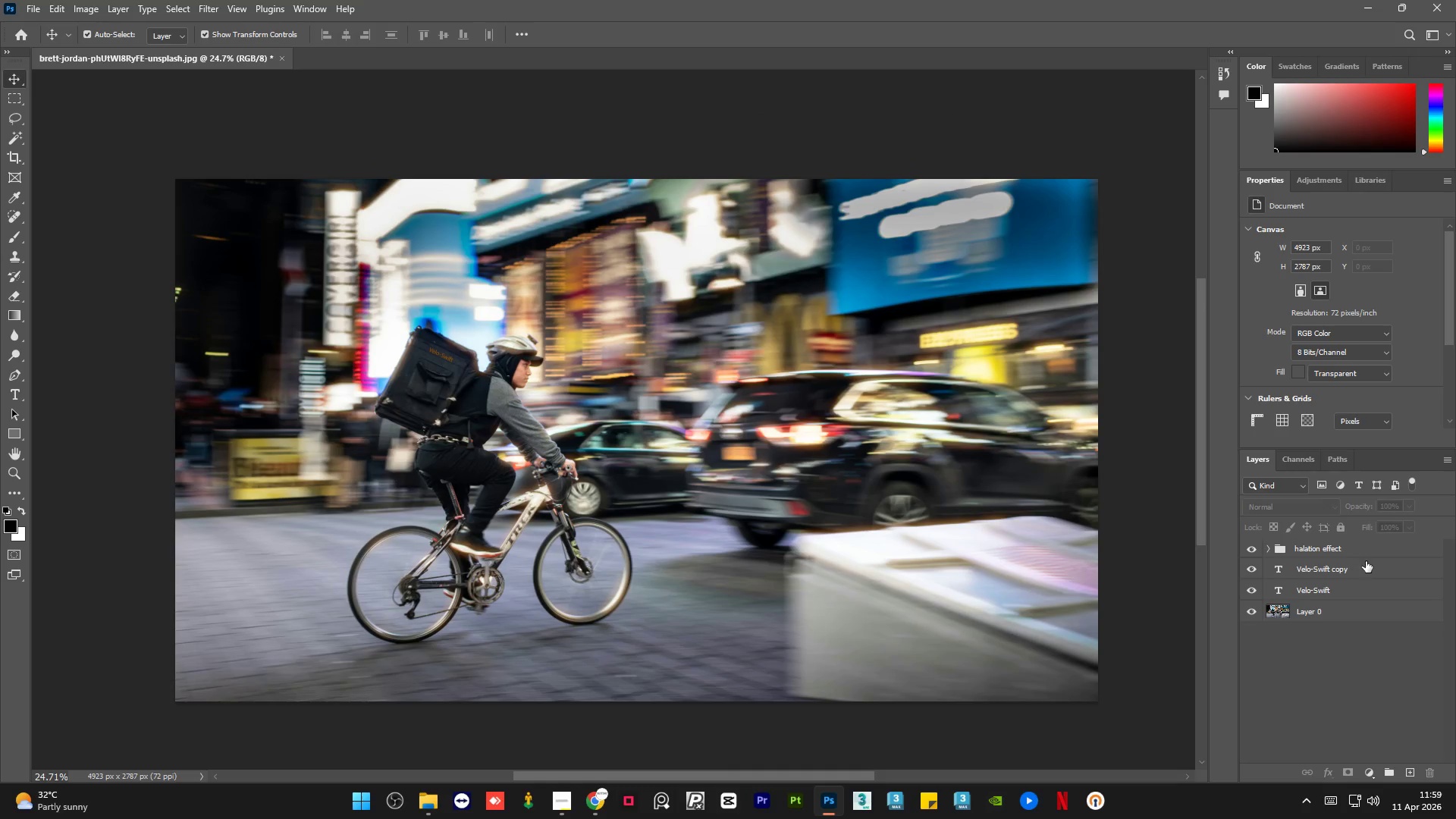 
left_click([1366, 560])
 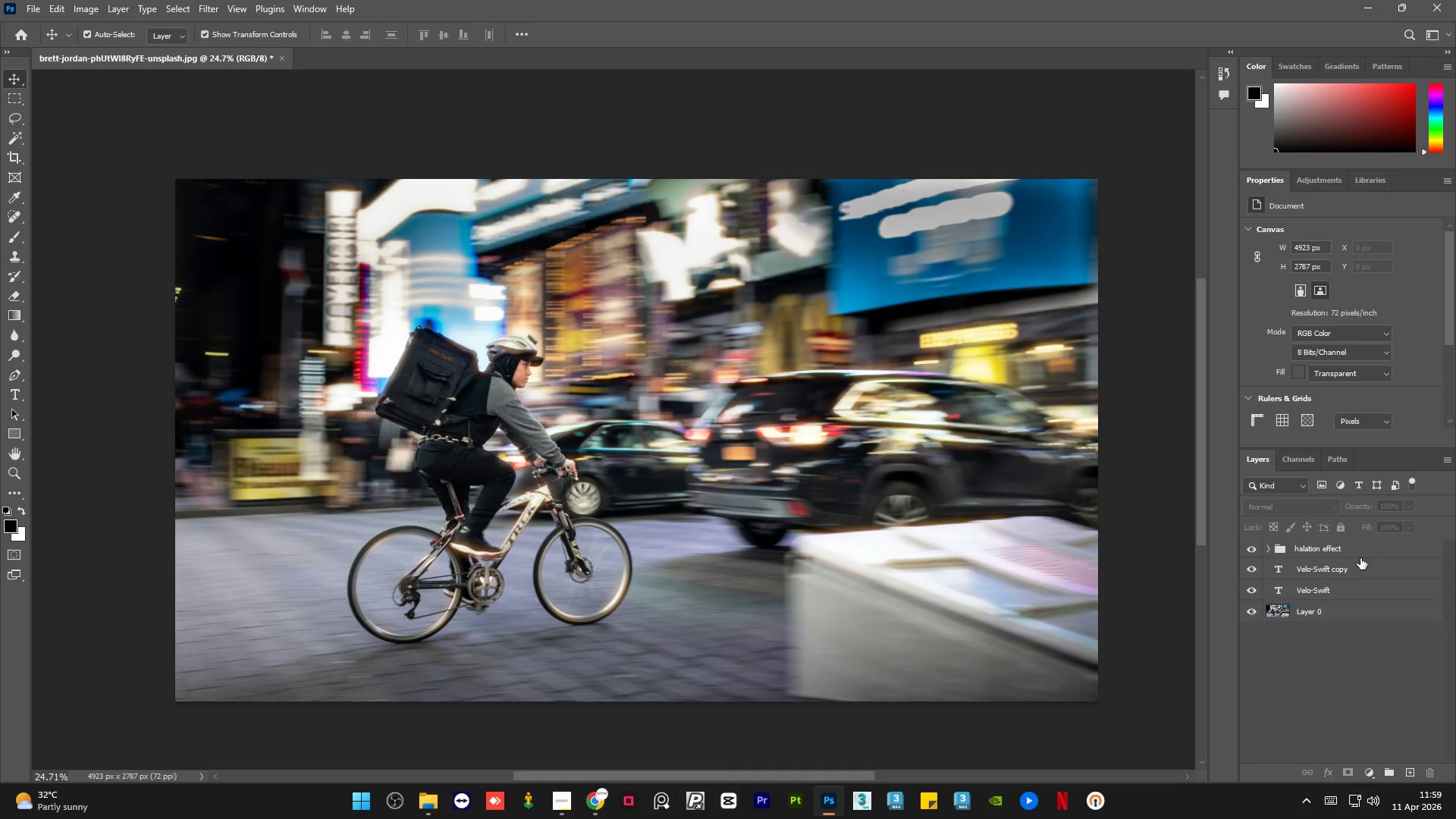 
left_click([1370, 548])
 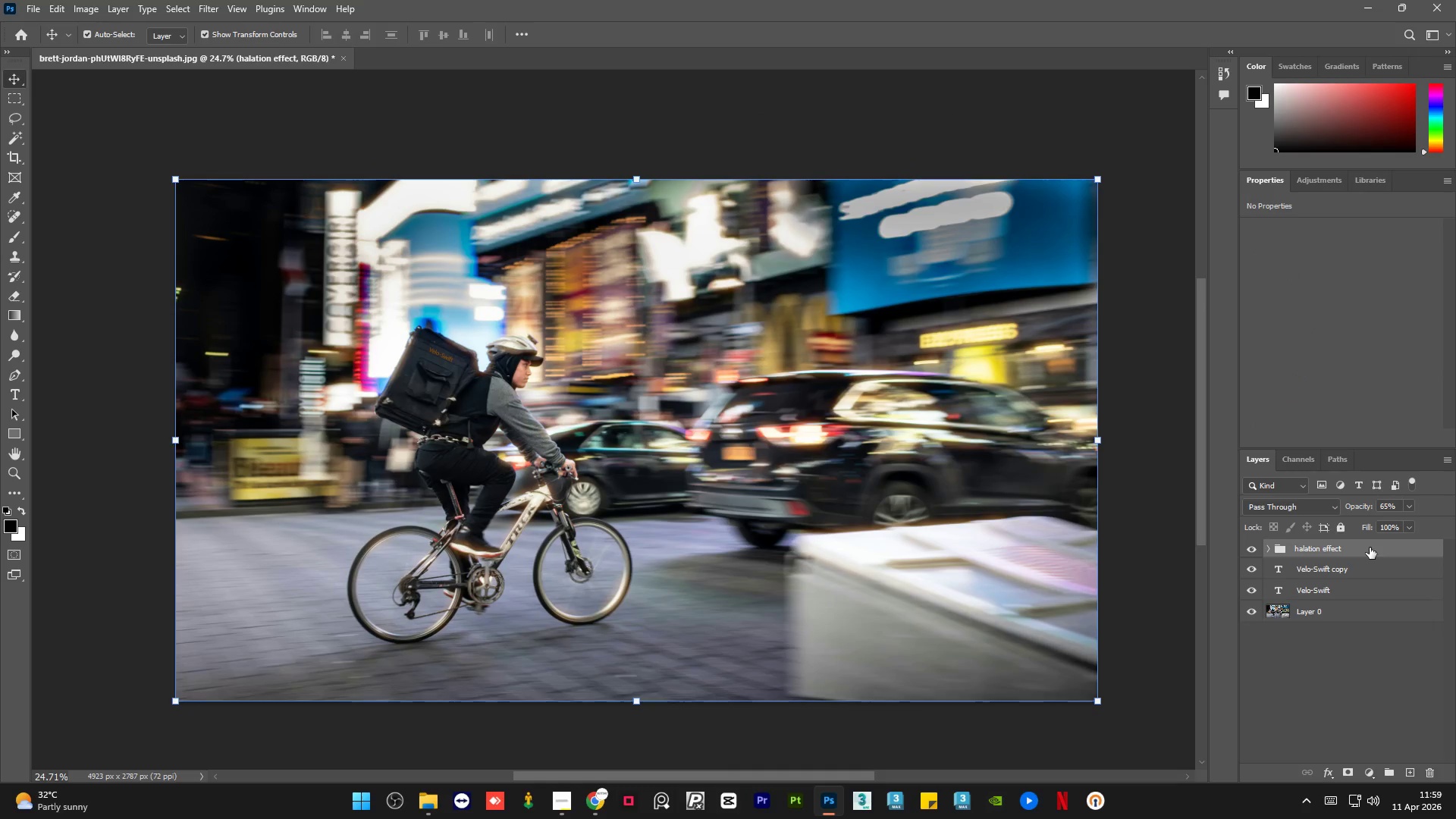 
key(Alt+Control+Shift+E)
 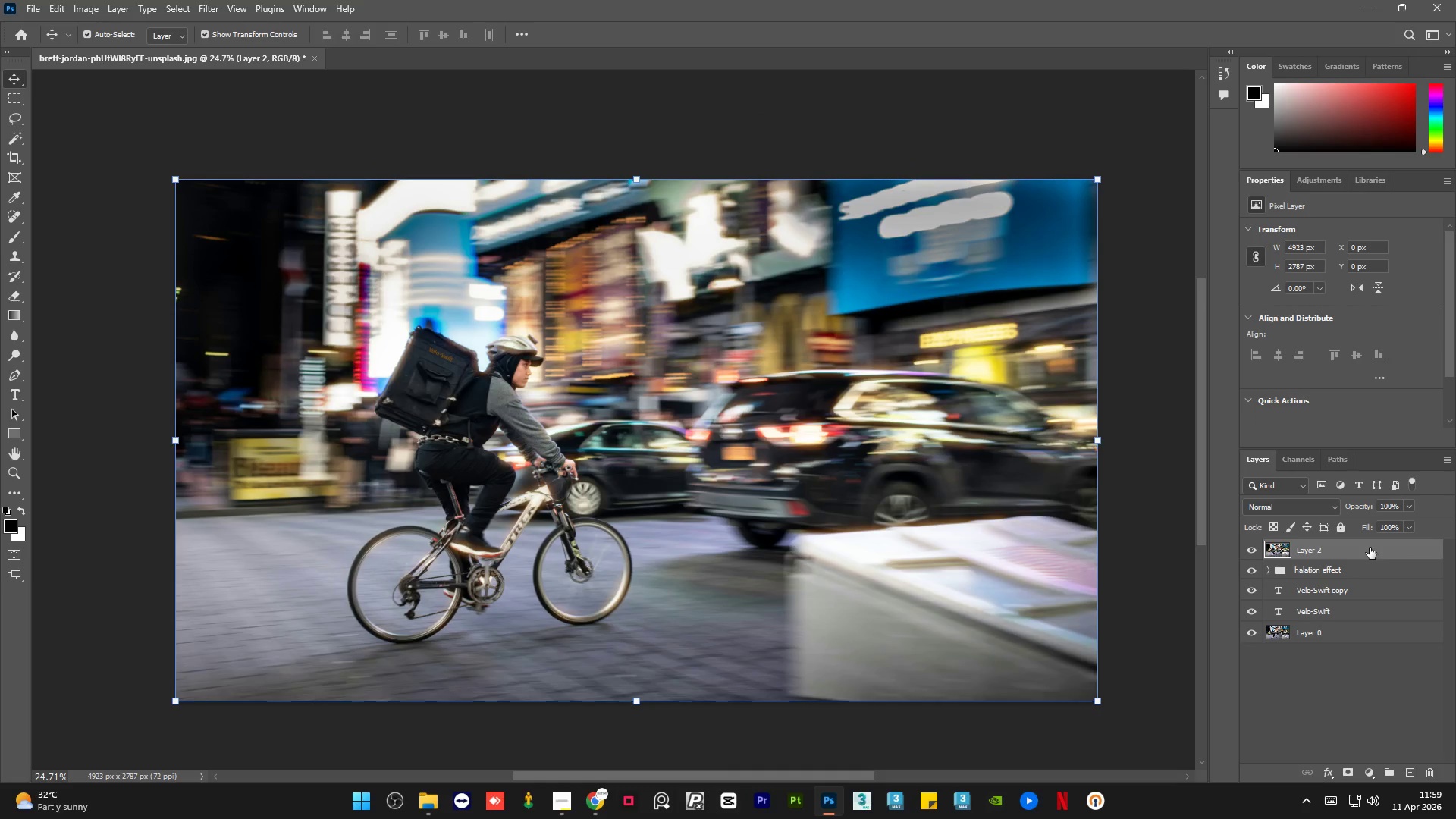 
right_click([1370, 548])
 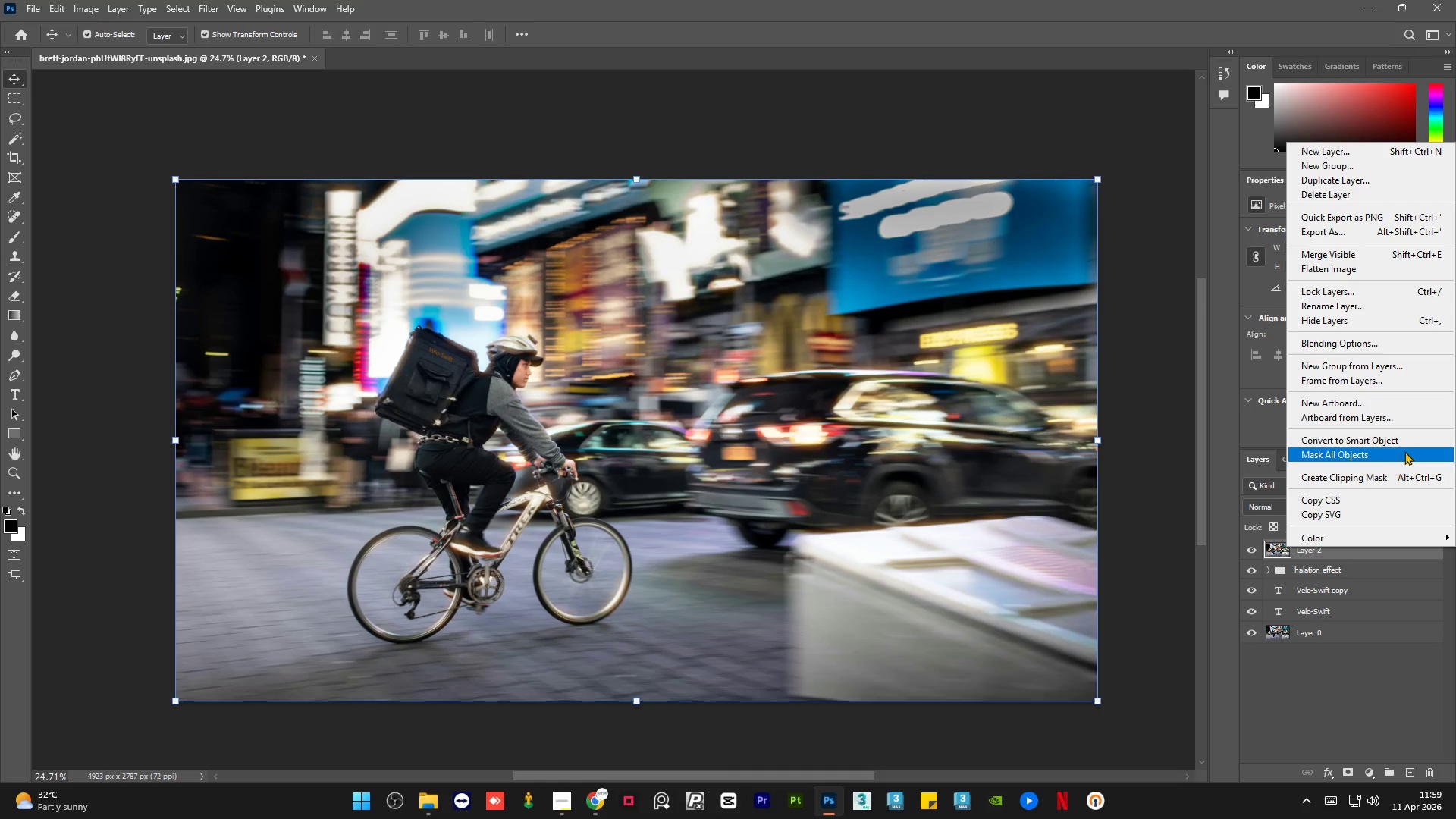 
left_click([1405, 444])
 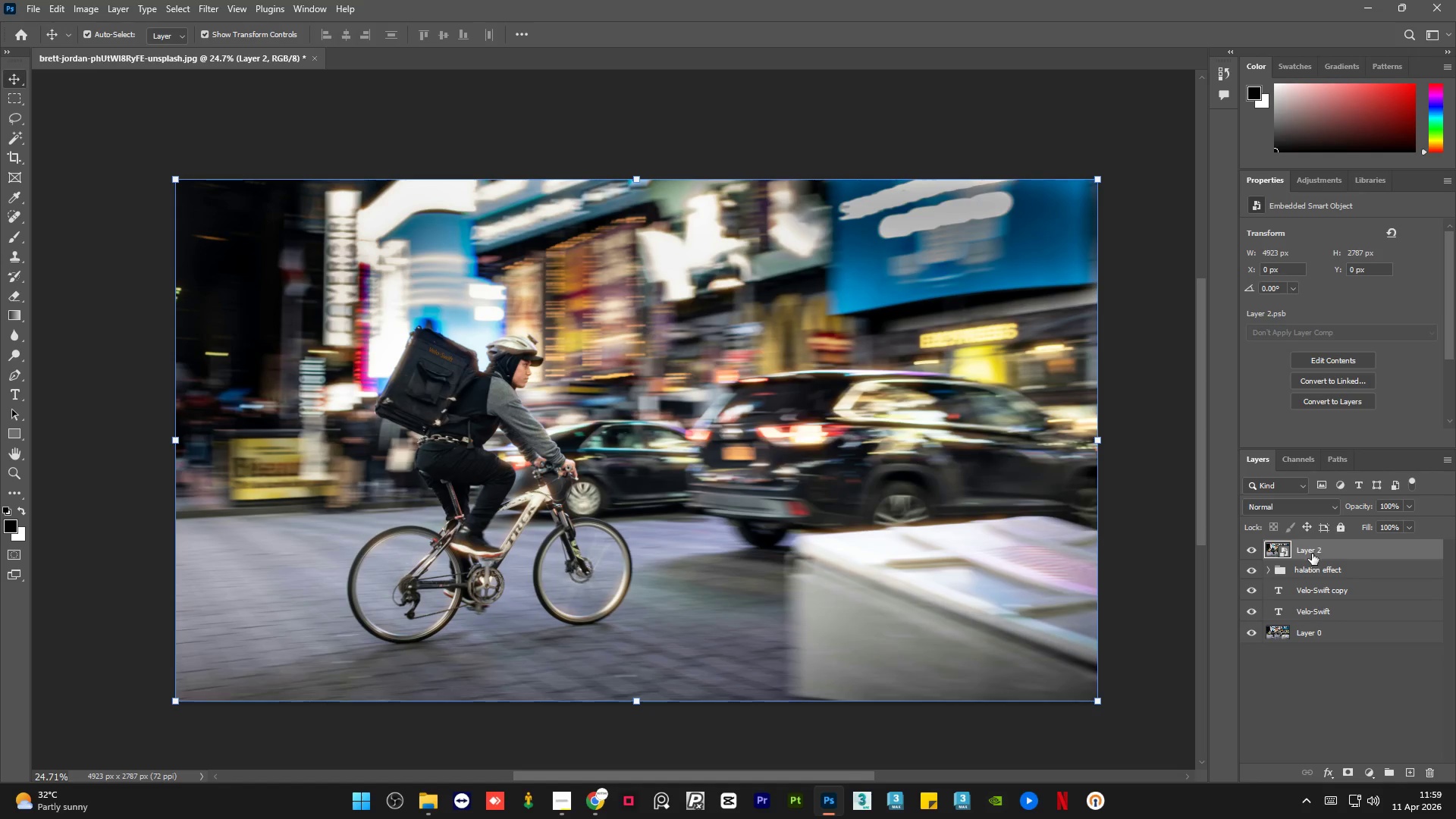 
double_click([1312, 554])
 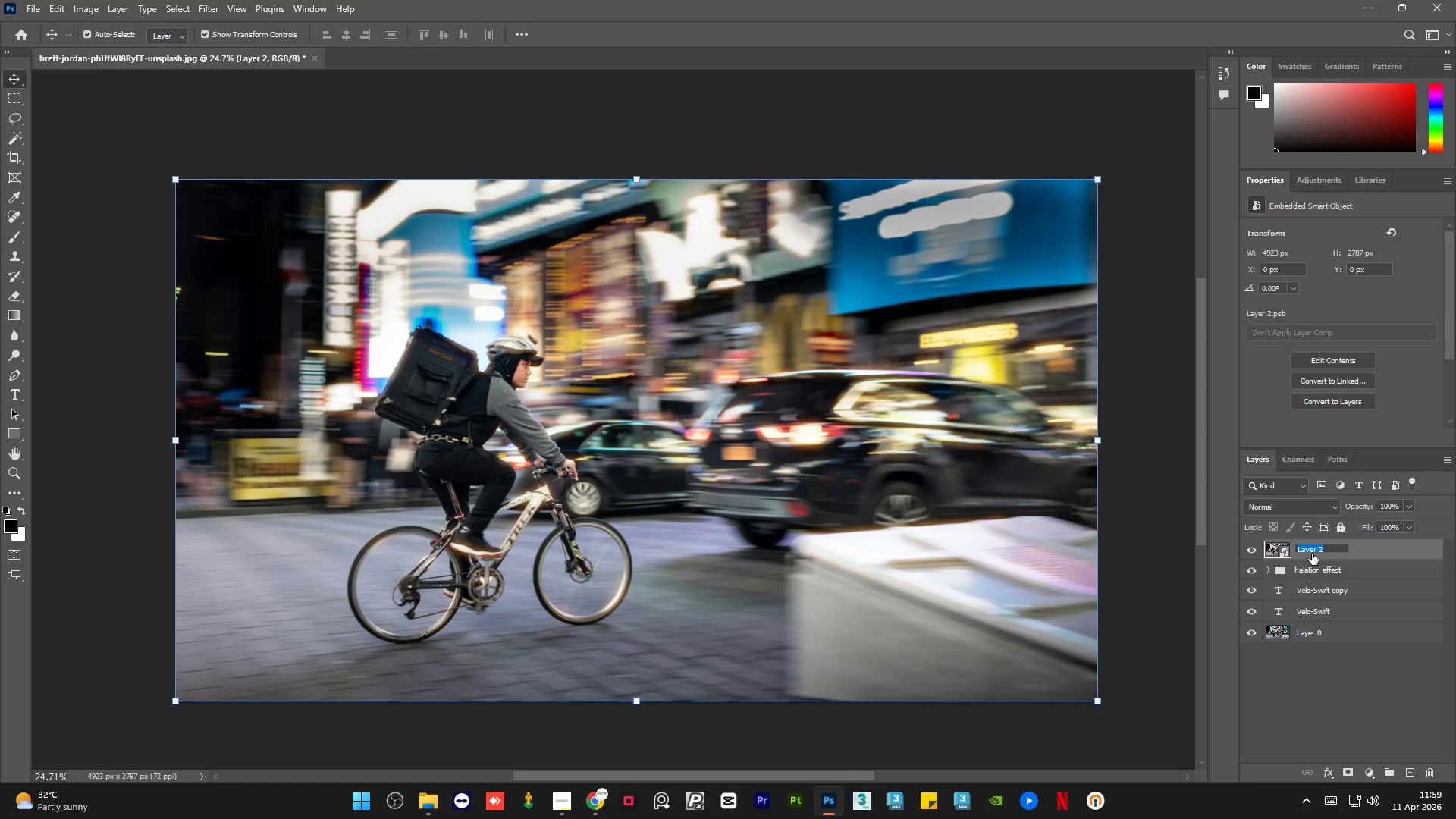 
type(colior grade cyber noir)
 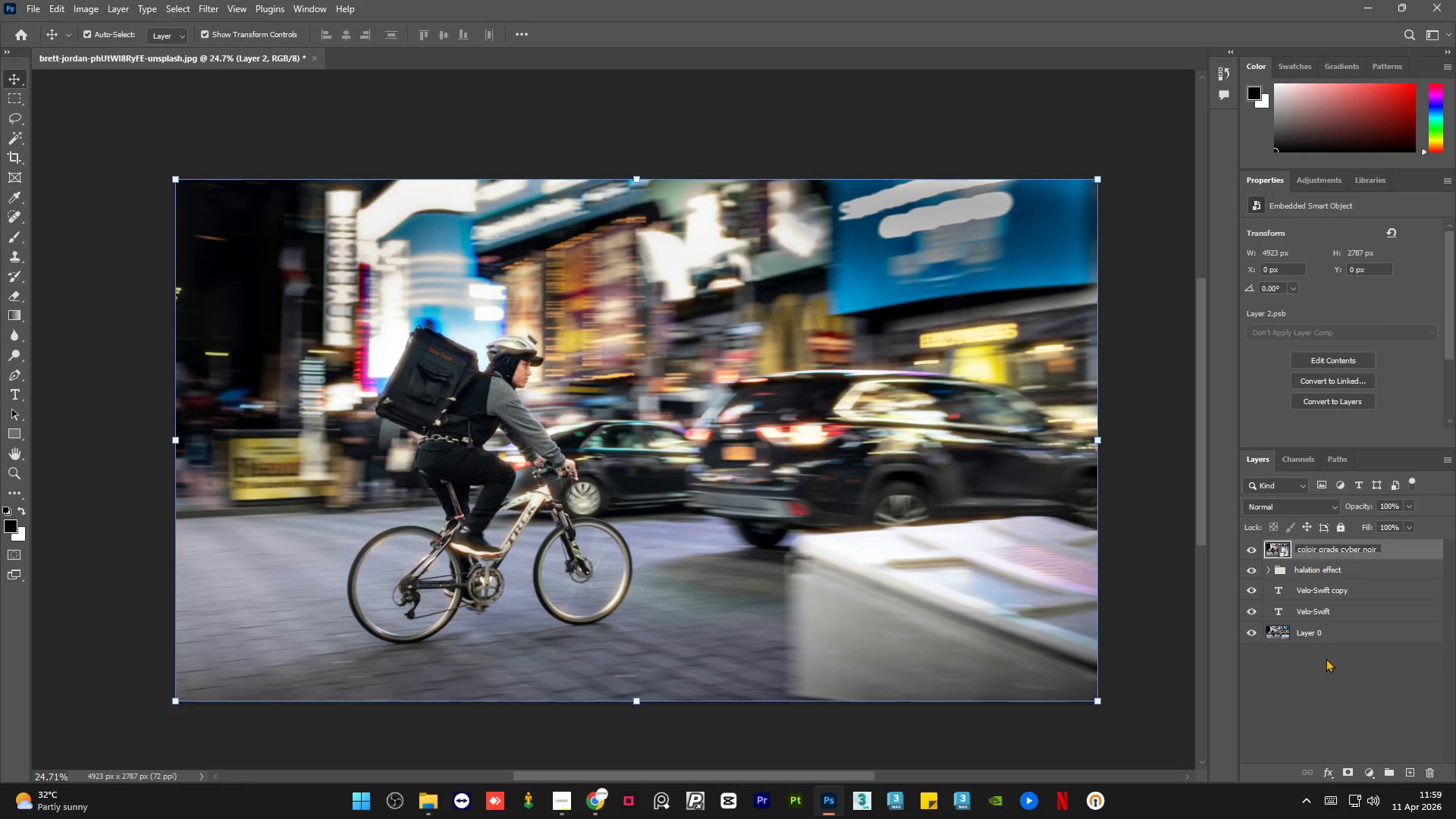 
left_click([1325, 658])
 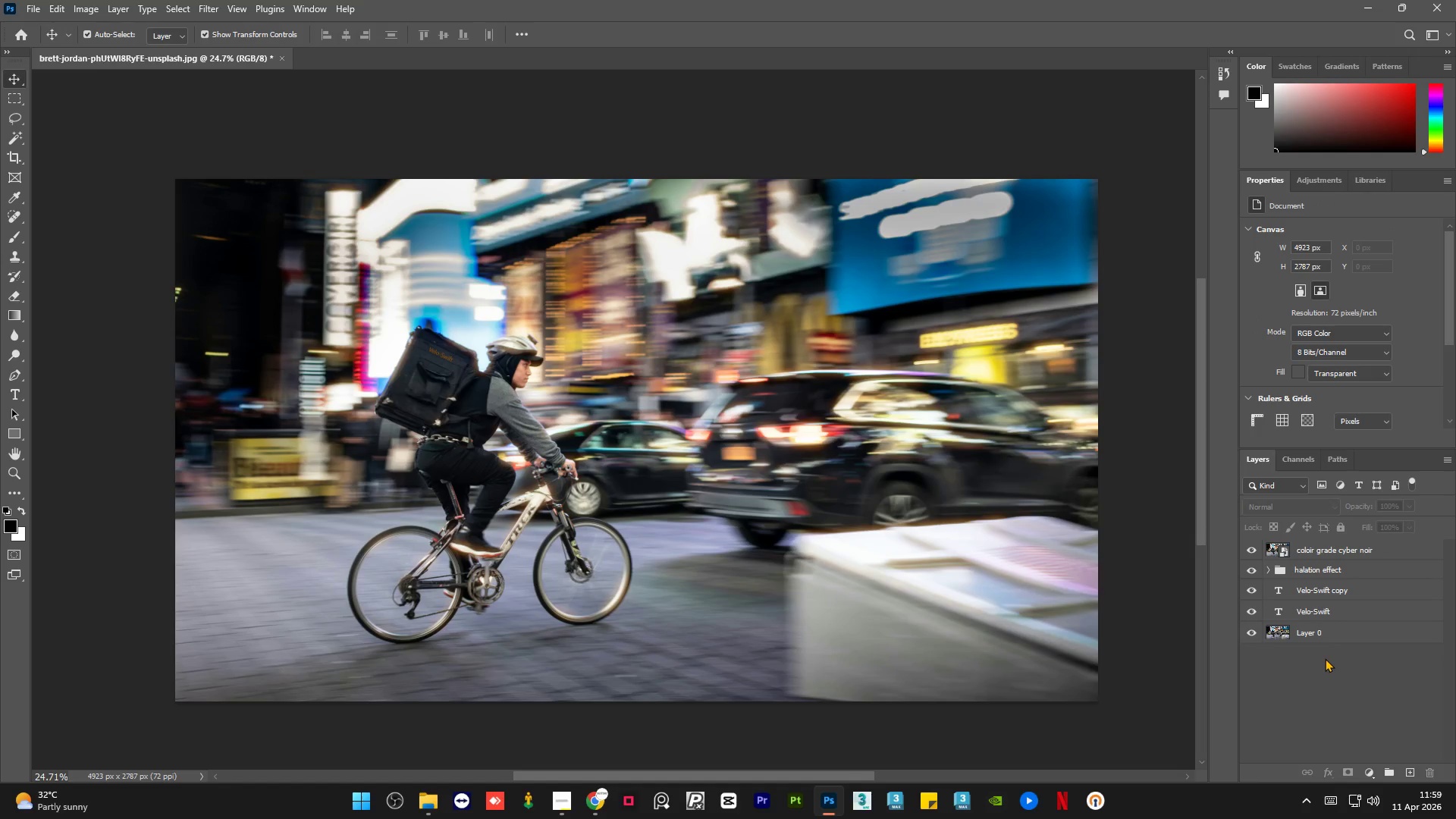 
wait(11.5)
 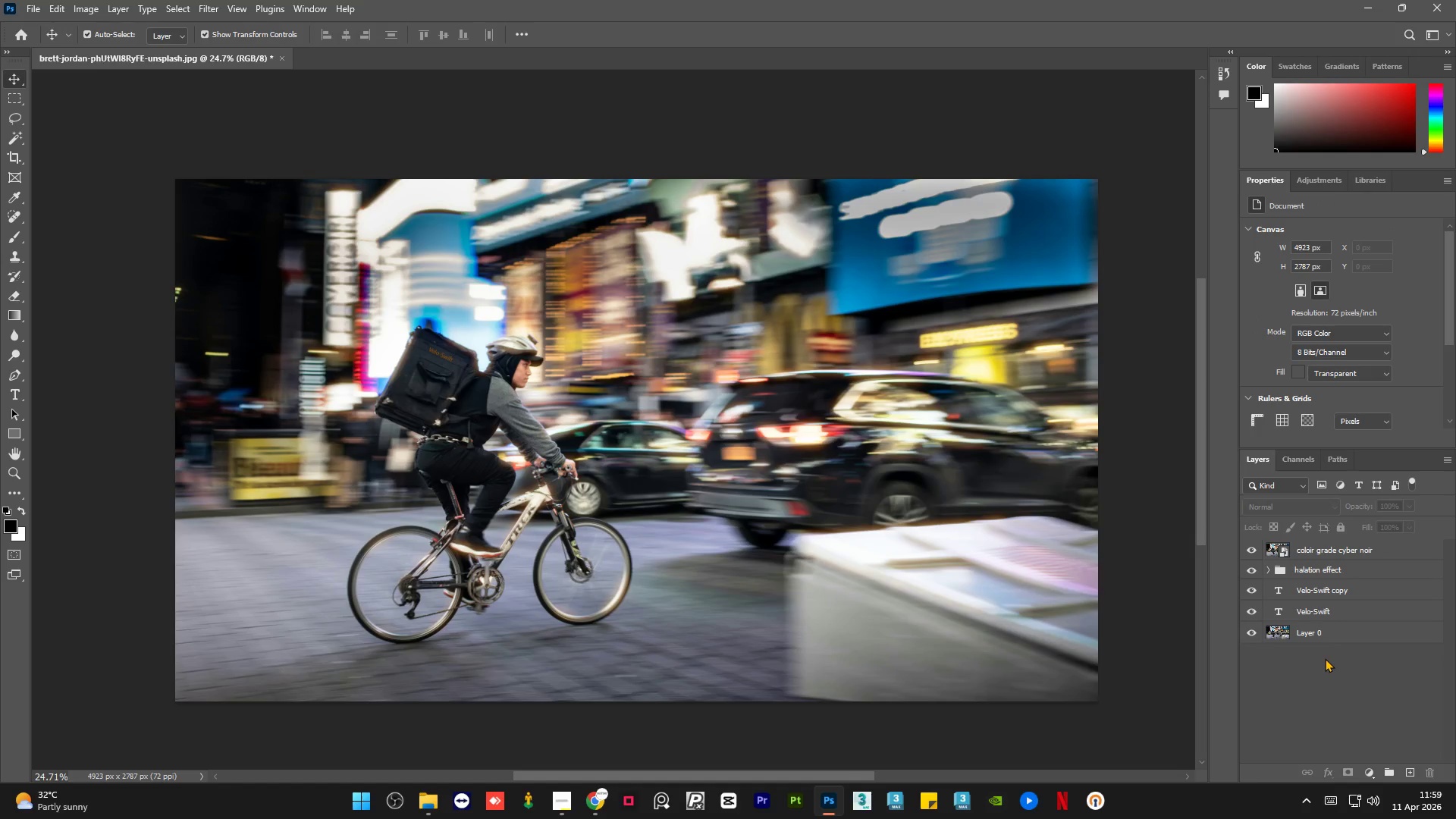 
left_click([1247, 633])
 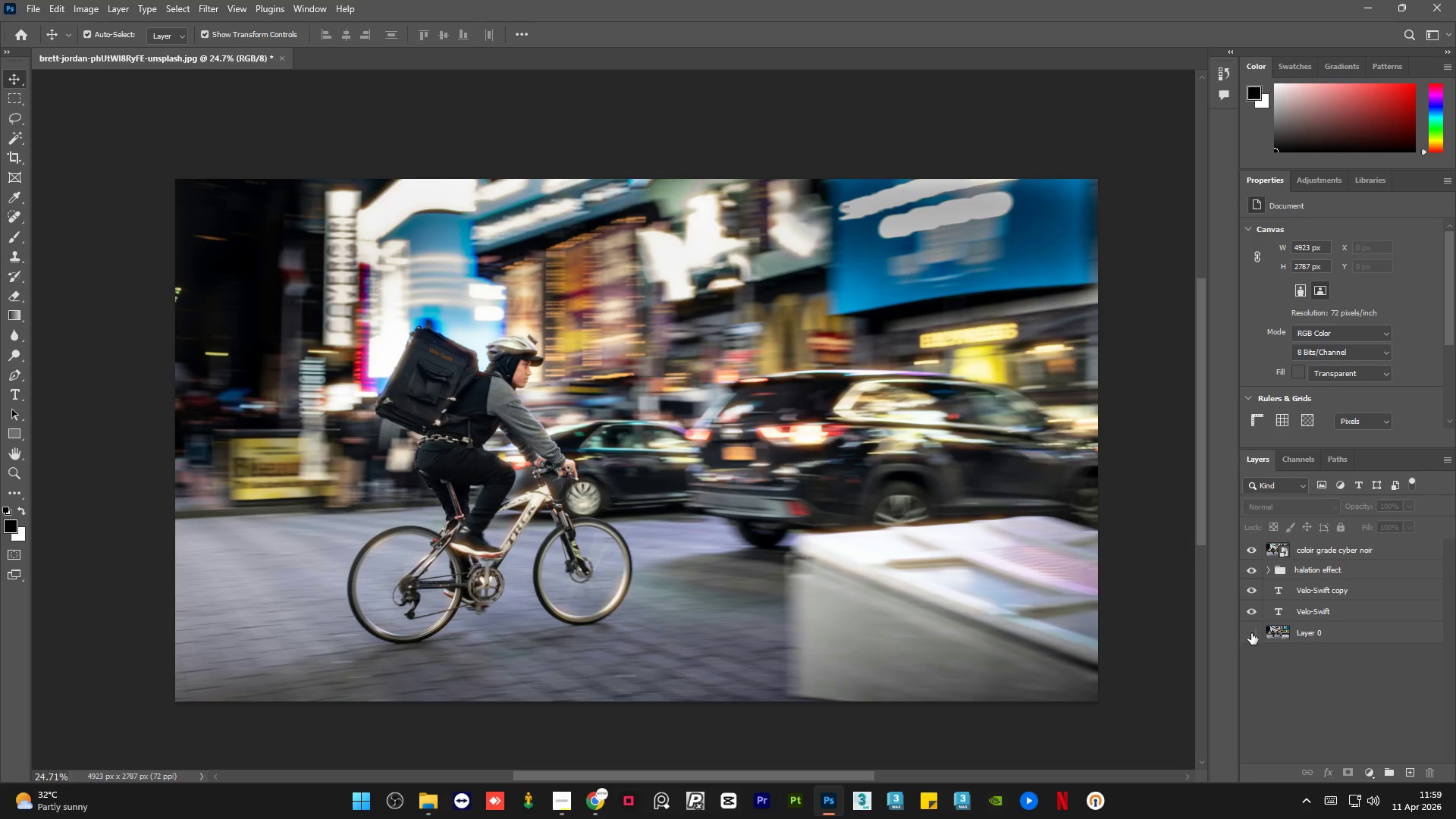 
left_click([1251, 633])
 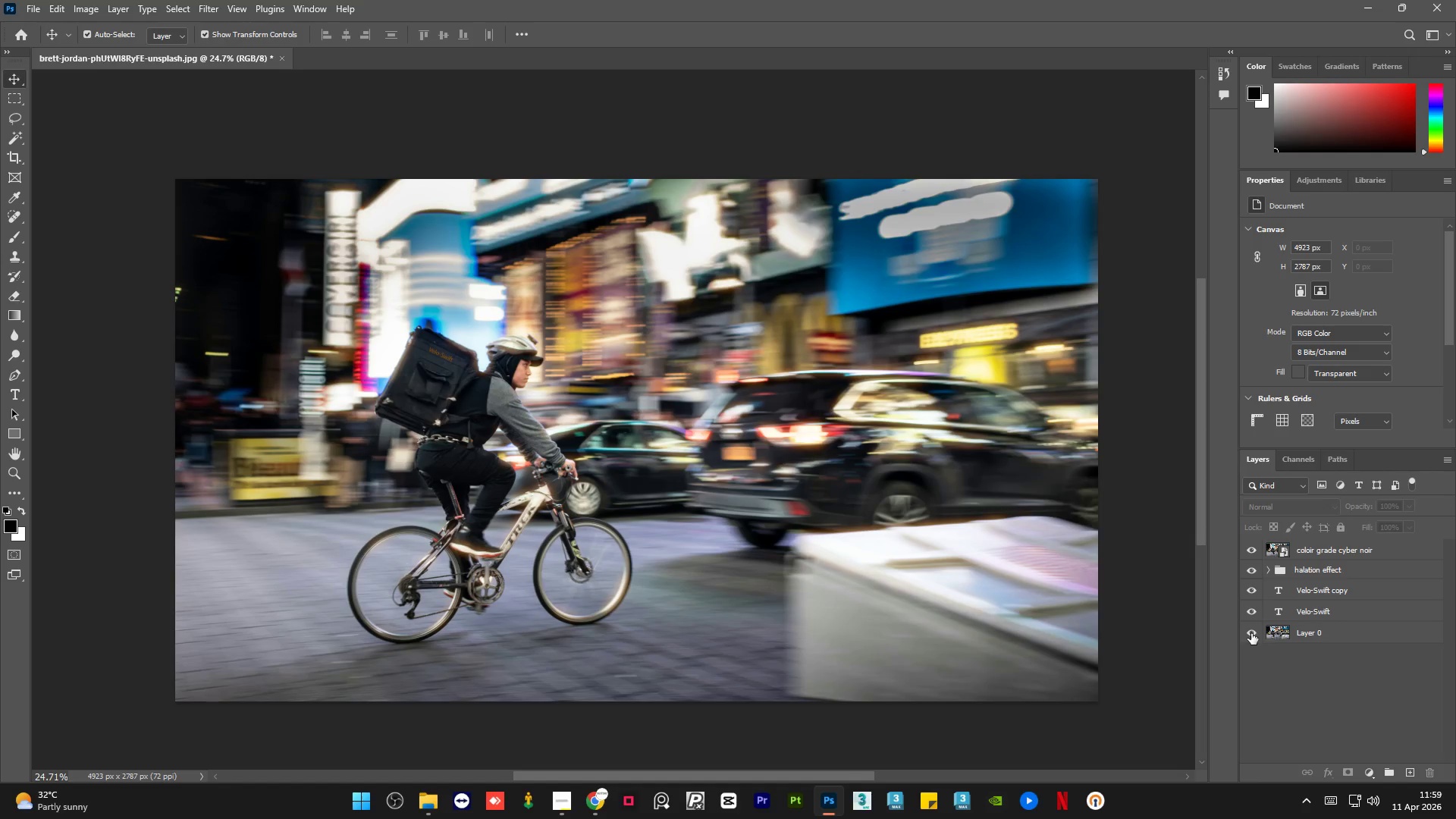 
hold_key(key=AltLeft, duration=1.52)
double_click([1251, 633])
 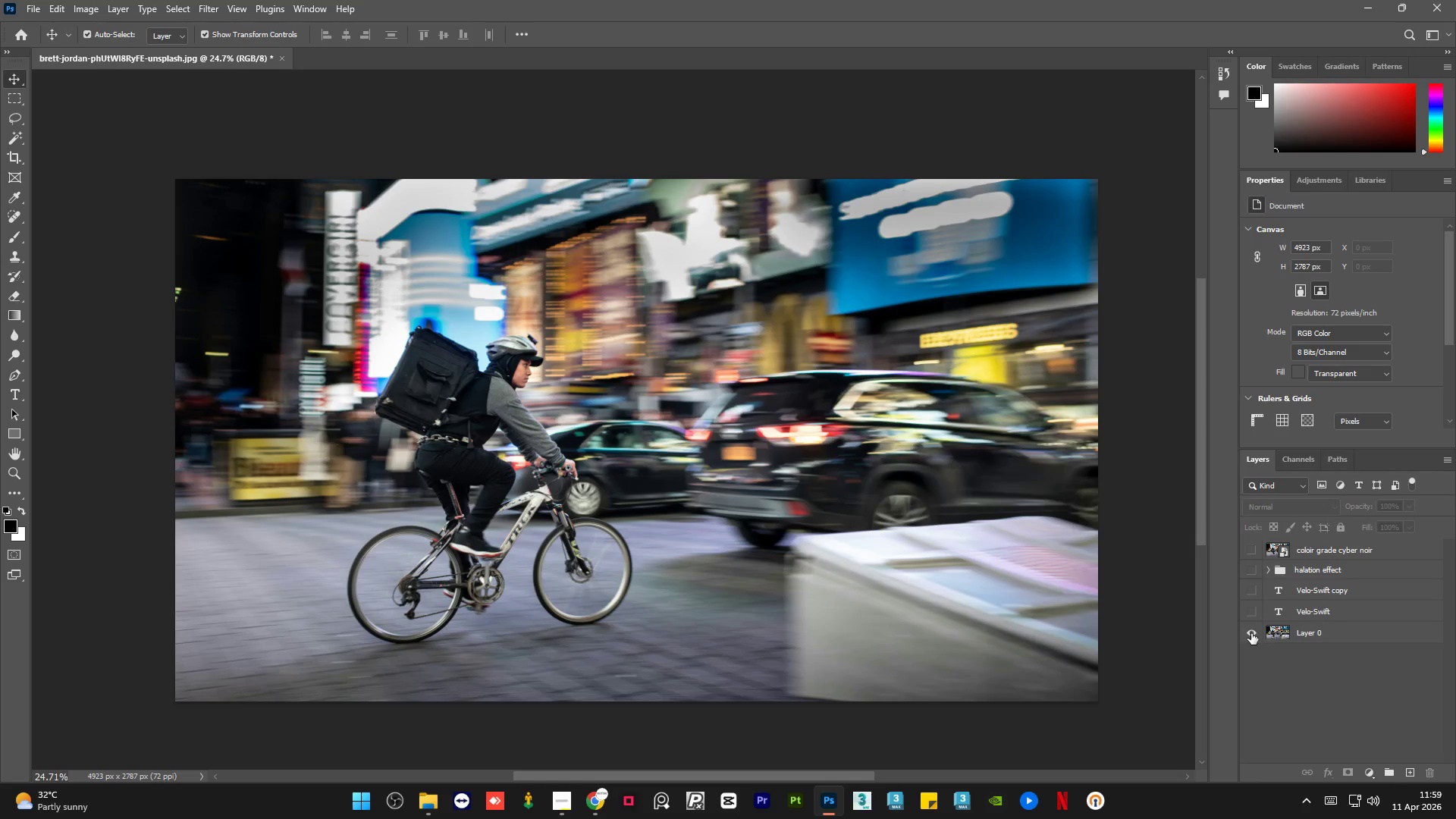 
left_click([1251, 633])
 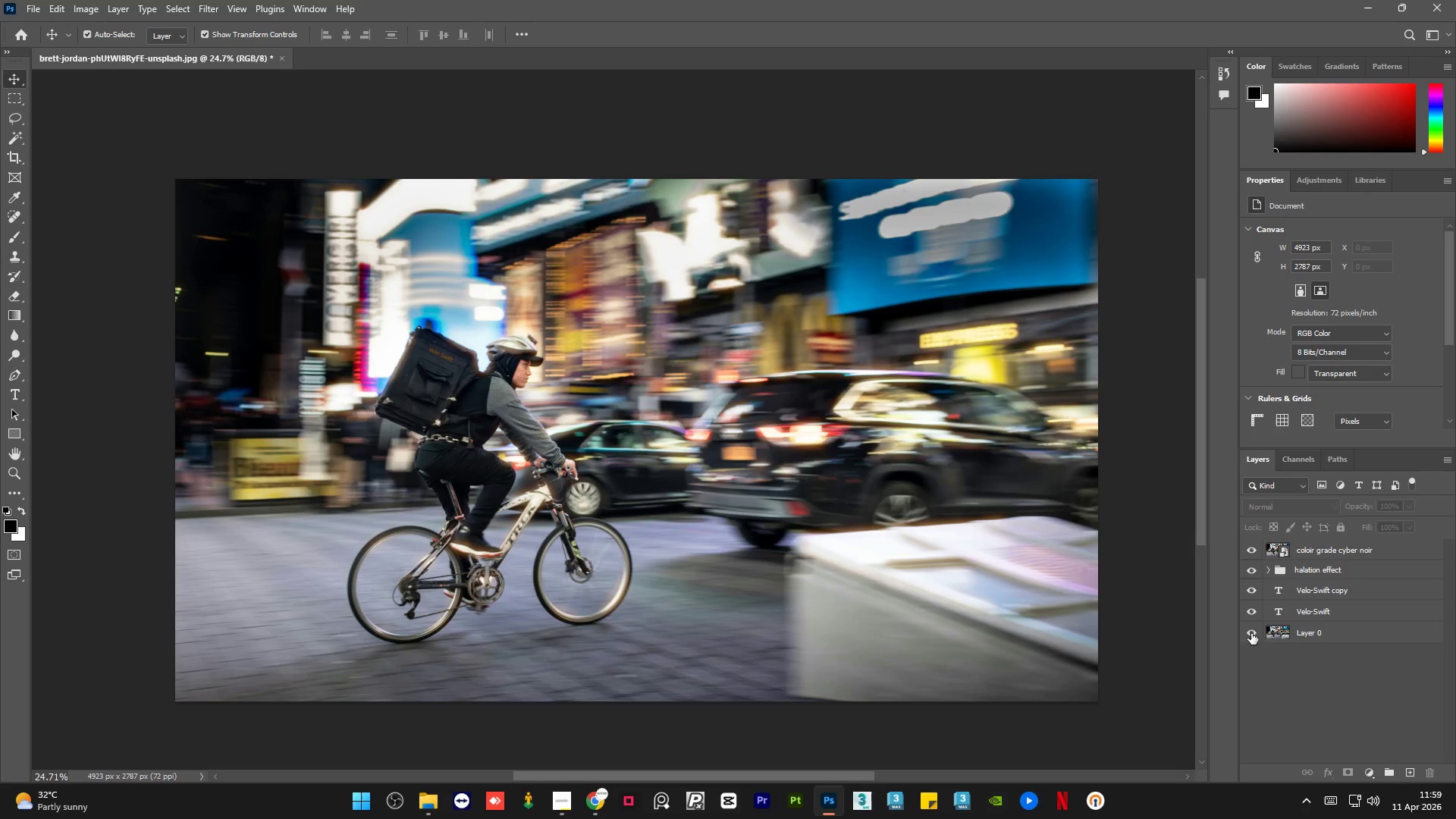 
double_click([1251, 633])
 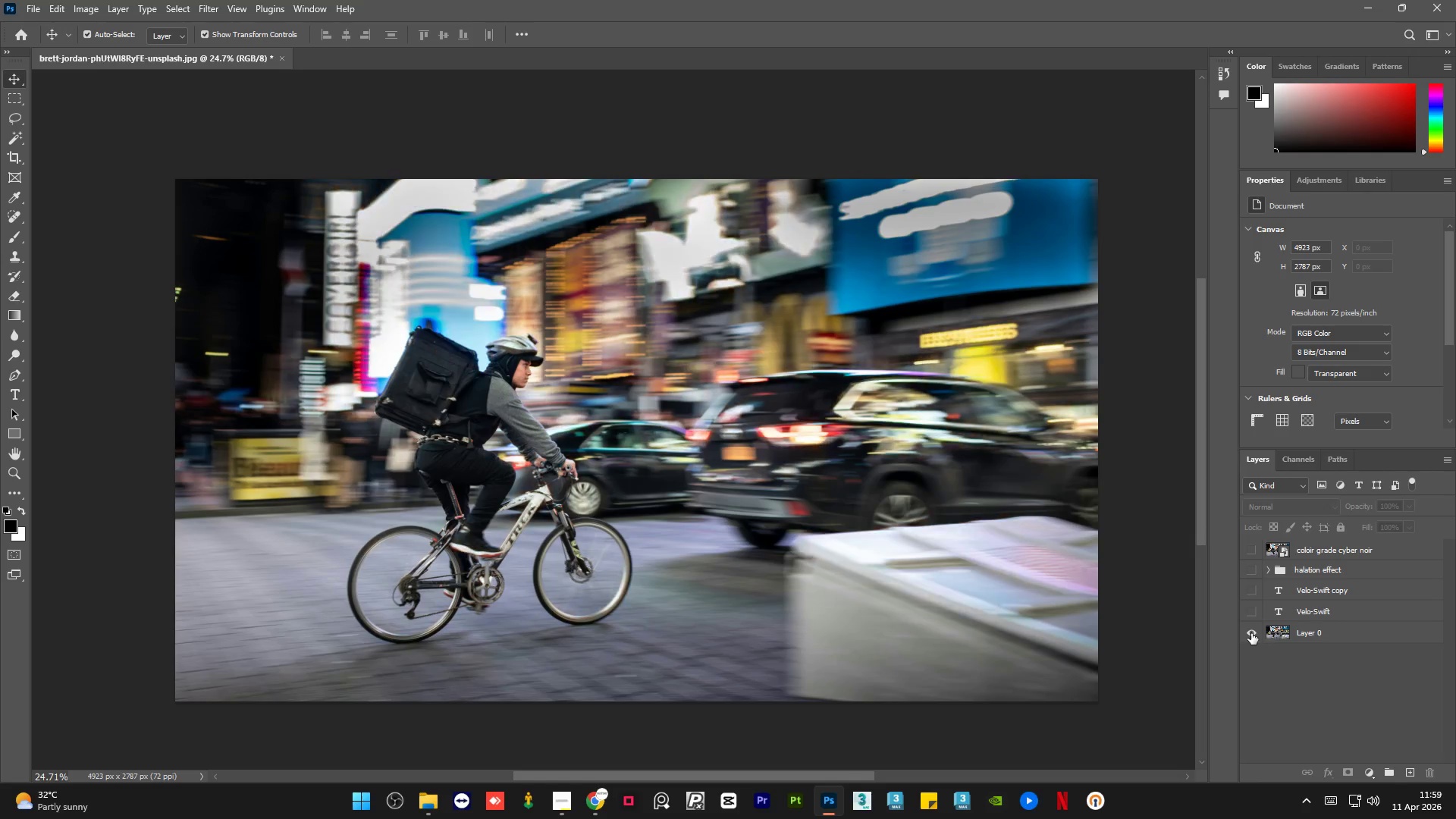 
hold_key(key=AltLeft, duration=0.7)
triple_click([1251, 633])
 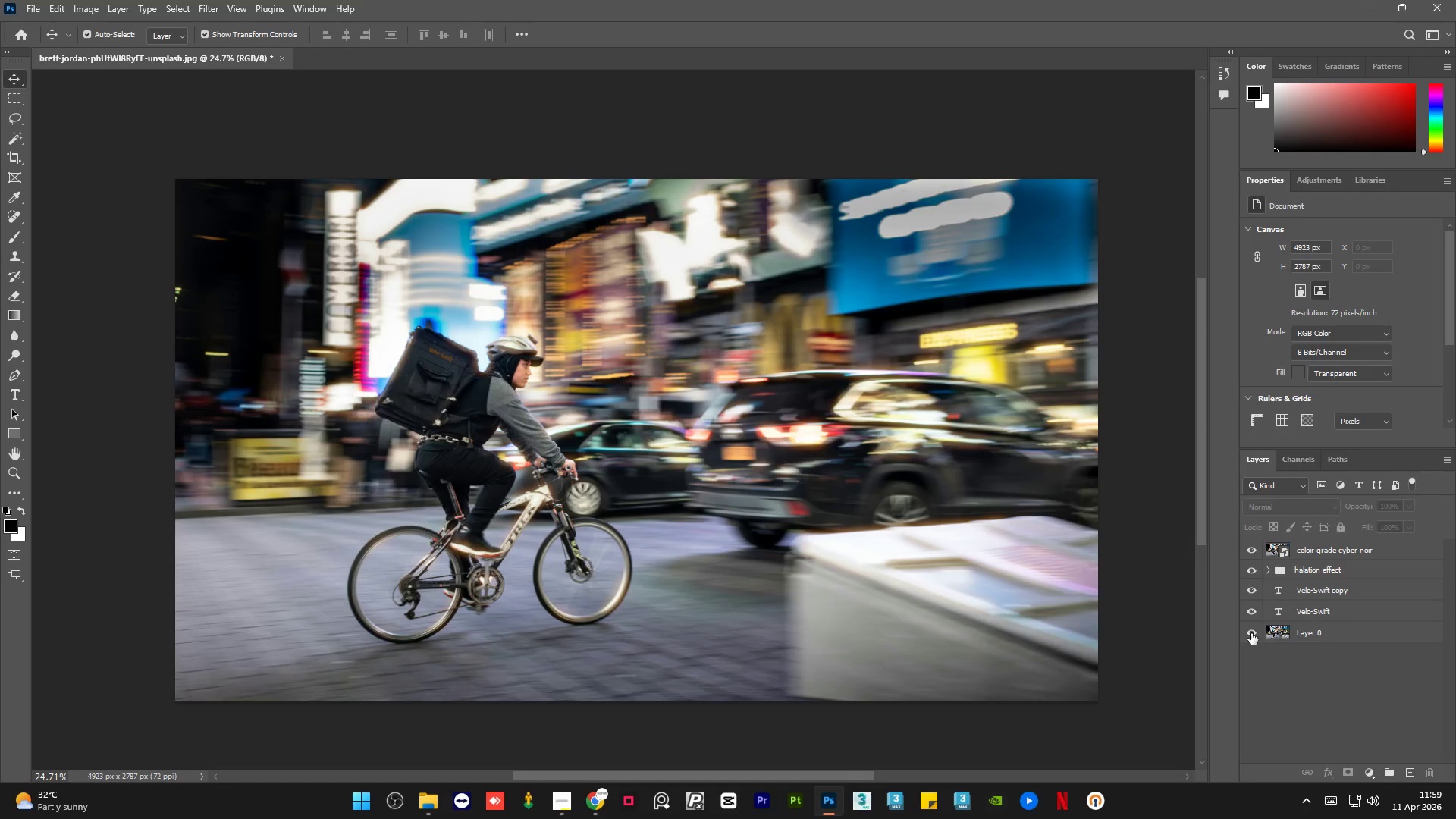 
left_click([1383, 551])
 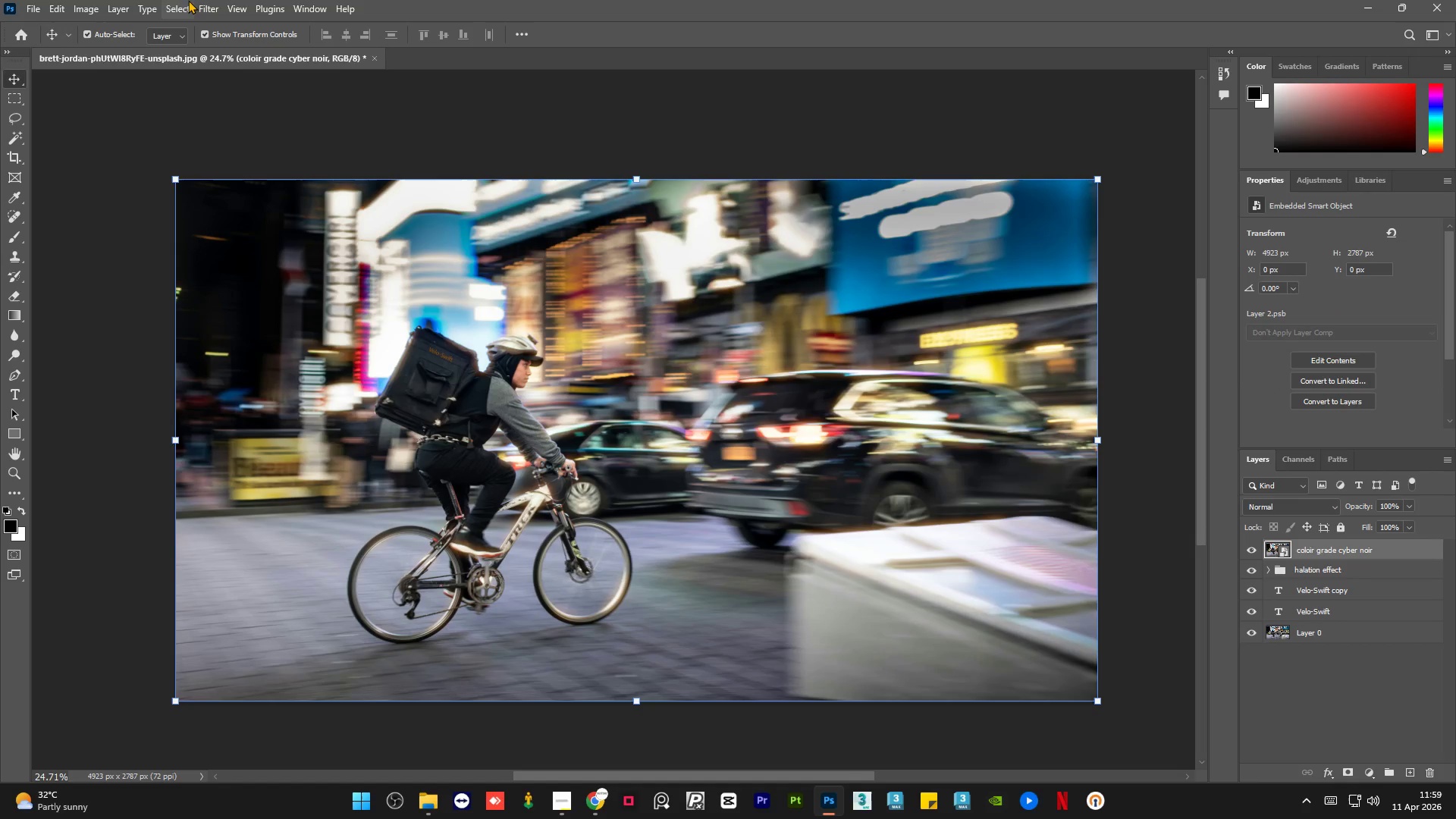 
left_click([201, 0])
 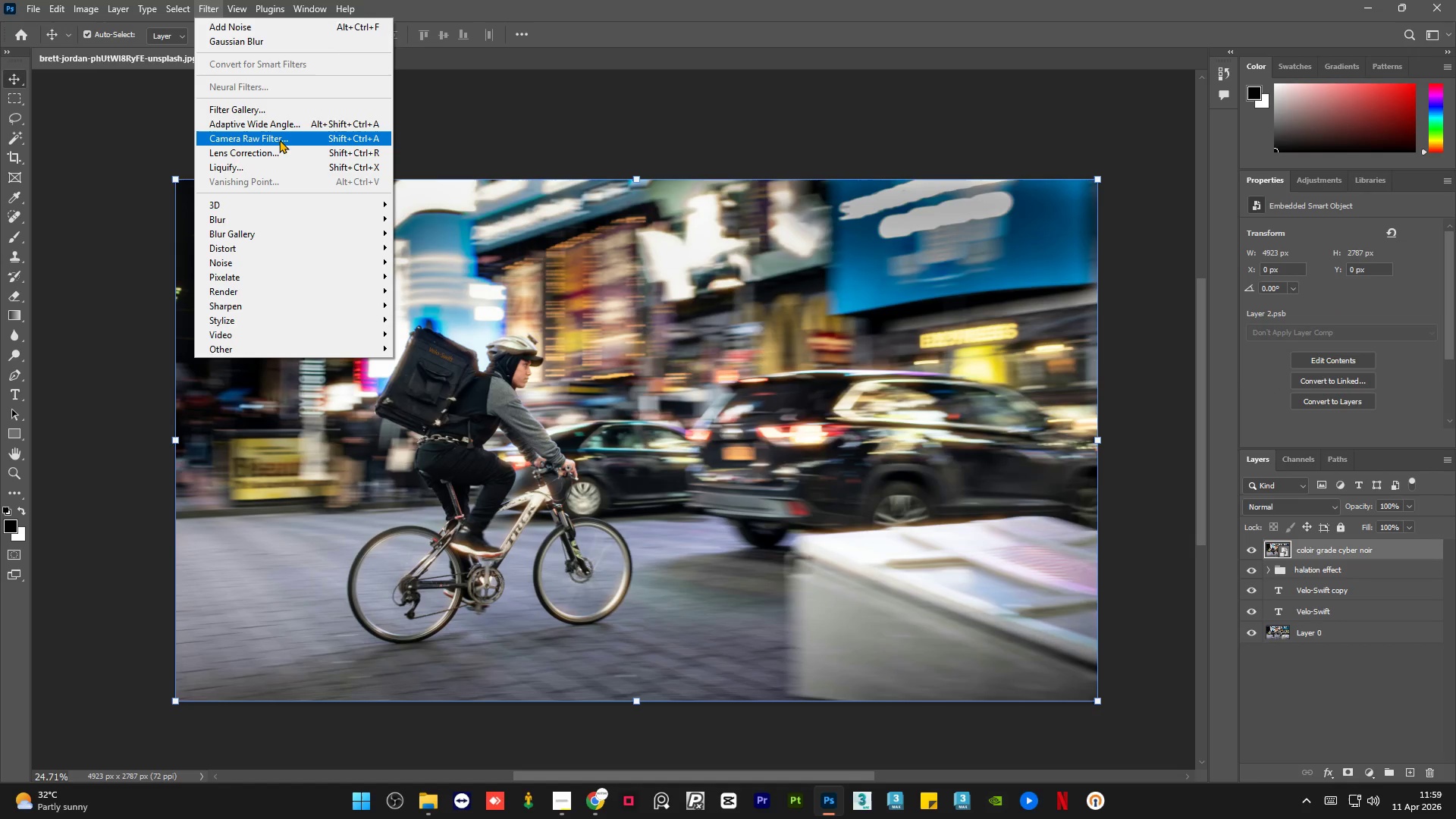 
left_click([279, 140])
 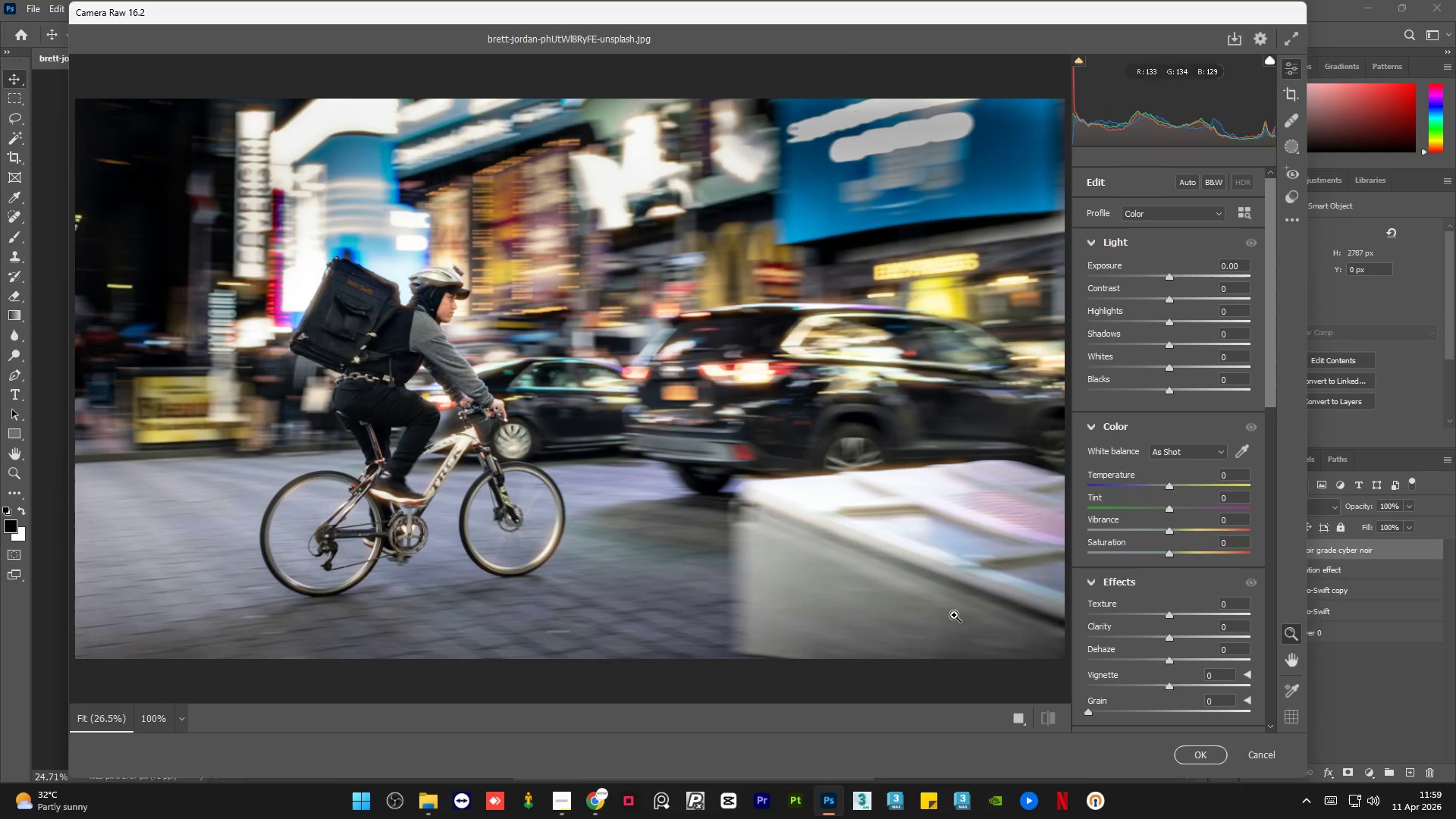 
left_click([1014, 717])
 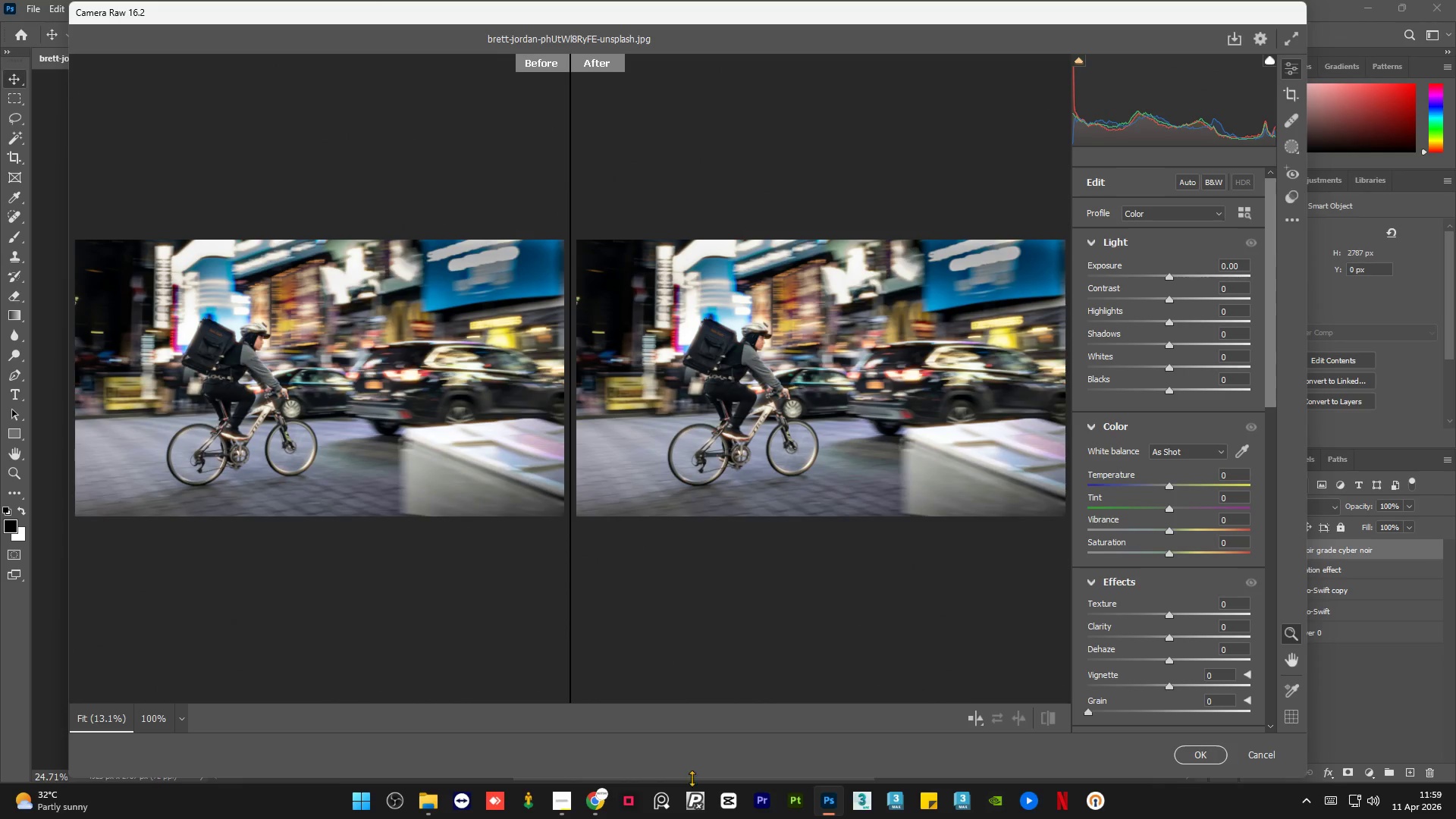 
left_click([670, 814])
 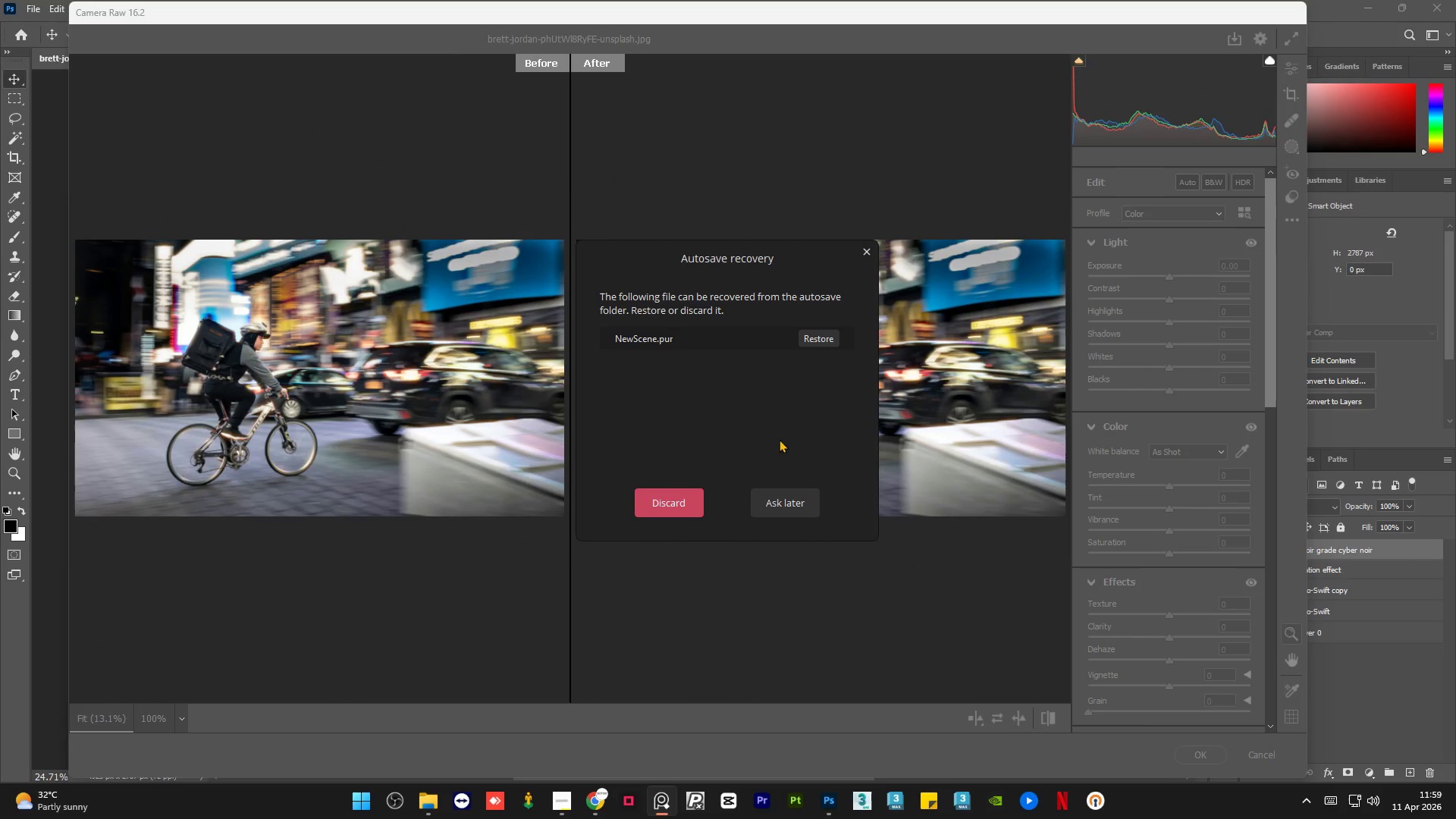 
left_click([818, 340])
 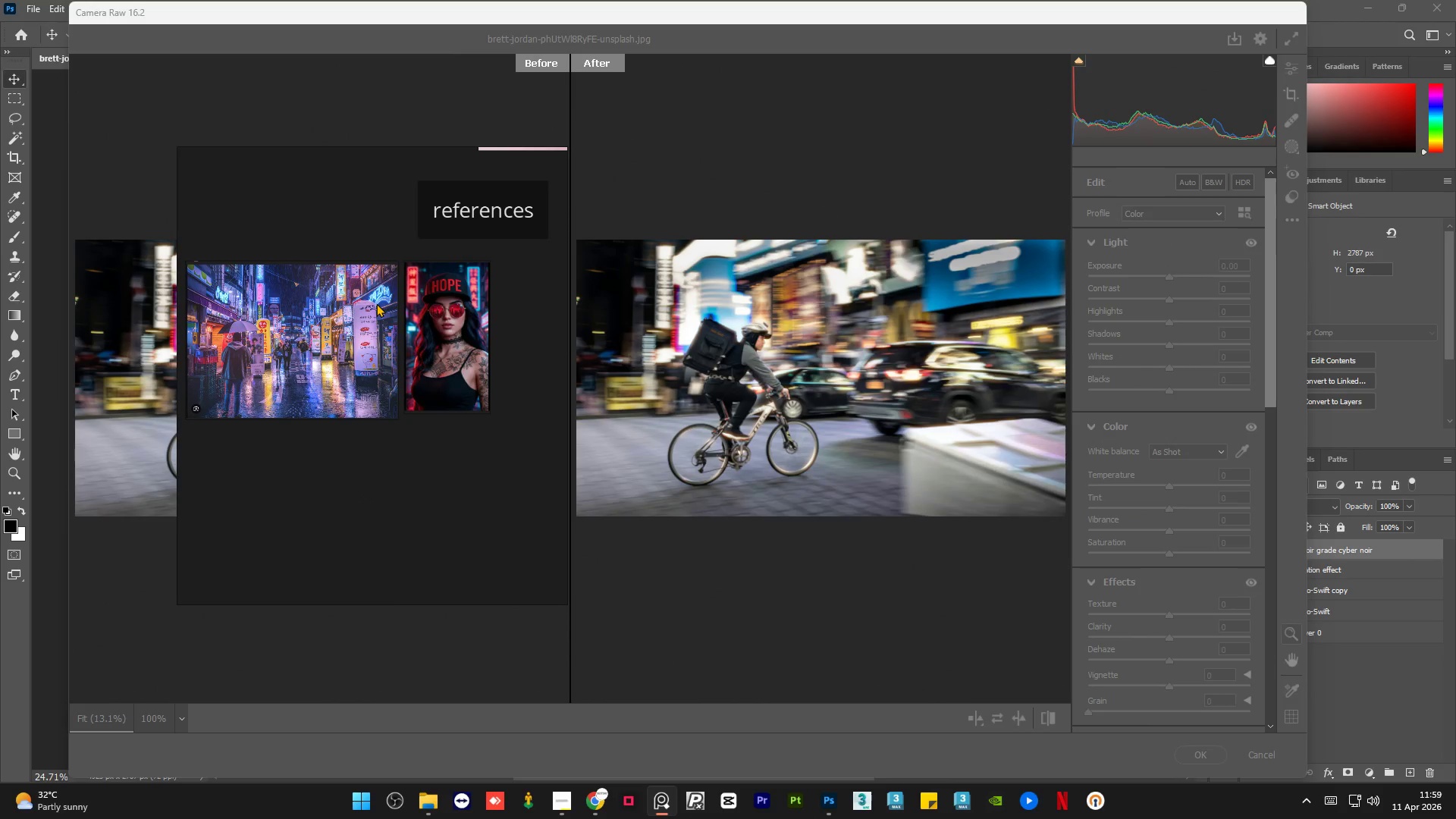 
scroll: coordinate [455, 405], scroll_direction: down, amount: 3.0
 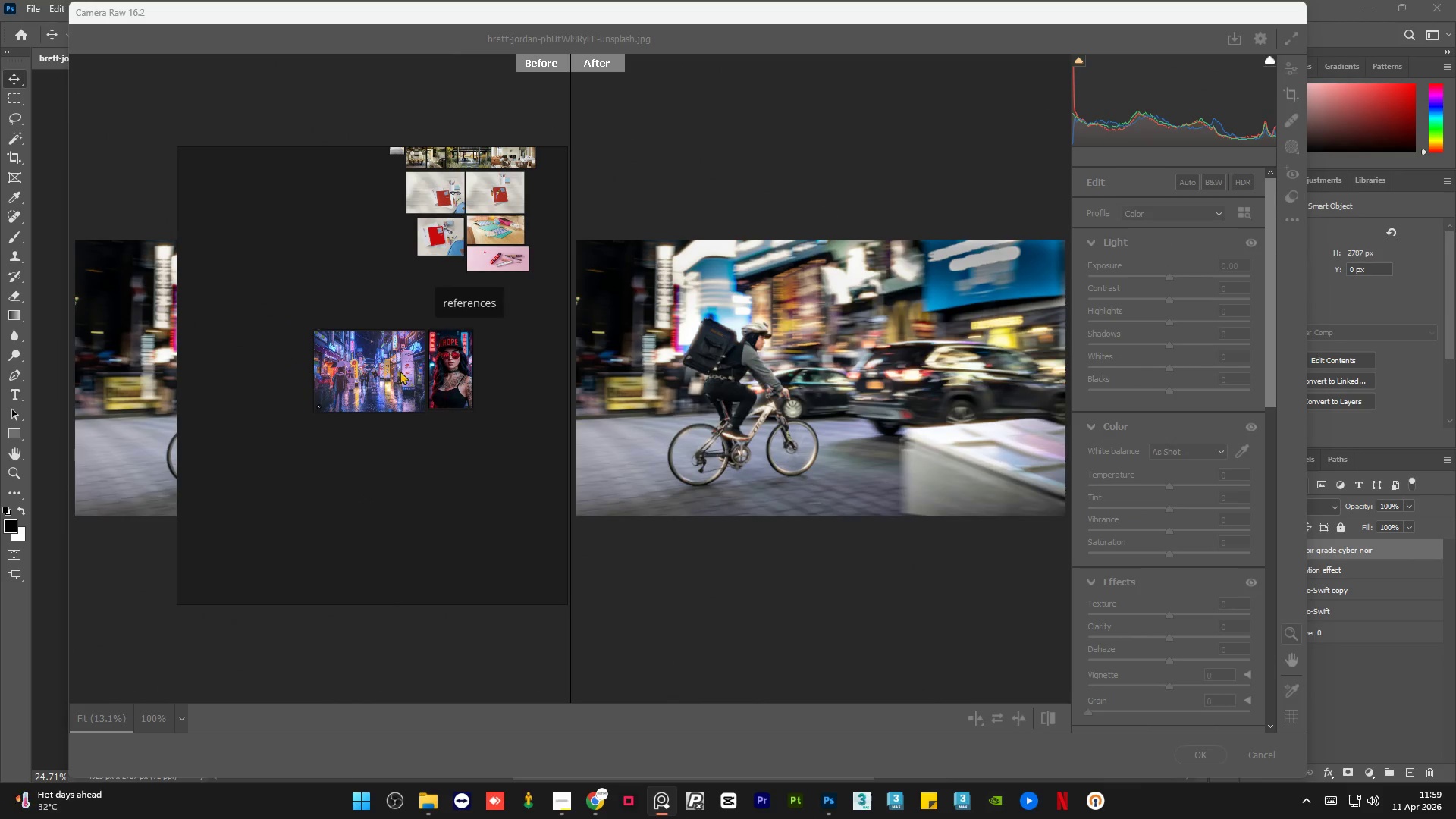 
scroll: coordinate [361, 360], scroll_direction: up, amount: 6.0
 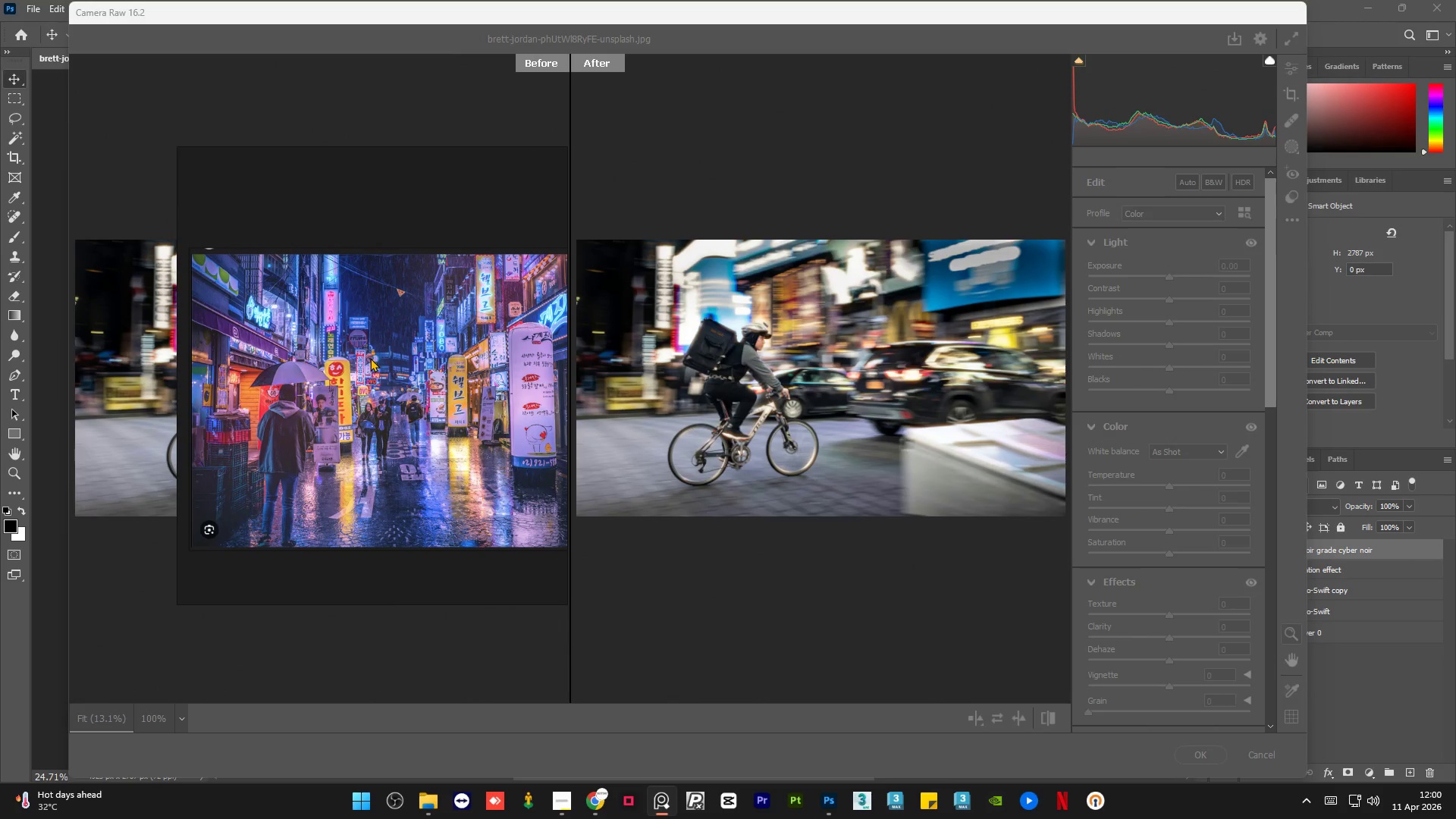 
scroll: coordinate [399, 400], scroll_direction: down, amount: 1.0
 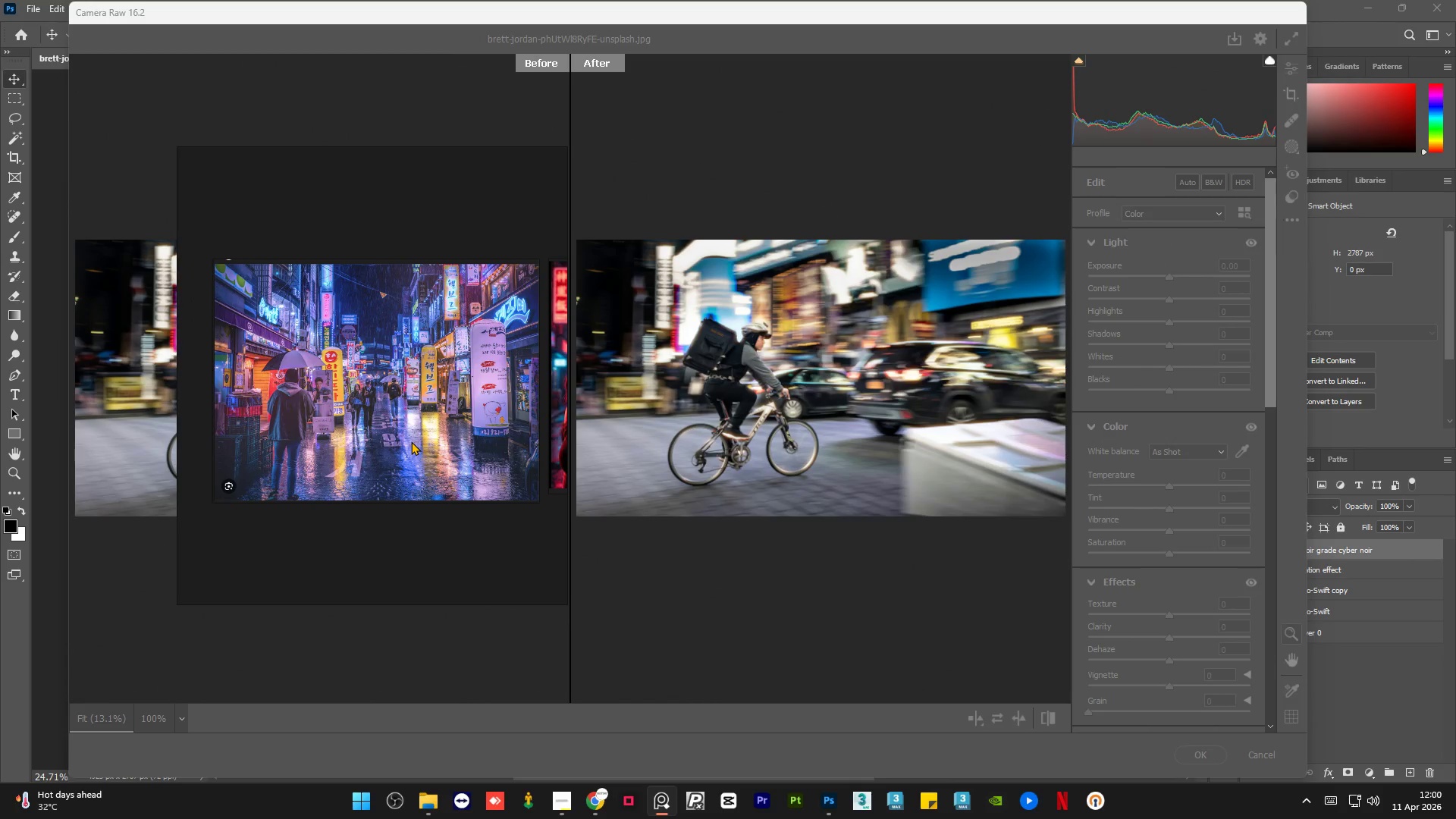 
left_click([435, 554])
 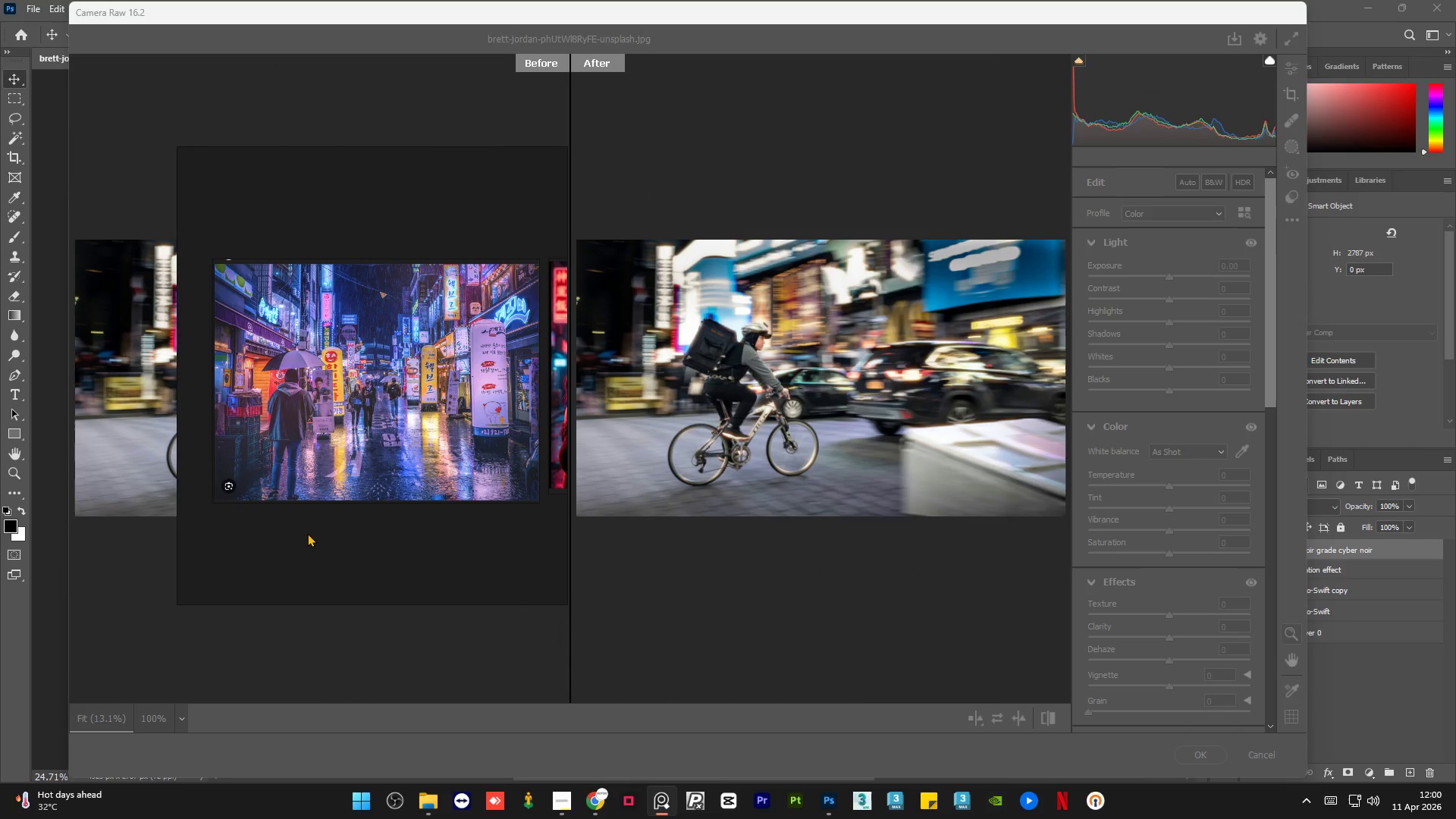 
scroll: coordinate [466, 337], scroll_direction: down, amount: 1.0
 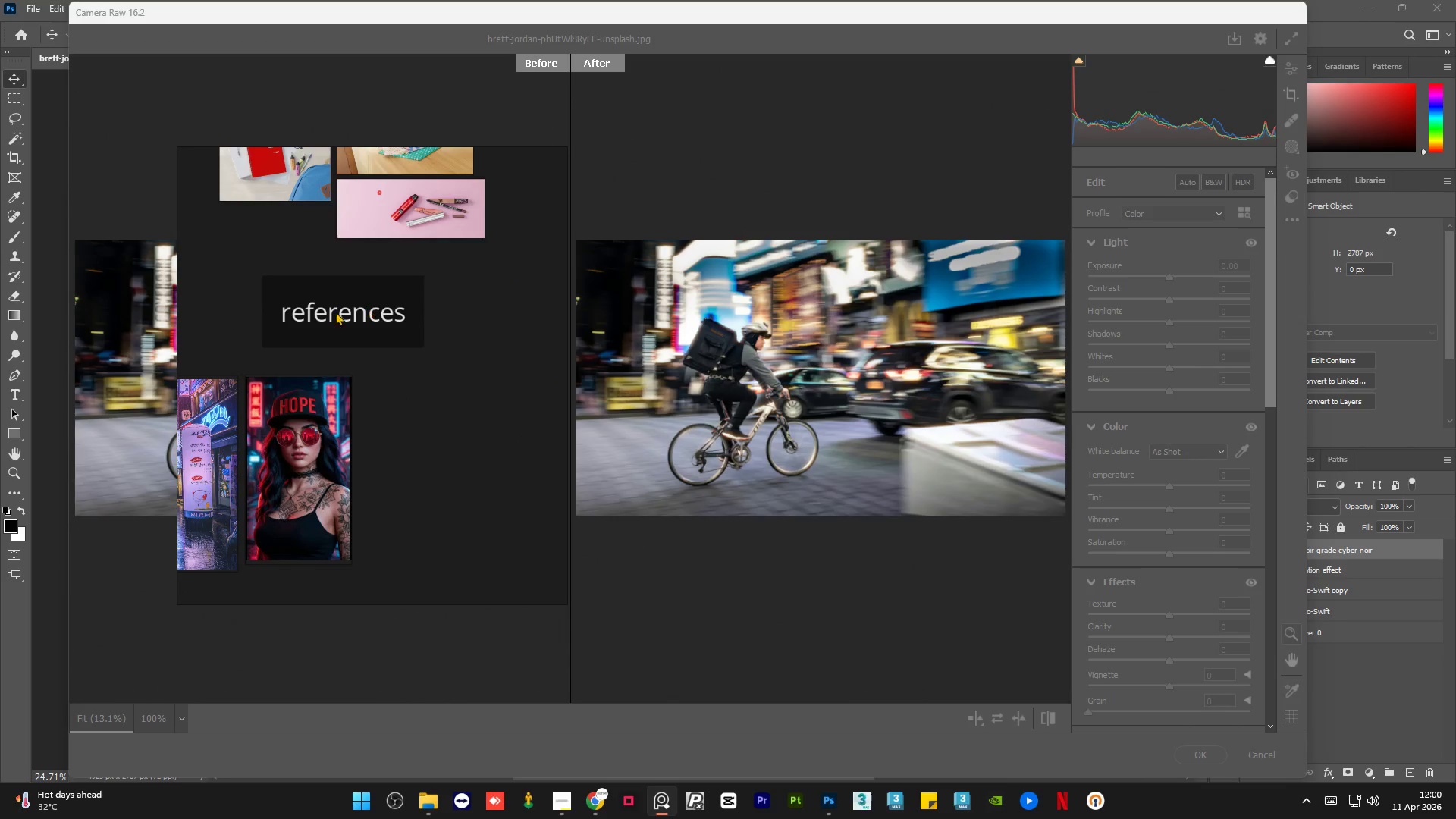 
scroll: coordinate [315, 403], scroll_direction: up, amount: 2.0
 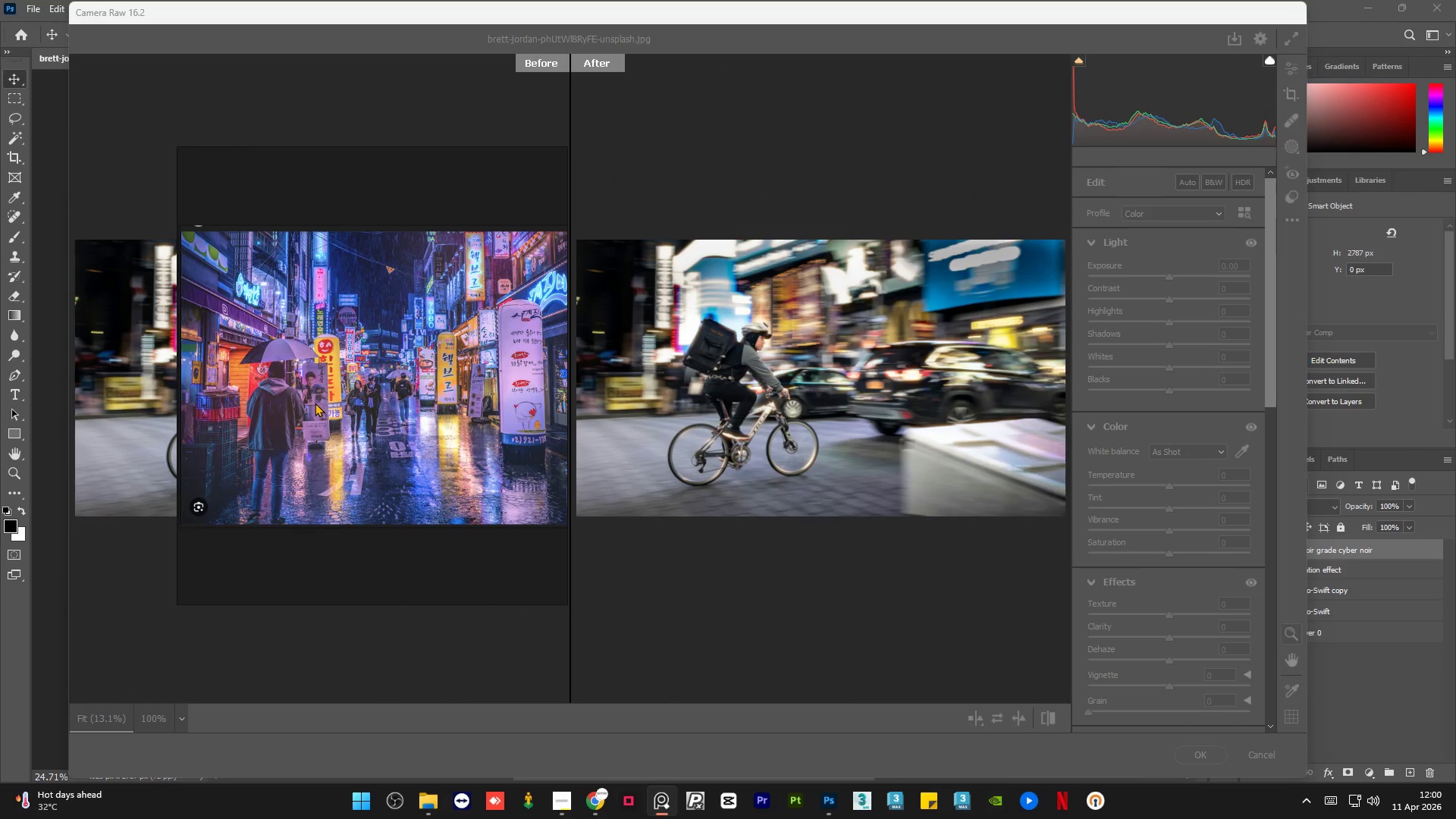 
scroll: coordinate [315, 403], scroll_direction: none, amount: 0.0
 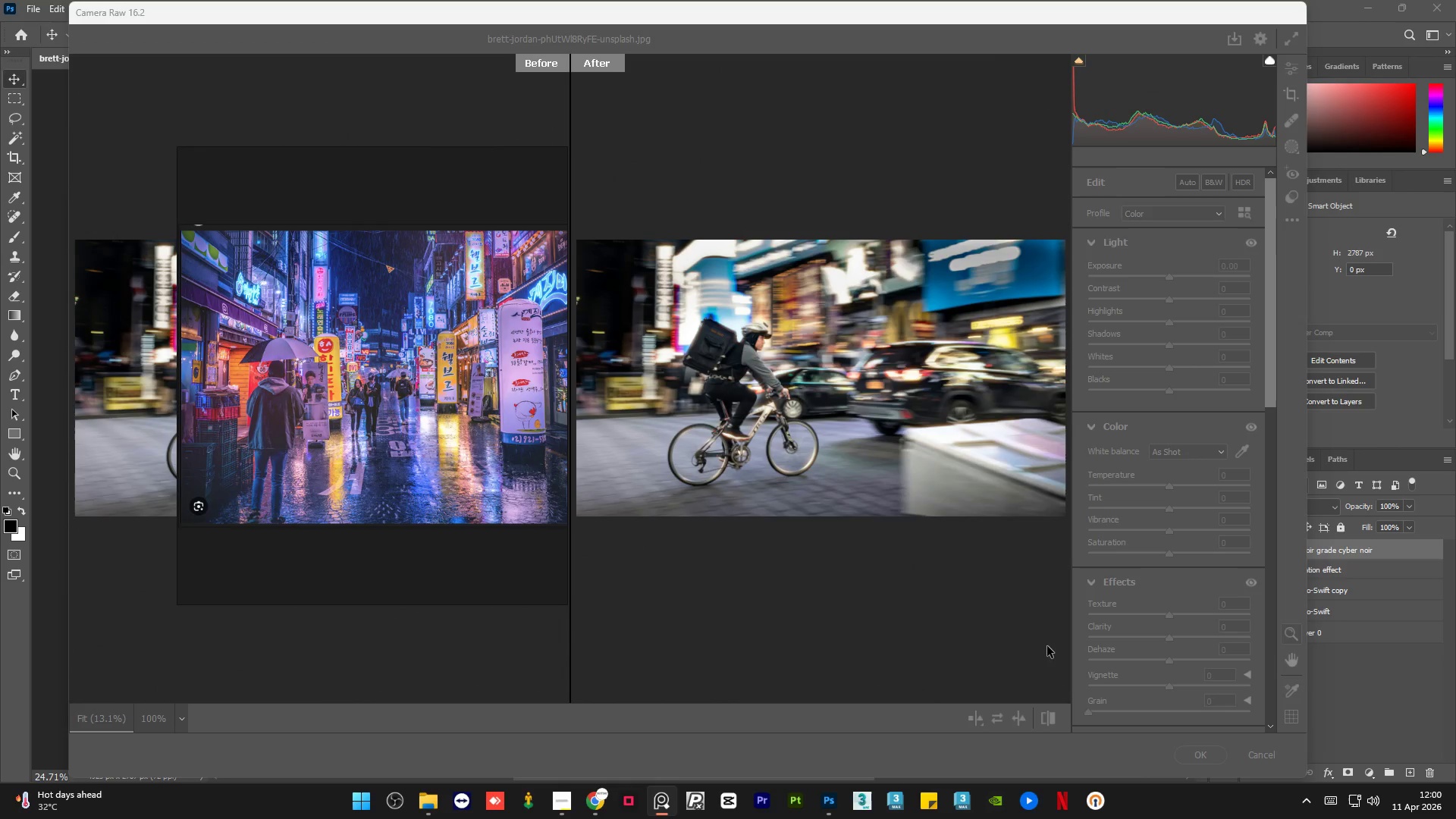 
left_click([1011, 620])
 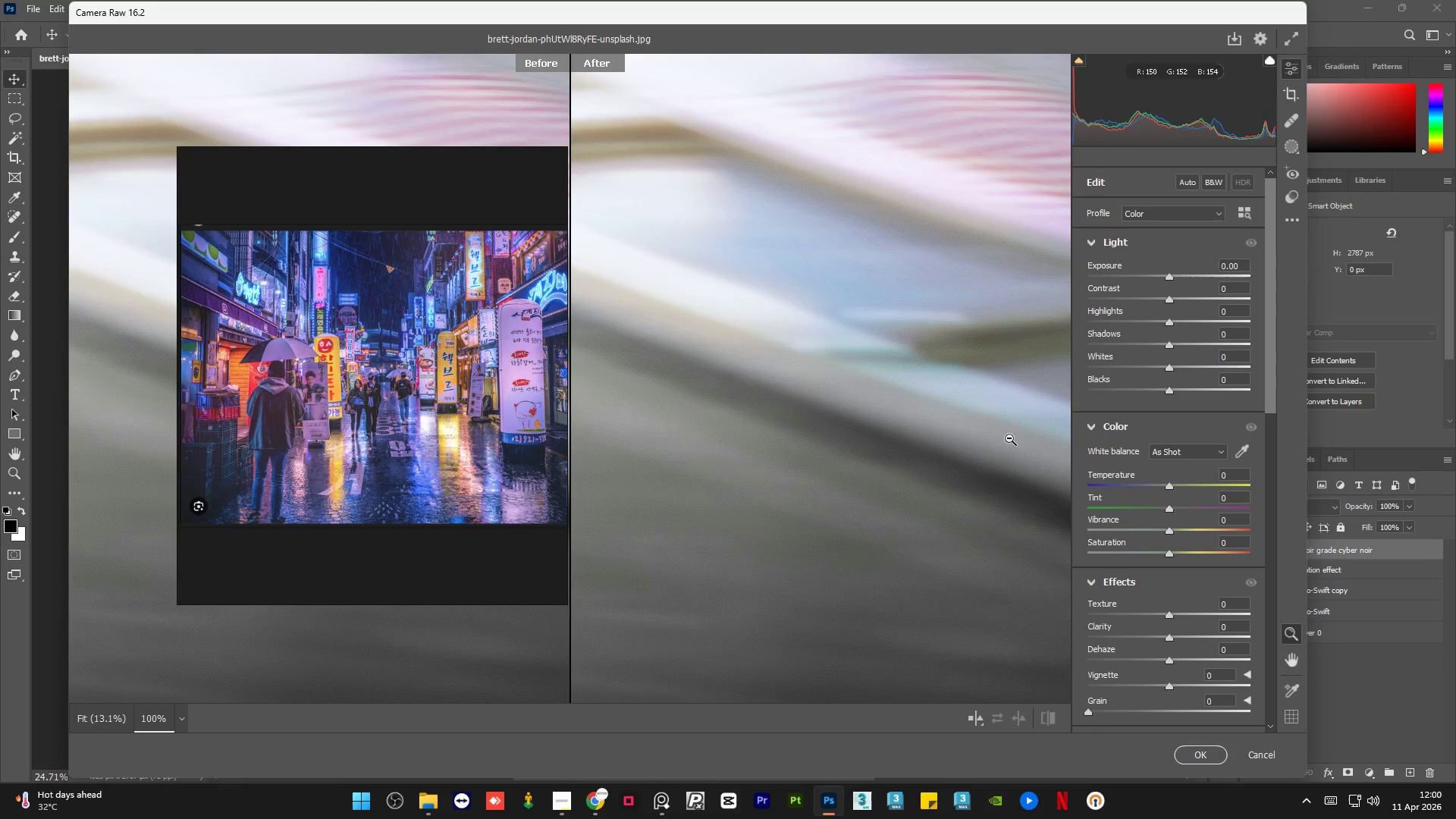 
left_click([826, 430])
 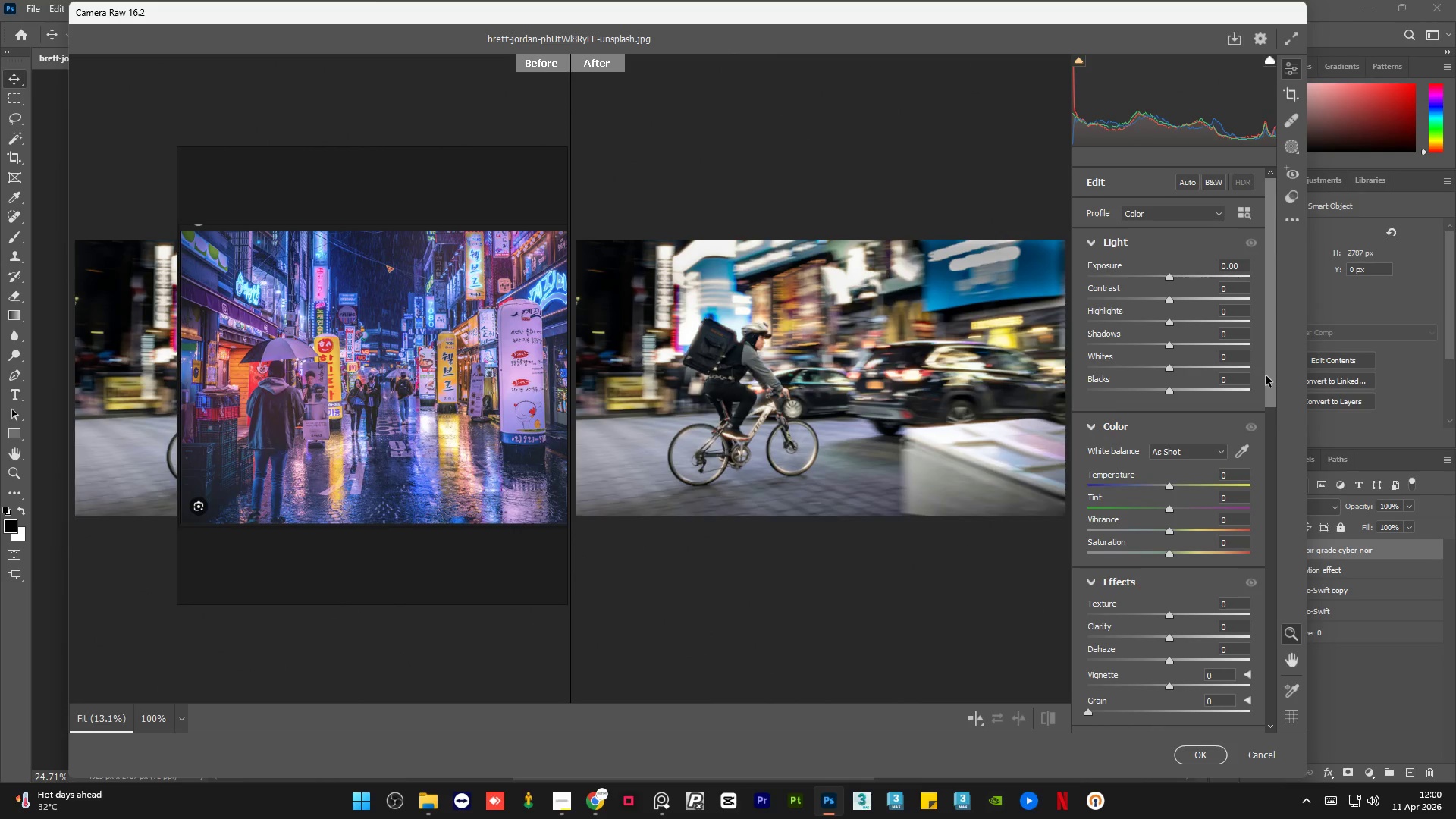 
left_click_drag(start_coordinate=[1272, 368], to_coordinate=[1273, 362])
 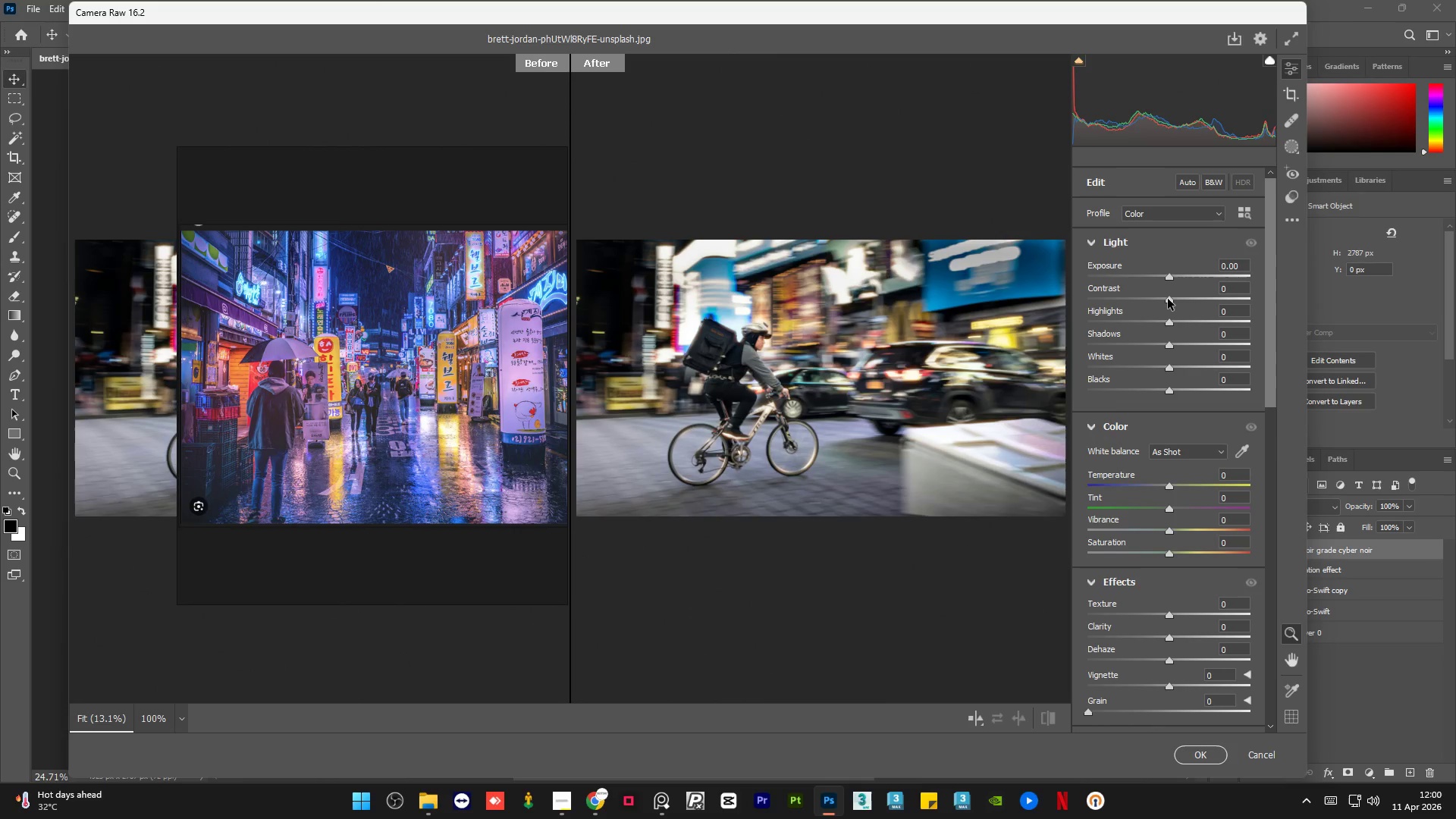 
left_click_drag(start_coordinate=[1169, 300], to_coordinate=[1153, 298])
 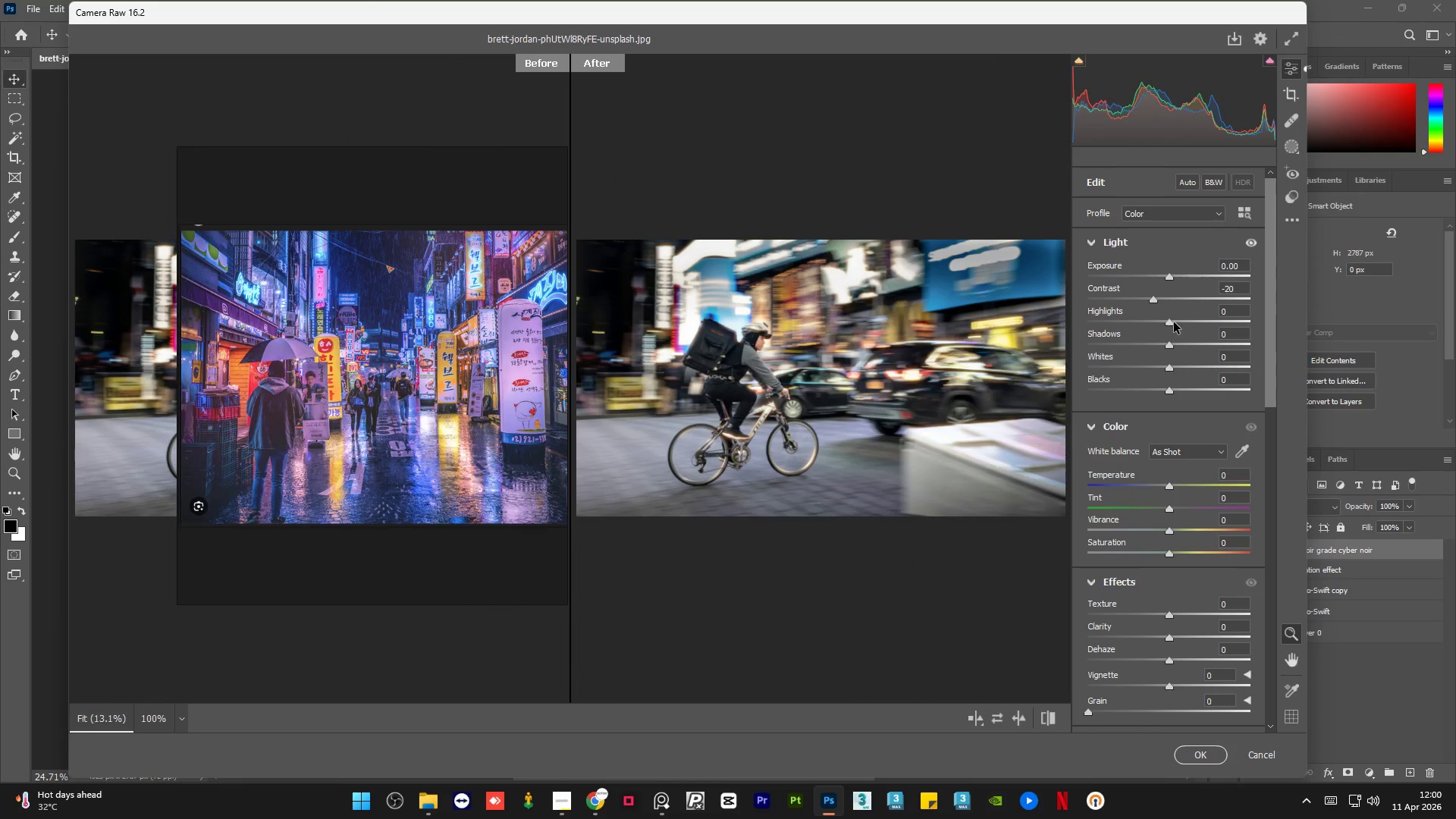 
left_click_drag(start_coordinate=[1167, 322], to_coordinate=[1069, 317])
 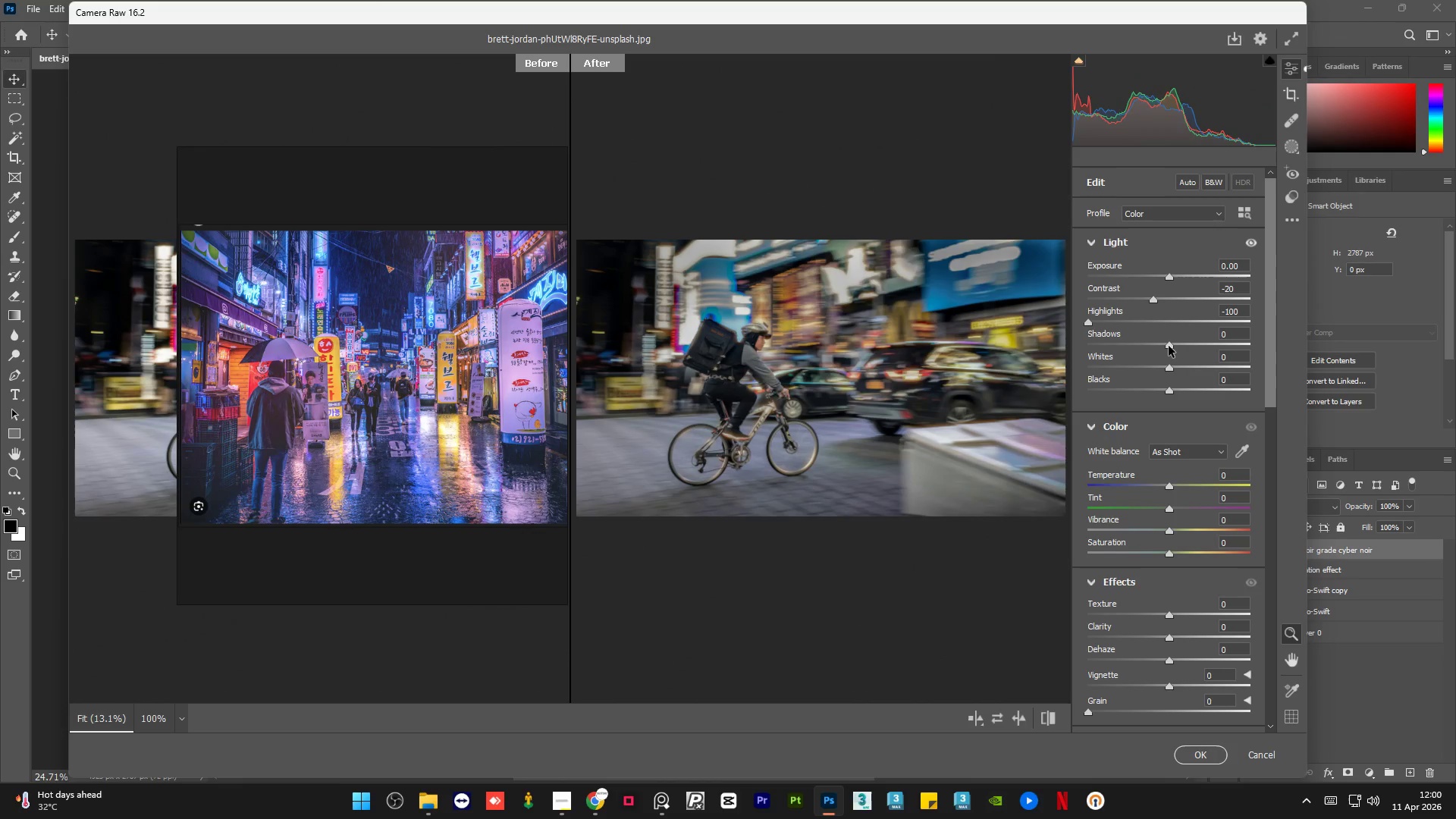 
left_click_drag(start_coordinate=[1168, 344], to_coordinate=[1285, 355])
 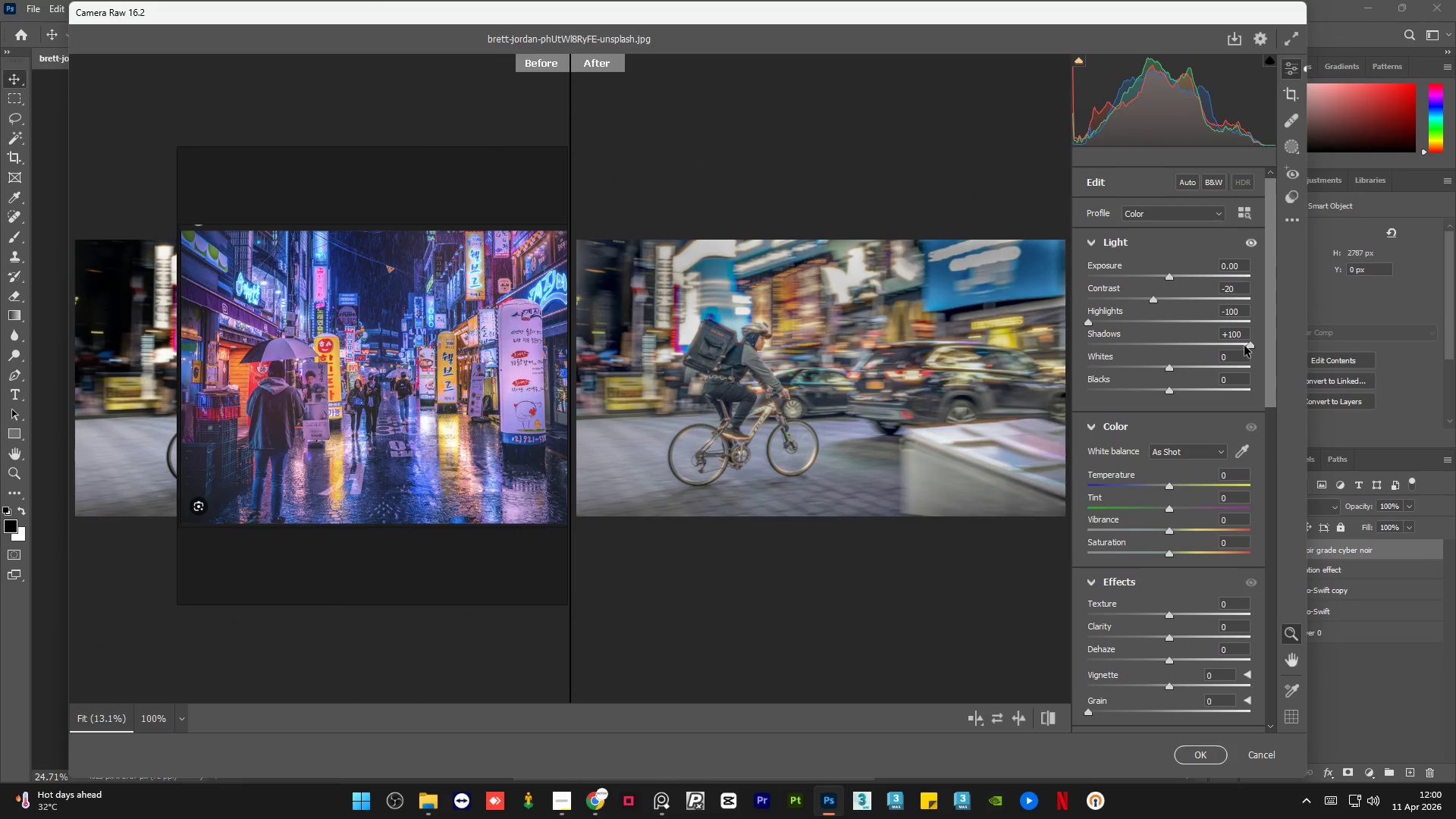 
left_click_drag(start_coordinate=[1169, 366], to_coordinate=[1202, 362])
 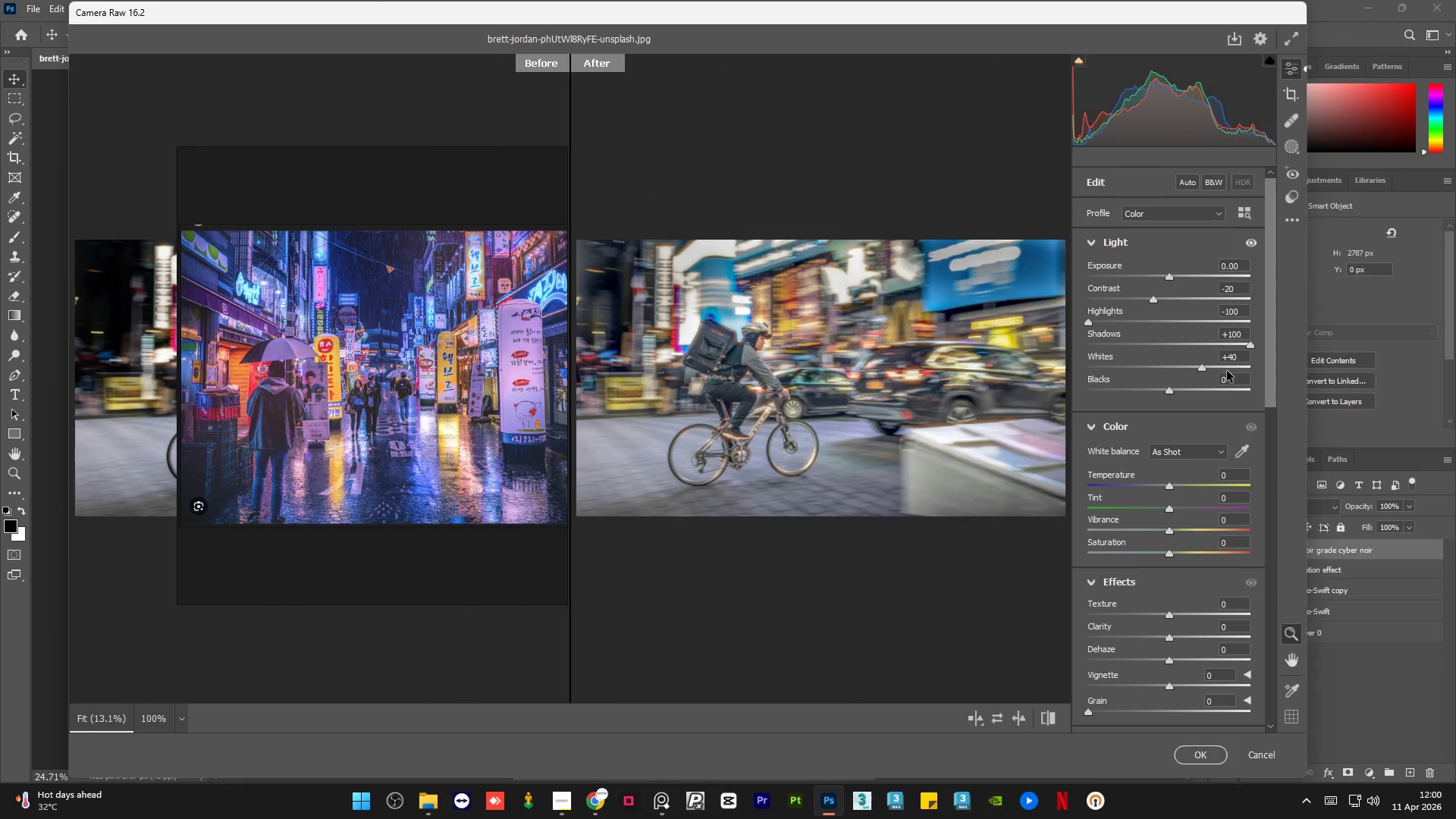 
left_click_drag(start_coordinate=[1275, 363], to_coordinate=[1279, 404])
 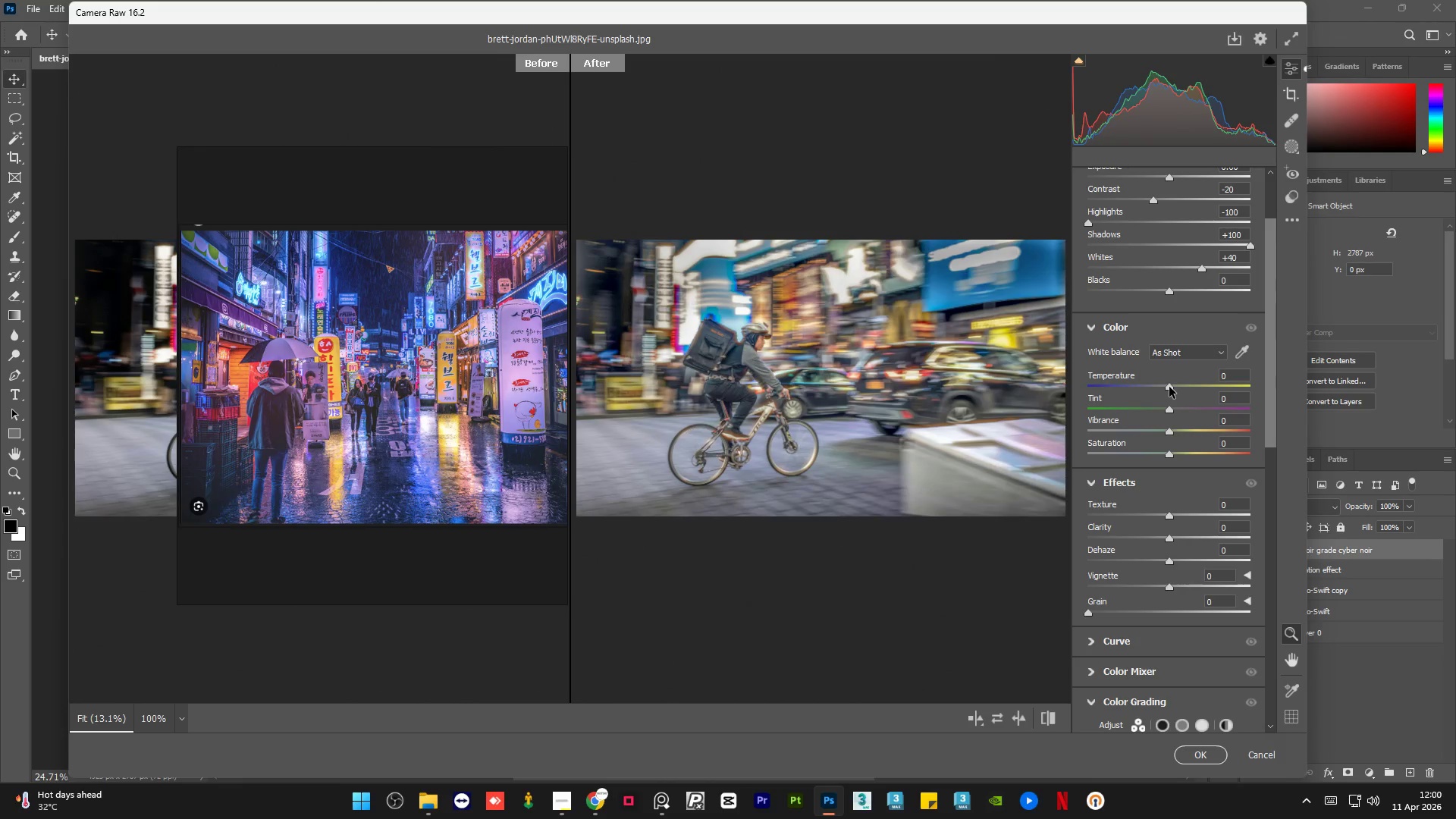 
left_click_drag(start_coordinate=[1169, 387], to_coordinate=[1153, 384])
 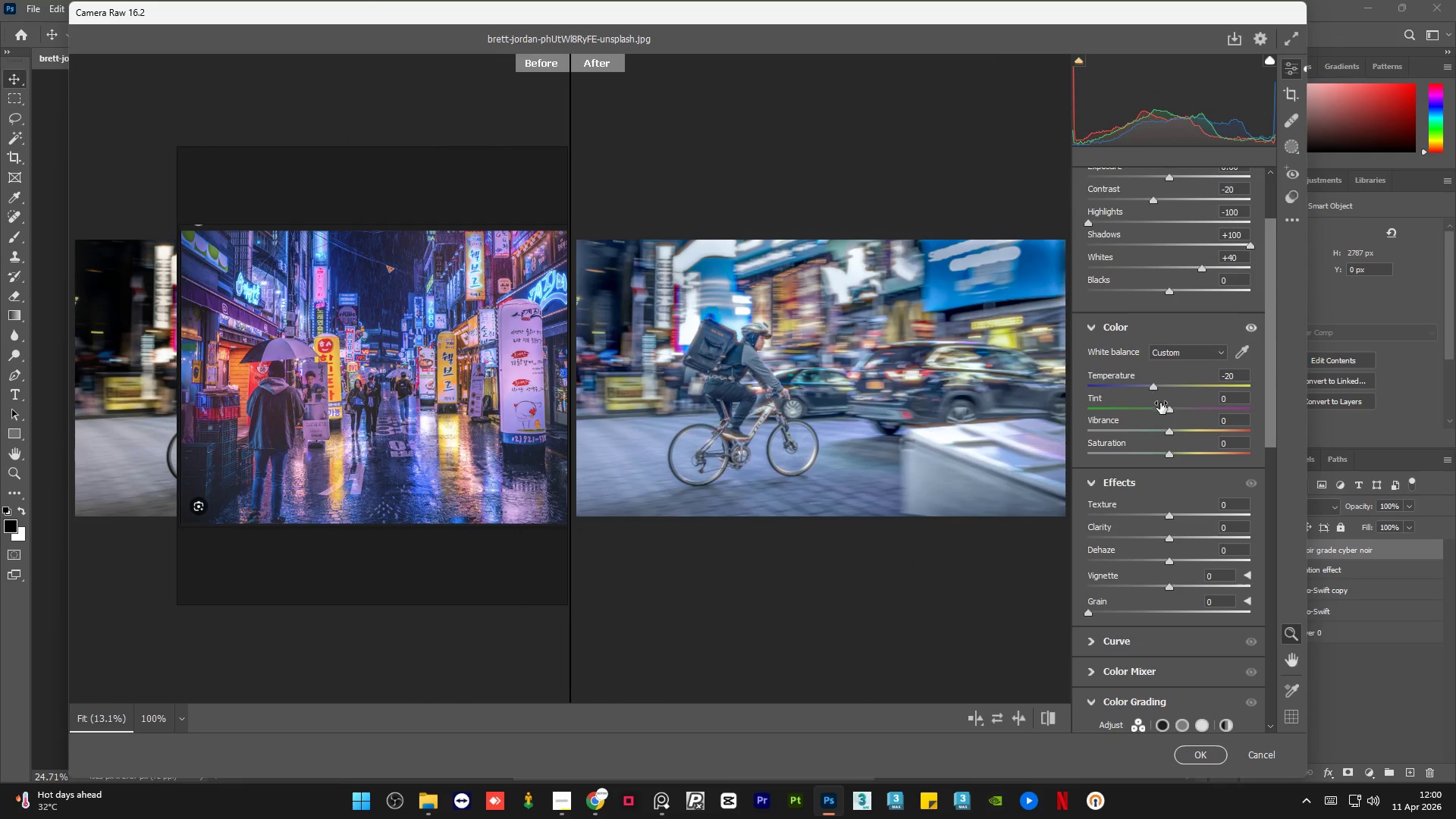 
wait(5.73)
 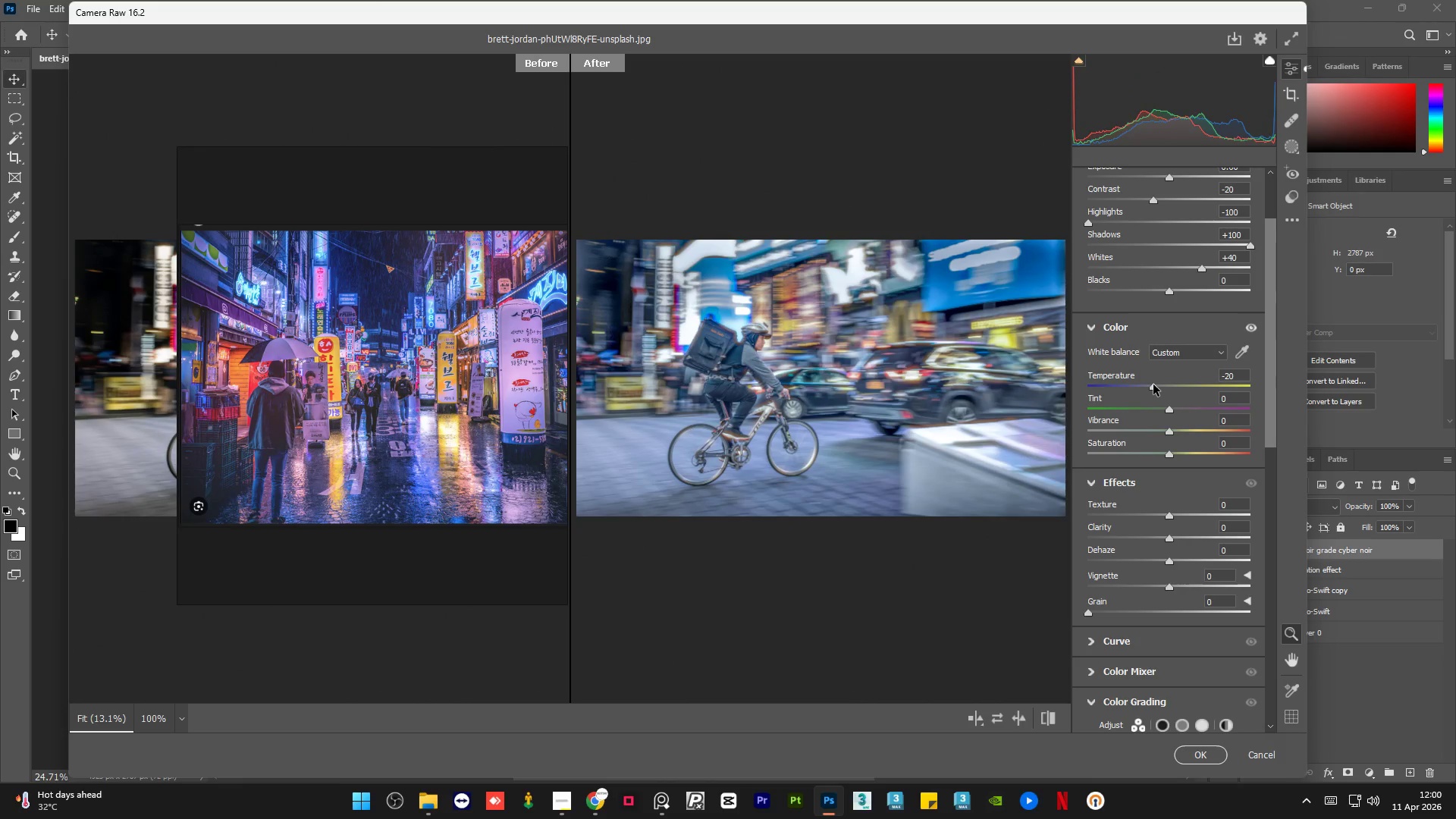 
left_click_drag(start_coordinate=[1167, 408], to_coordinate=[1197, 410])
 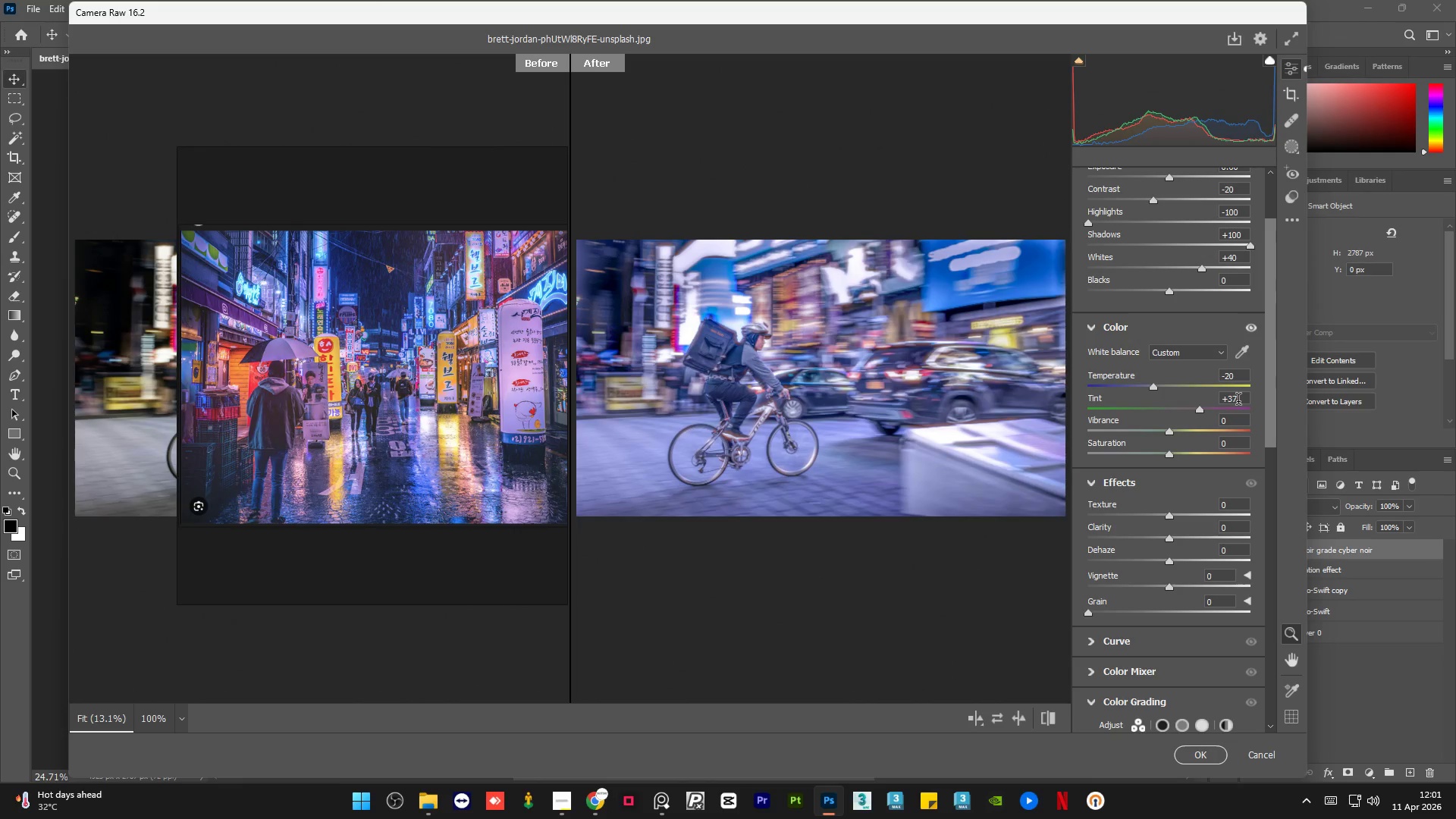 
double_click([1238, 400])
 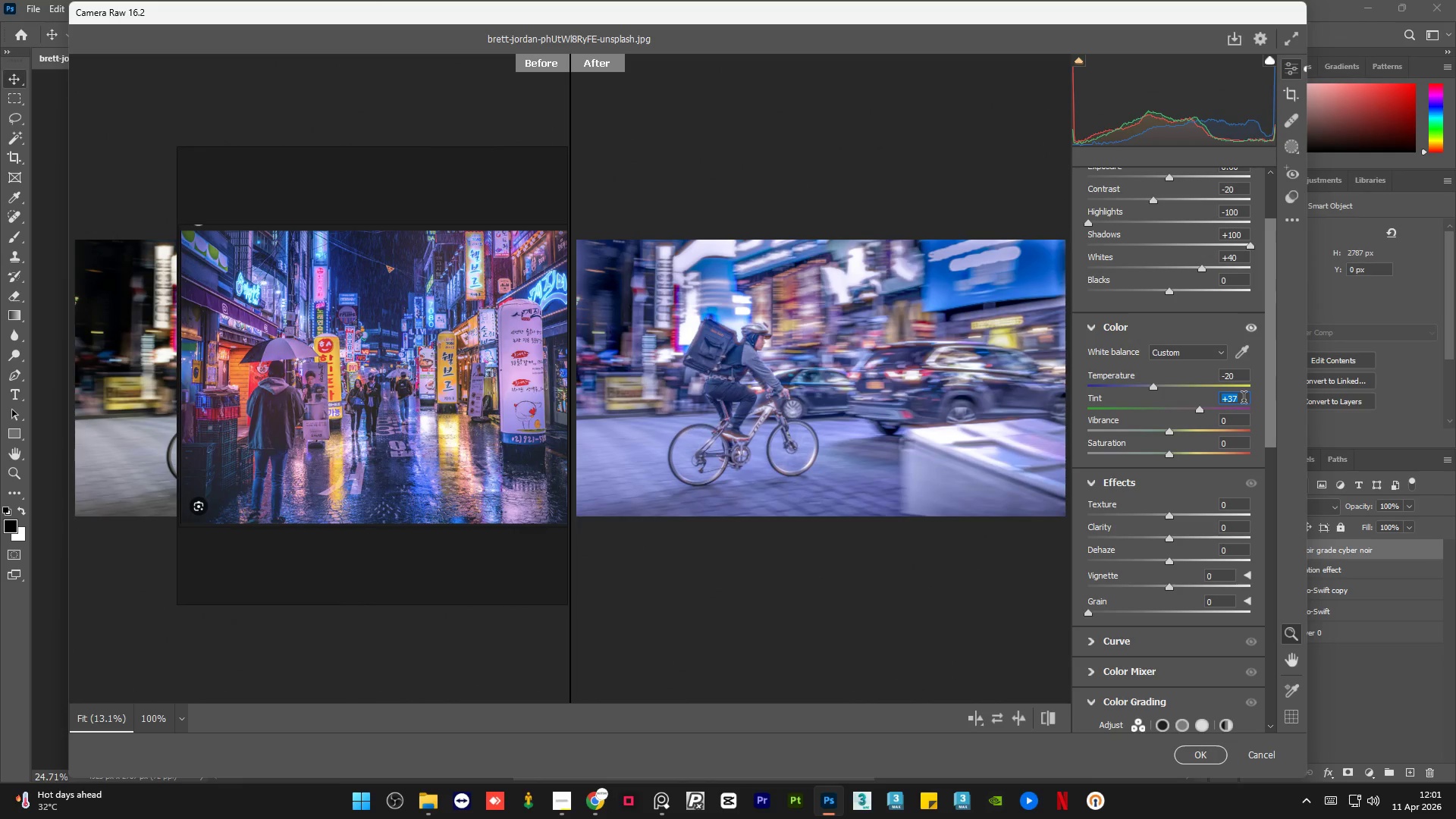 
key(Numpad3)
 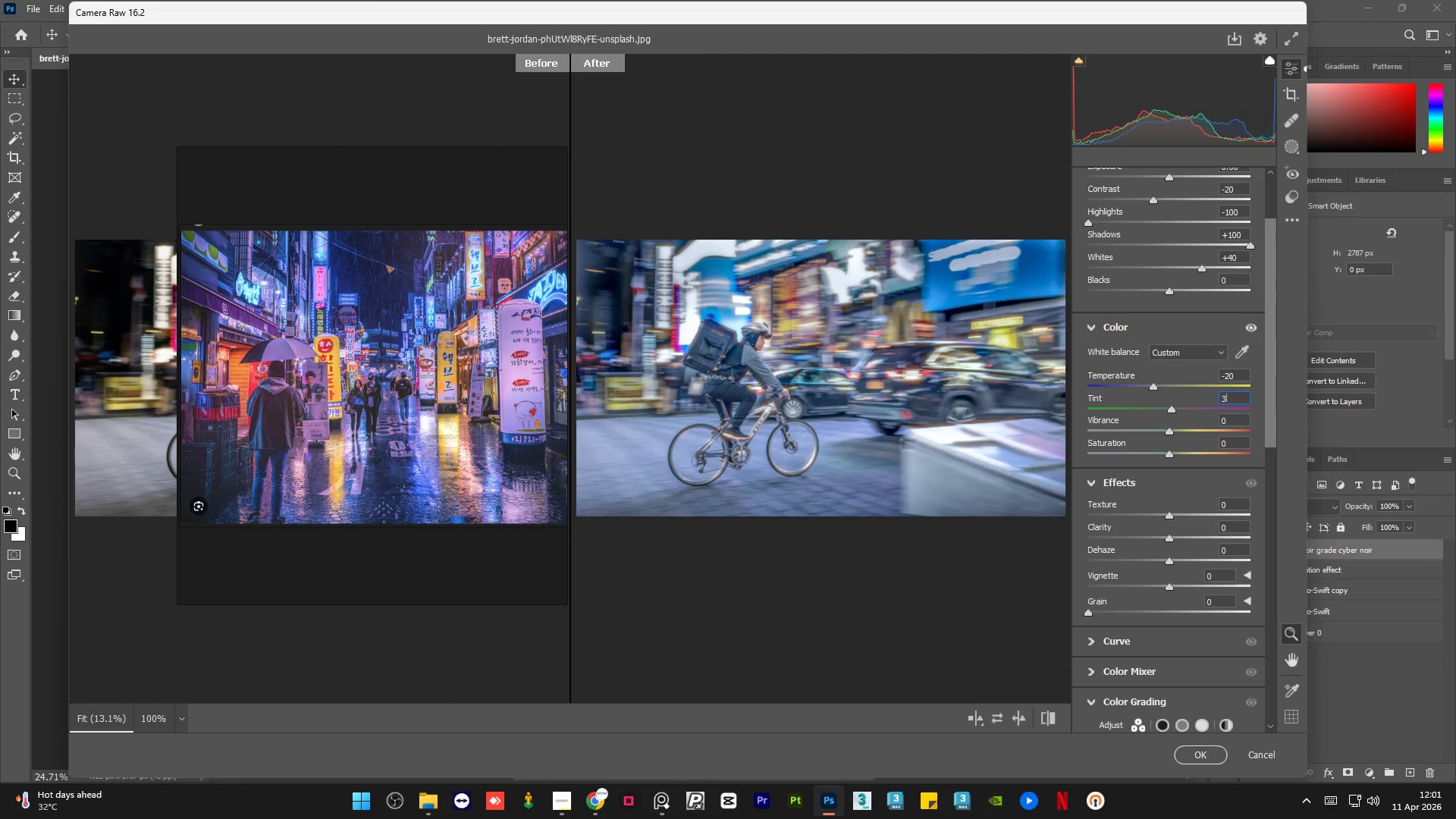 
key(Numpad0)
 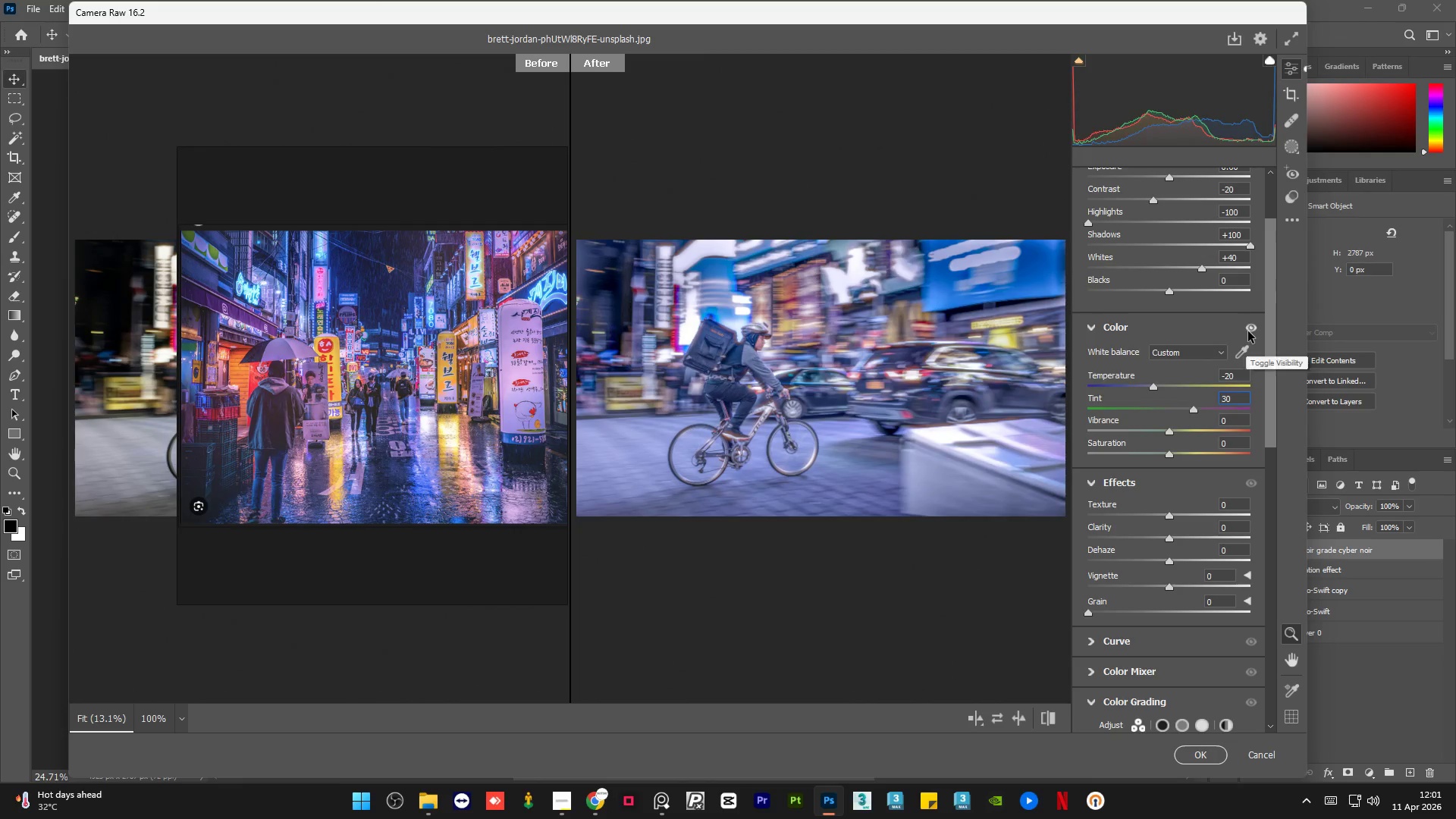 
left_click([1248, 331])
 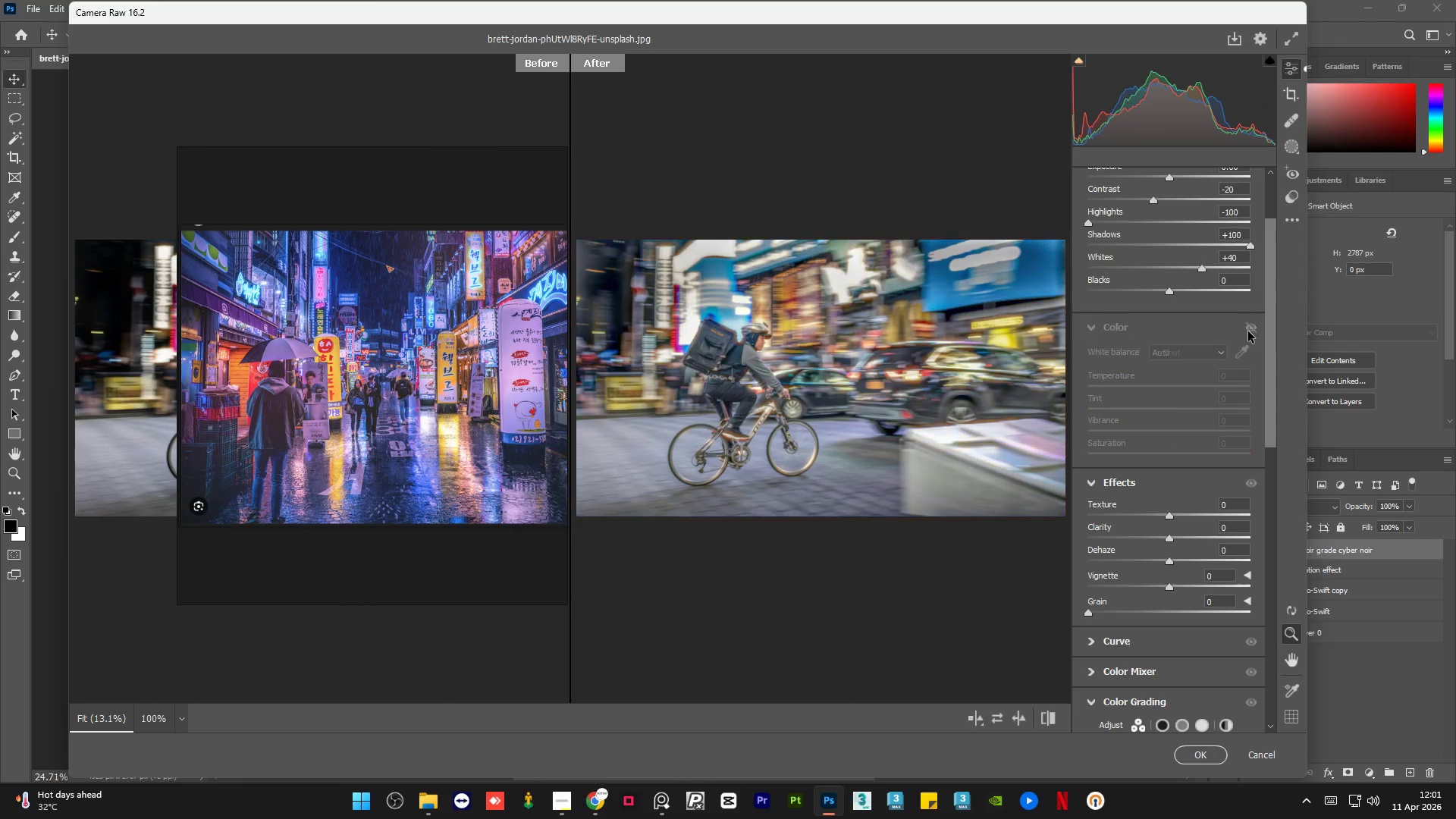 
left_click([1248, 331])
 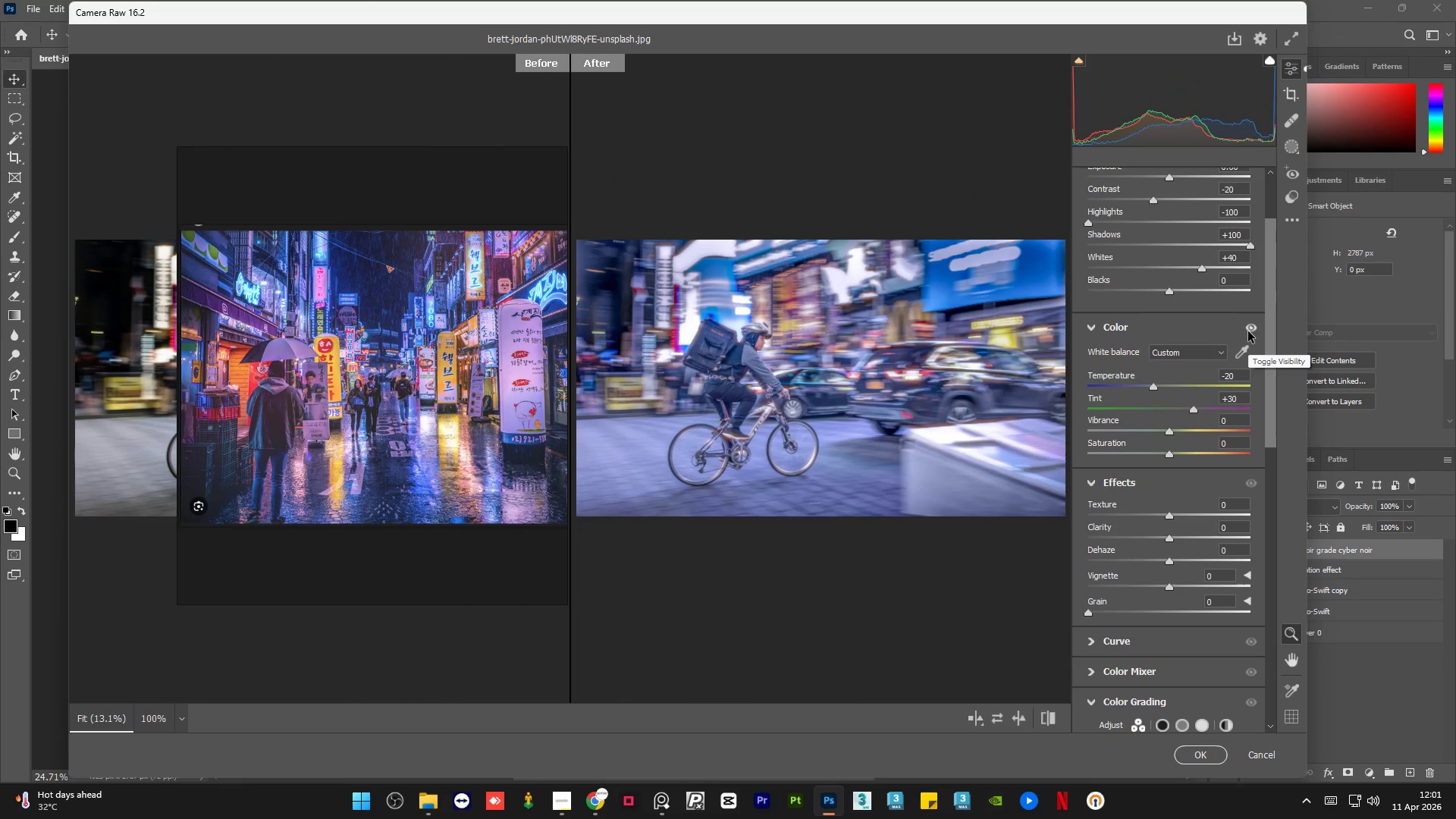 
left_click([1248, 331])
 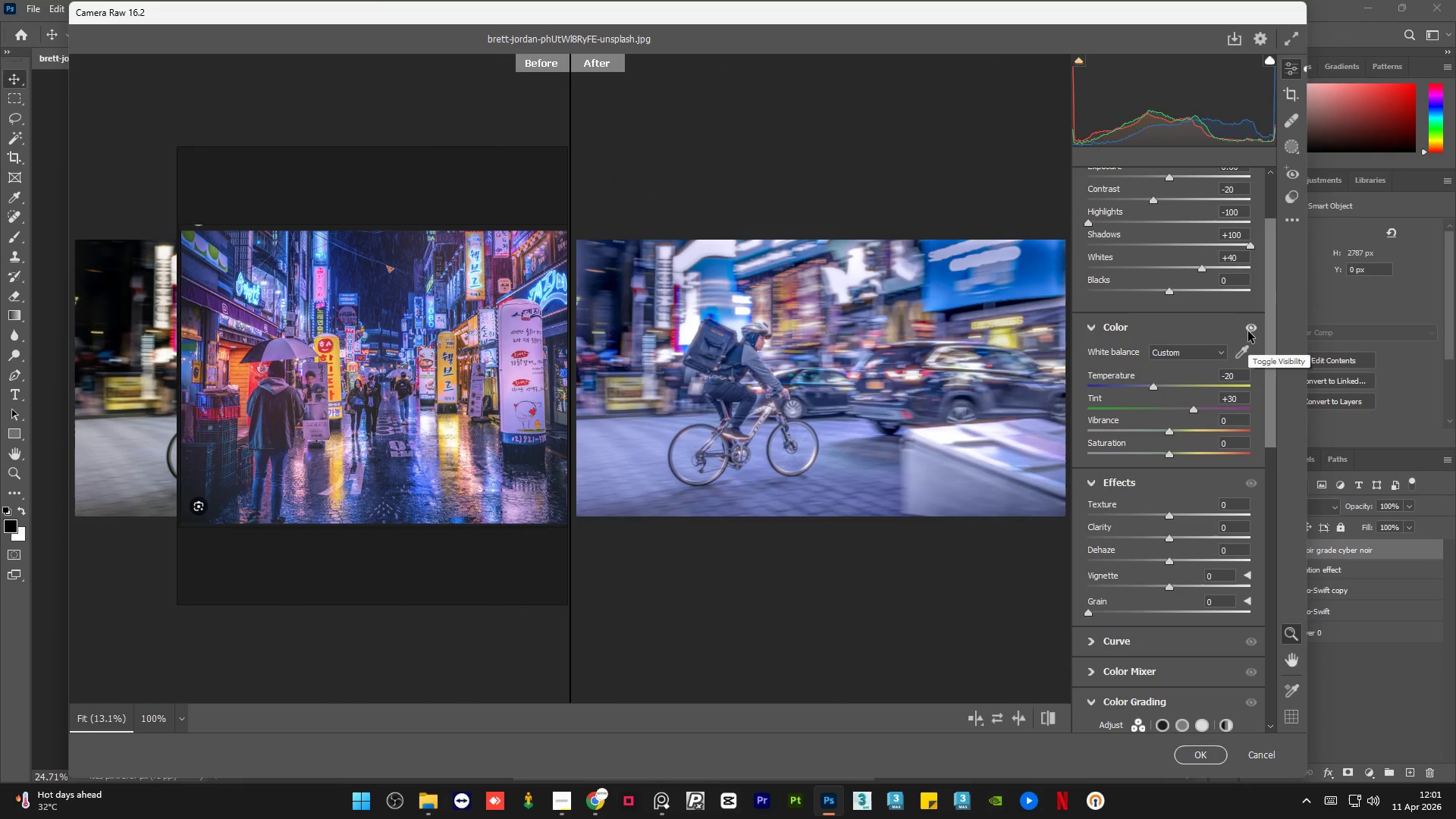 
wait(9.62)
 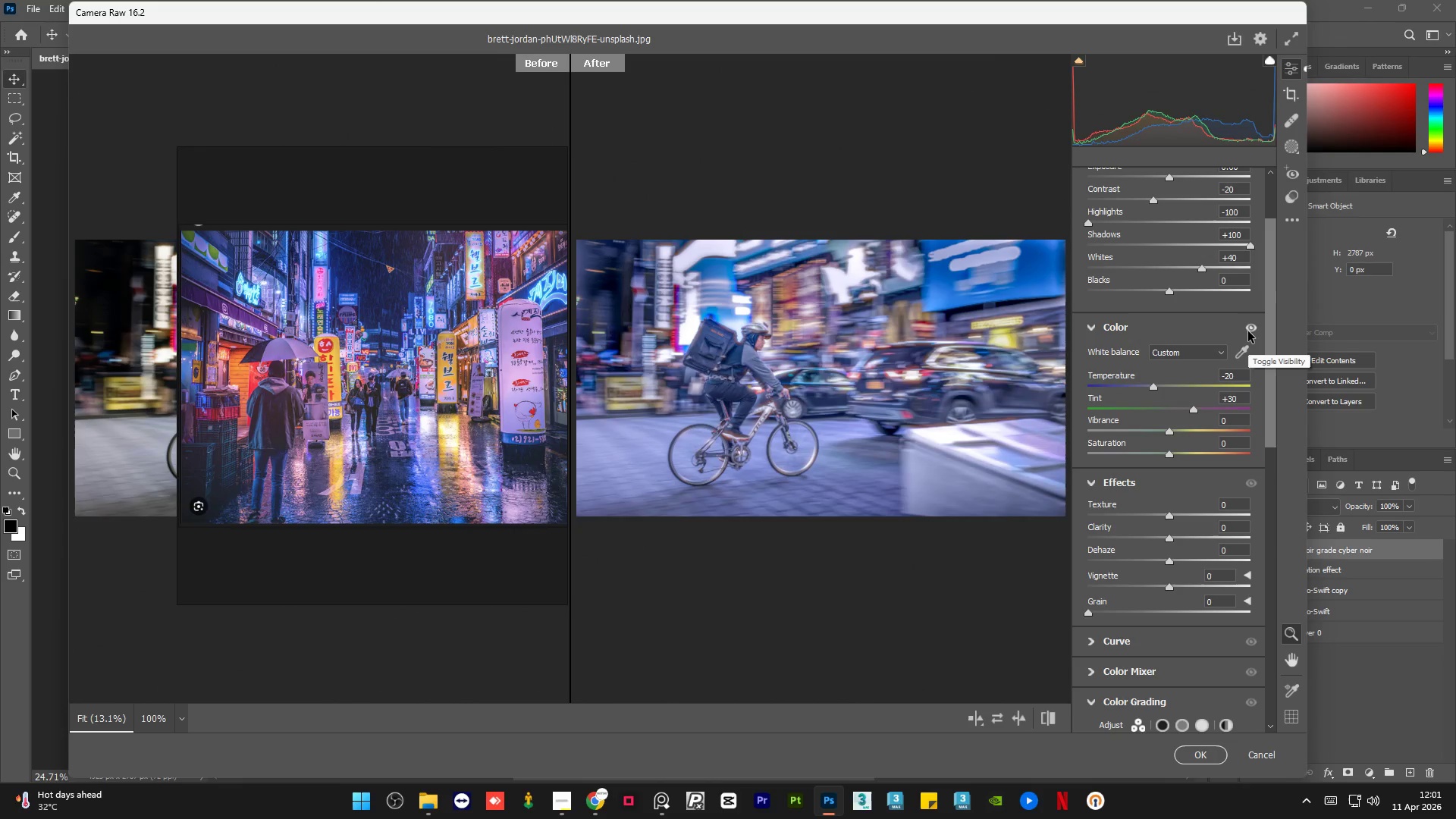 
left_click_drag(start_coordinate=[1168, 431], to_coordinate=[1186, 433])
 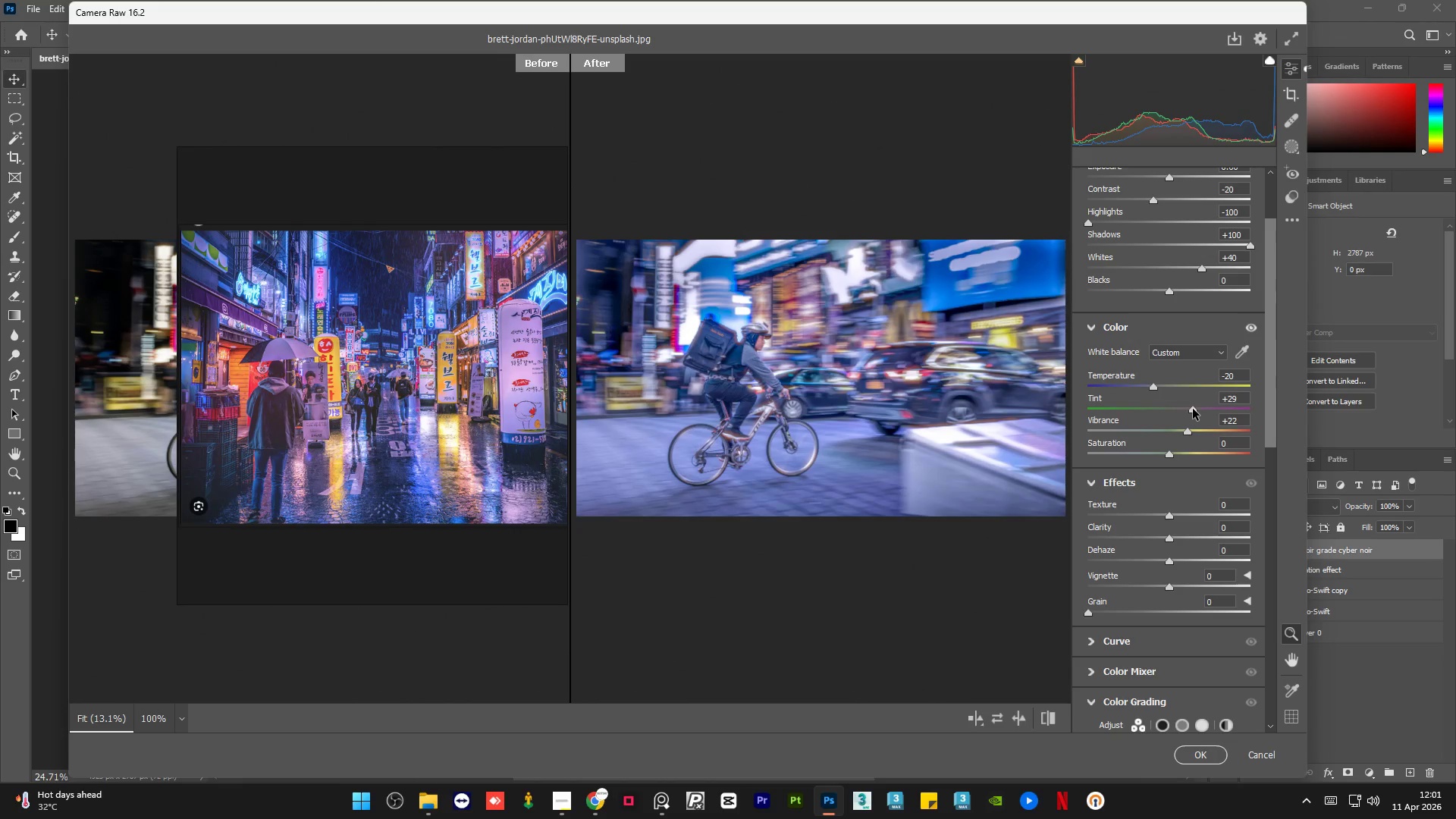 
wait(18.47)
 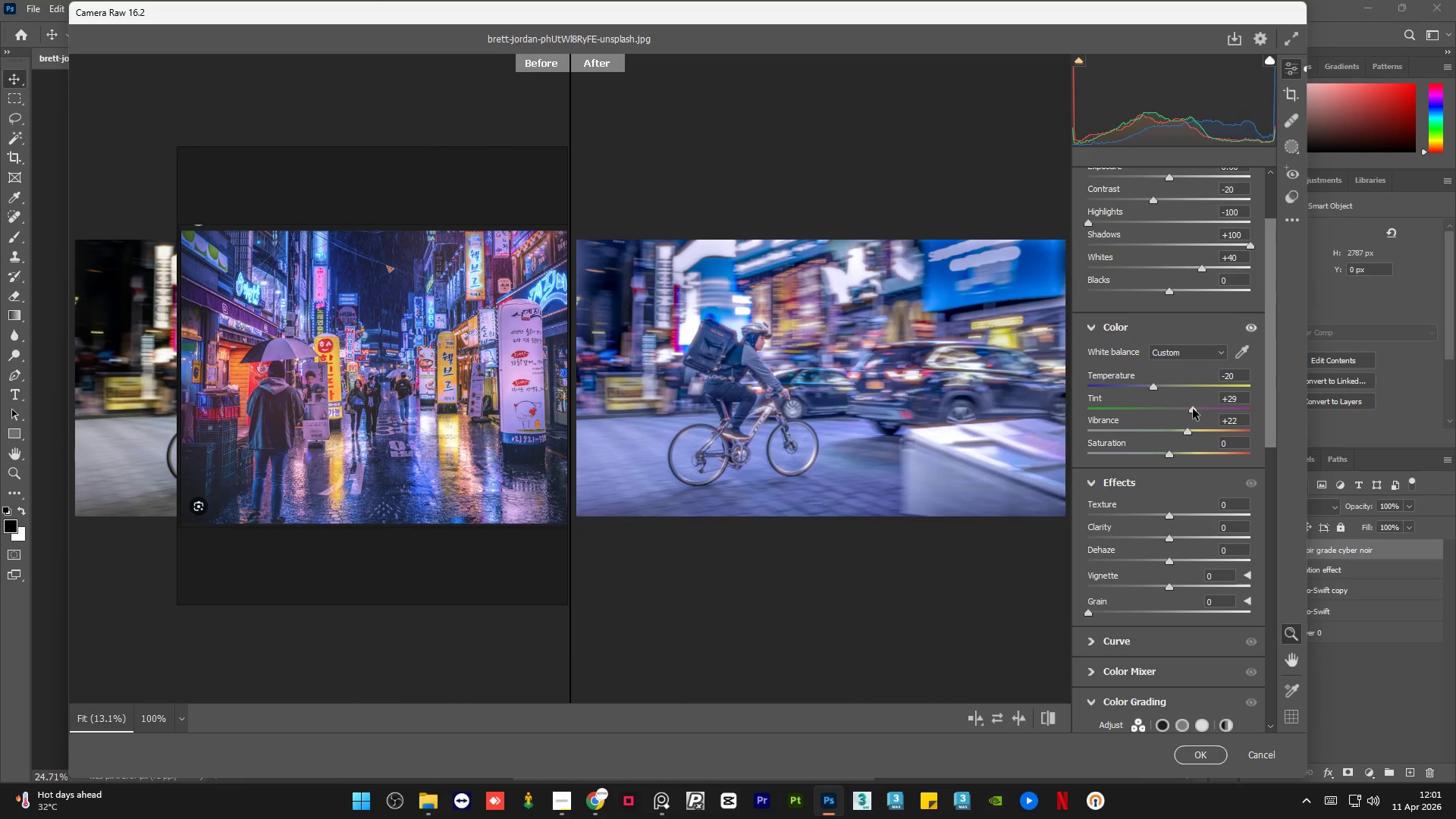 
left_click([1249, 330])
 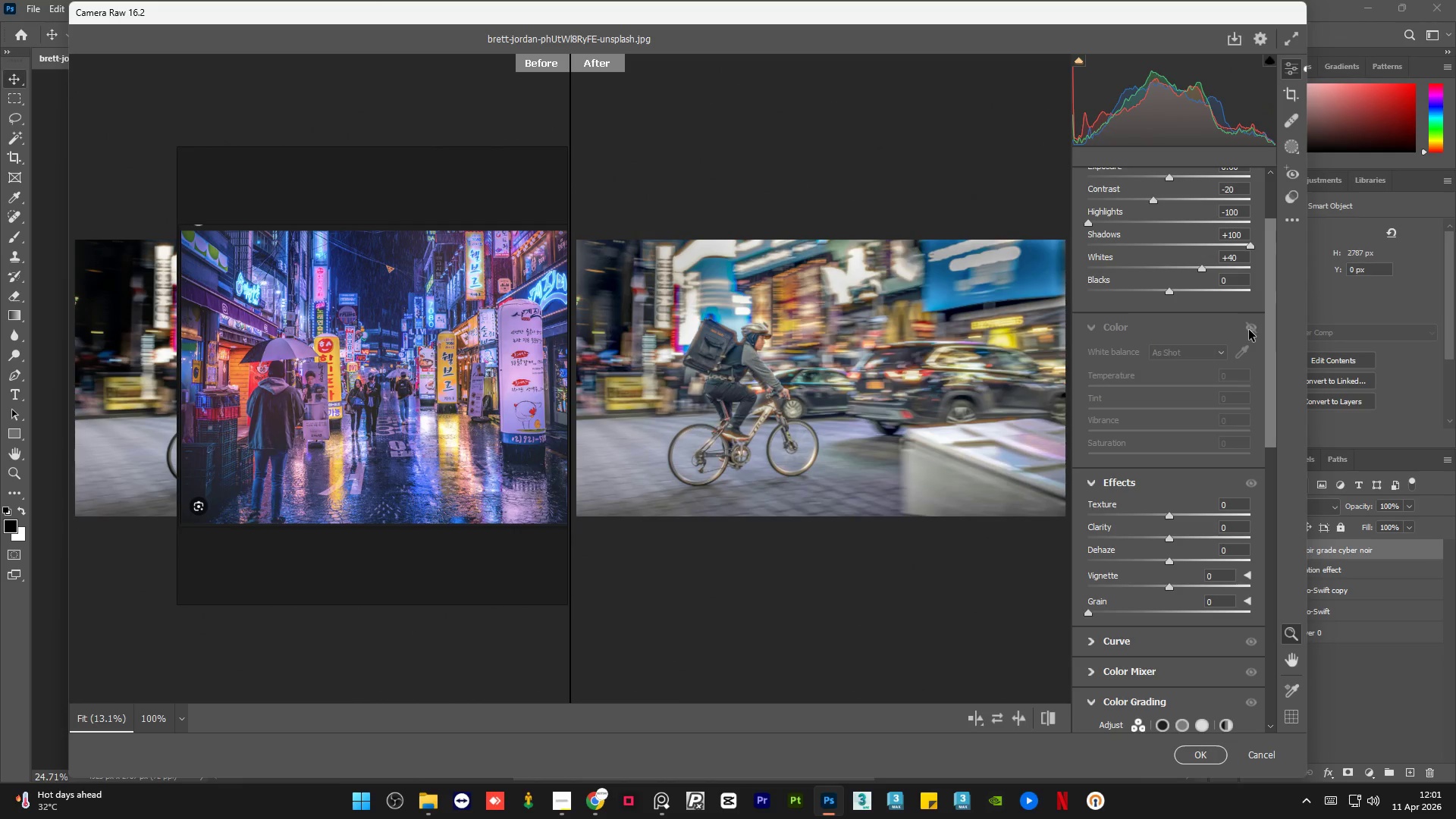 
left_click([1249, 330])
 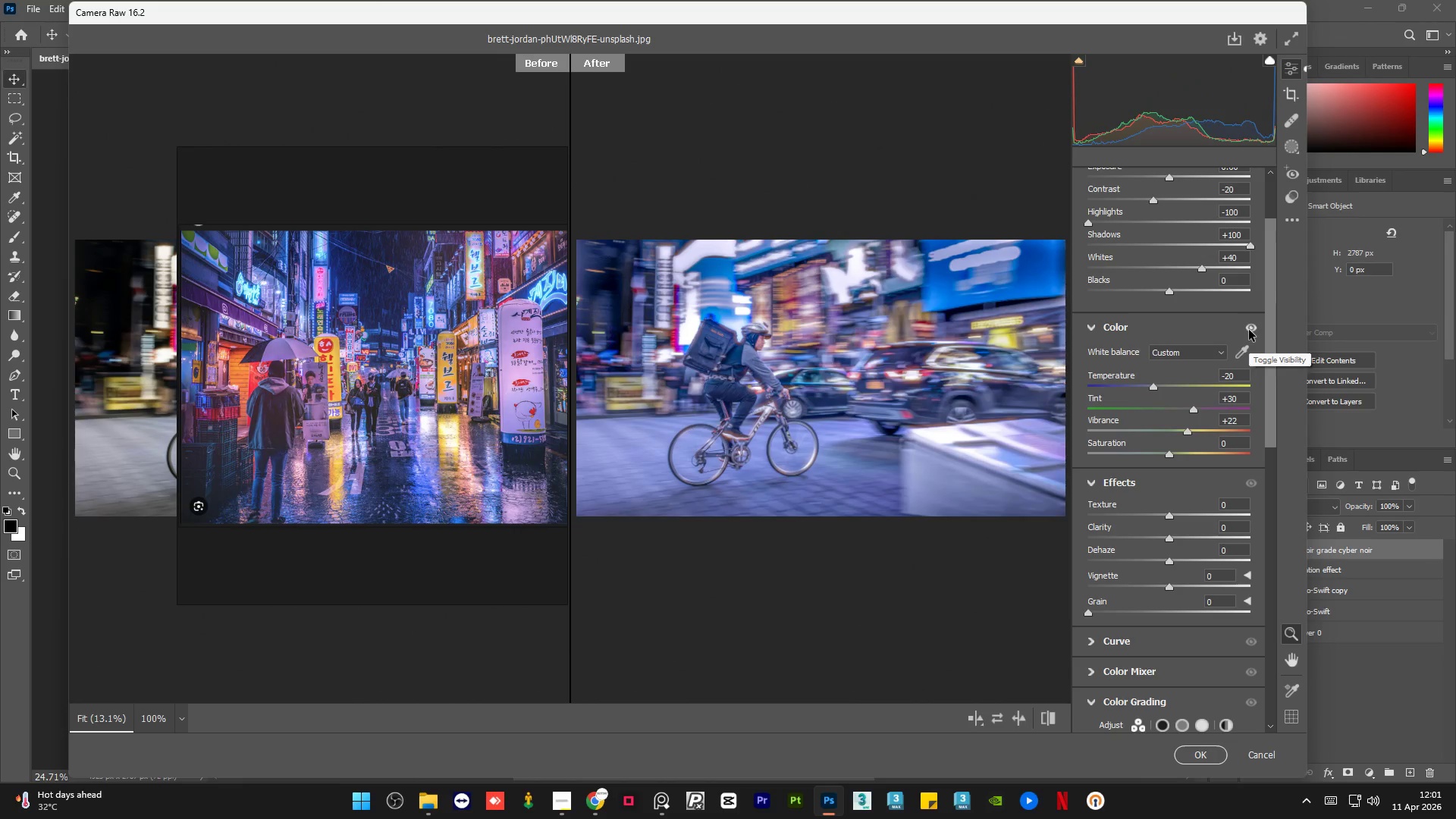 
left_click([1249, 330])
 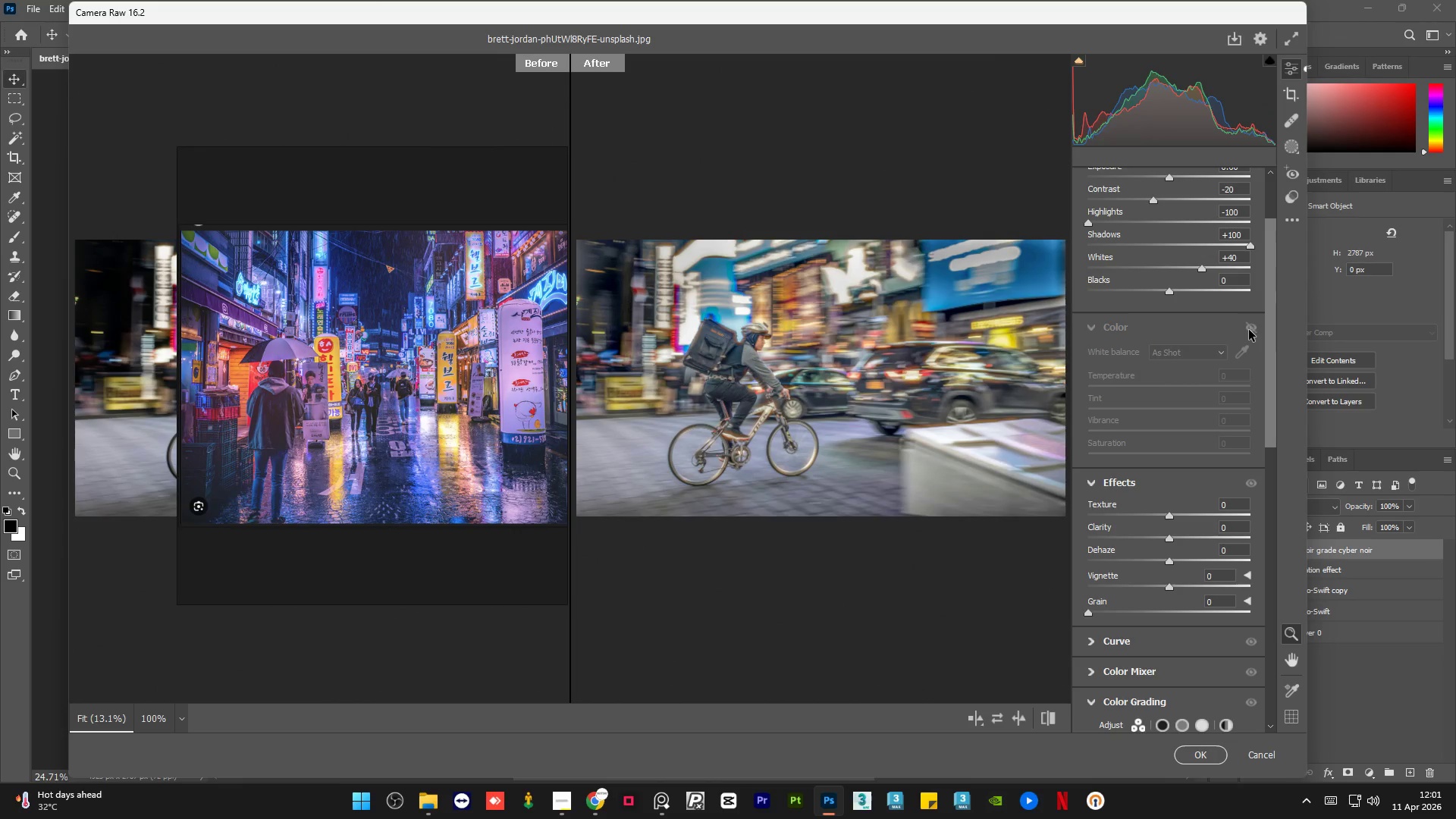 
left_click([1249, 330])
 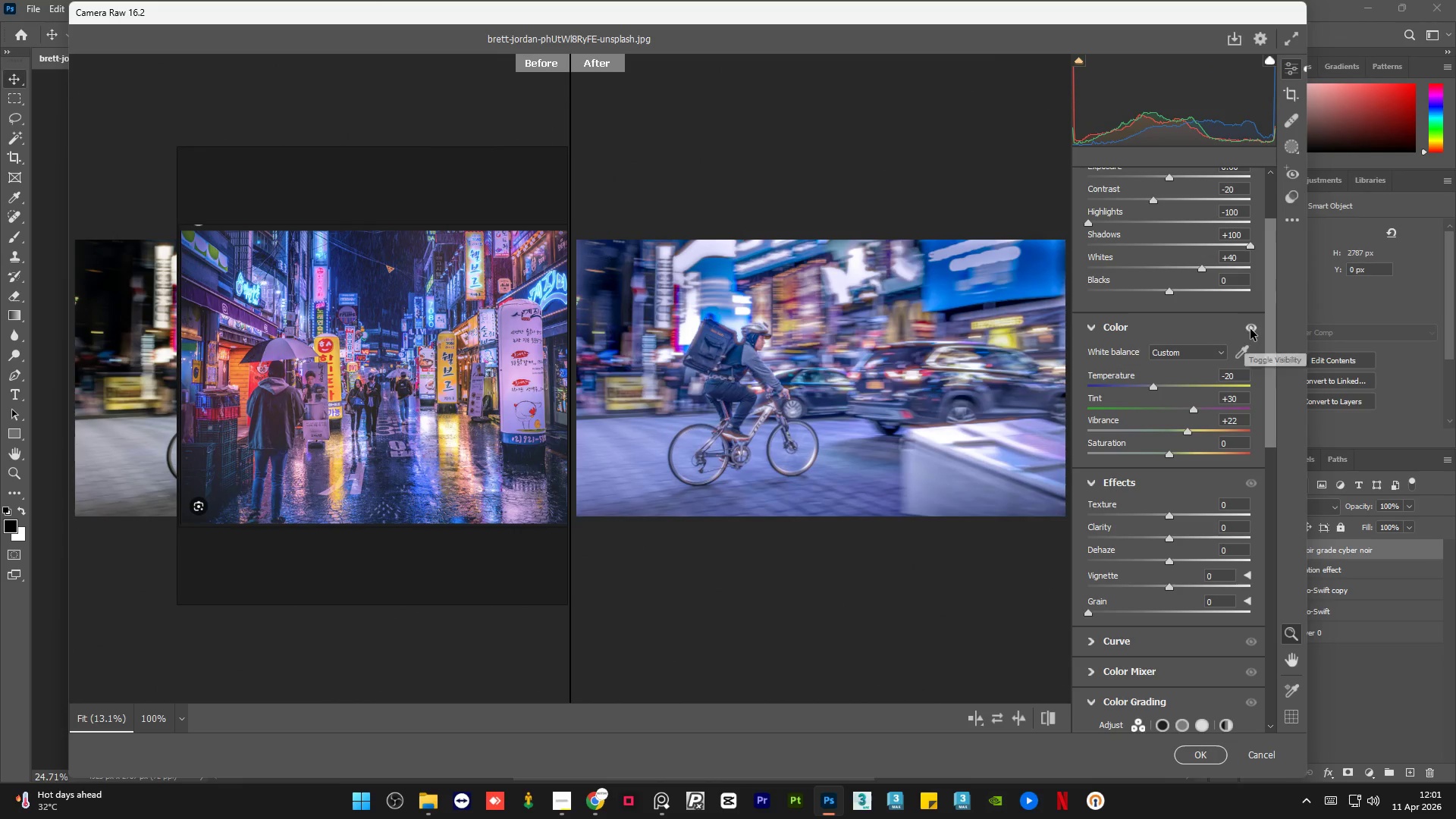 
wait(8.72)
 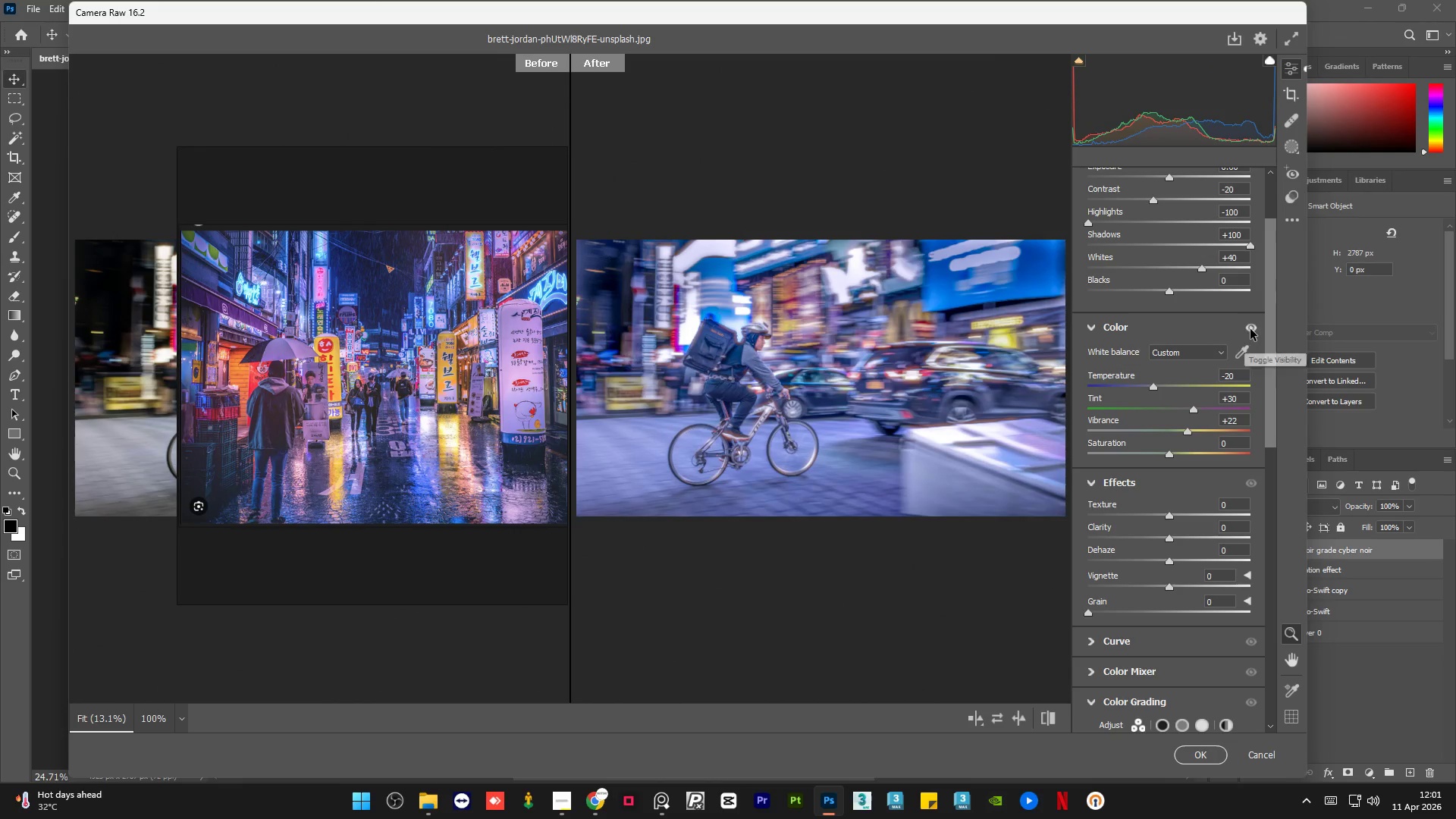 
left_click([1254, 329])
 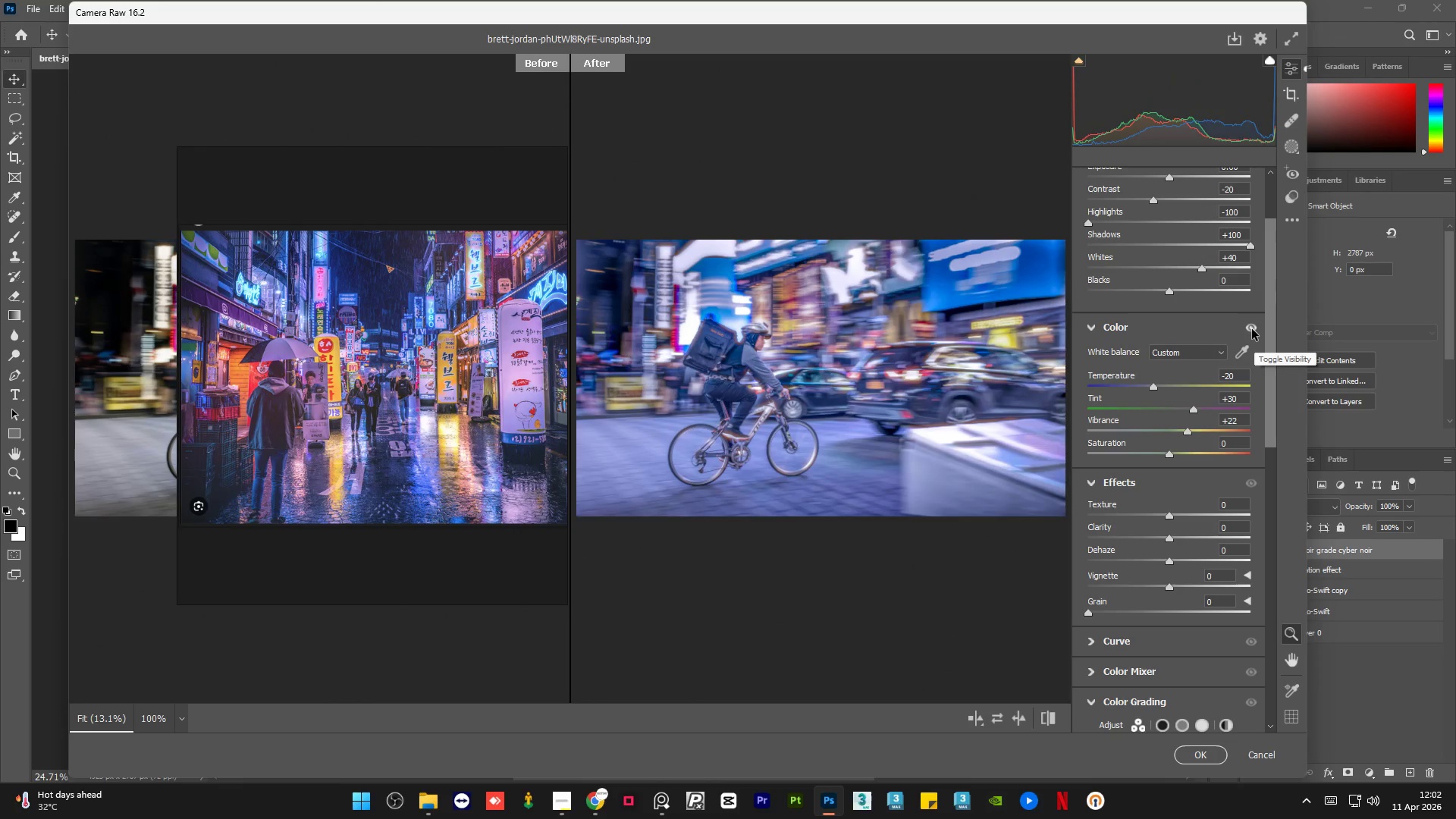 
wait(12.98)
 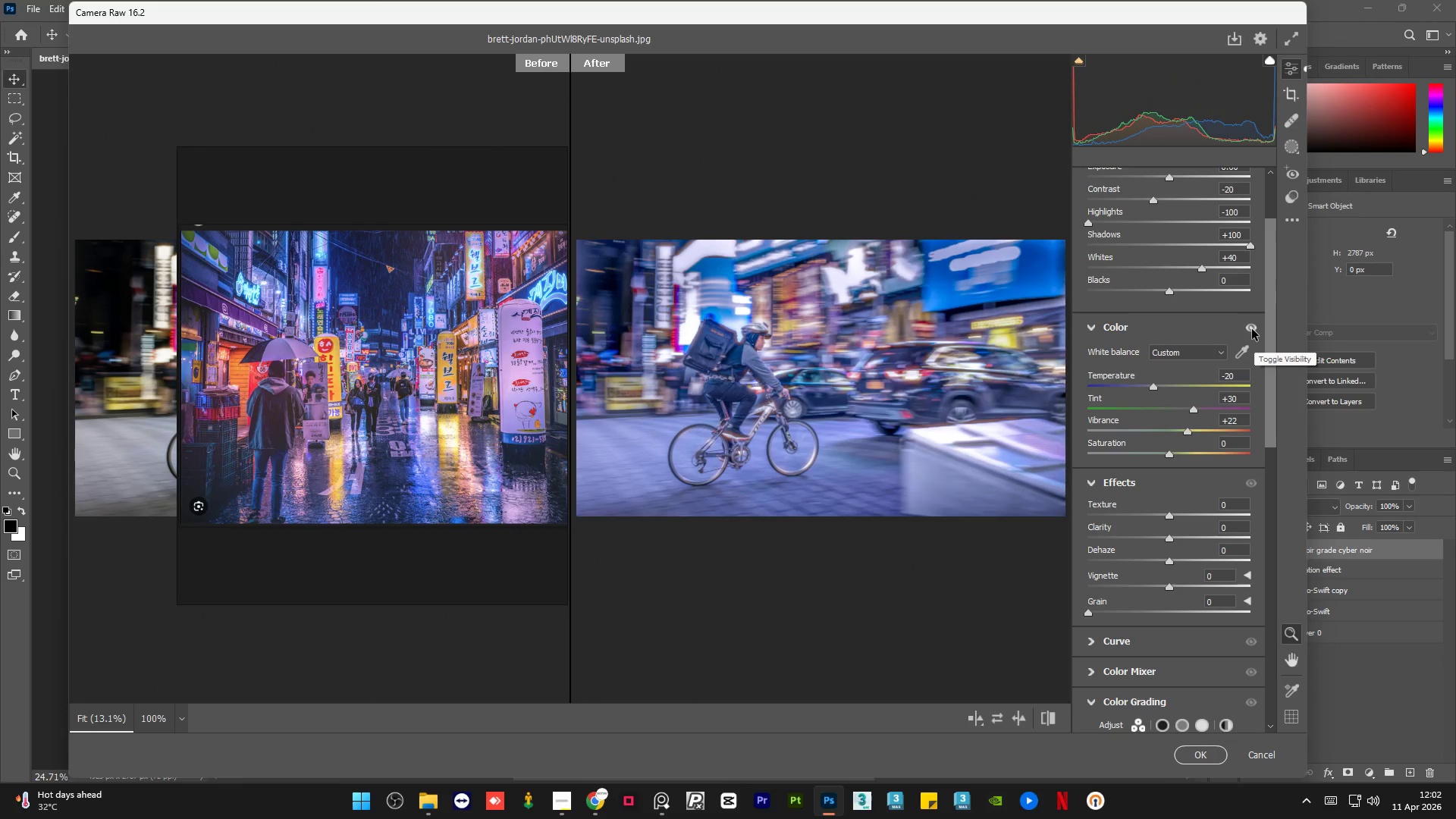 
left_click_drag(start_coordinate=[1271, 403], to_coordinate=[1272, 434])
 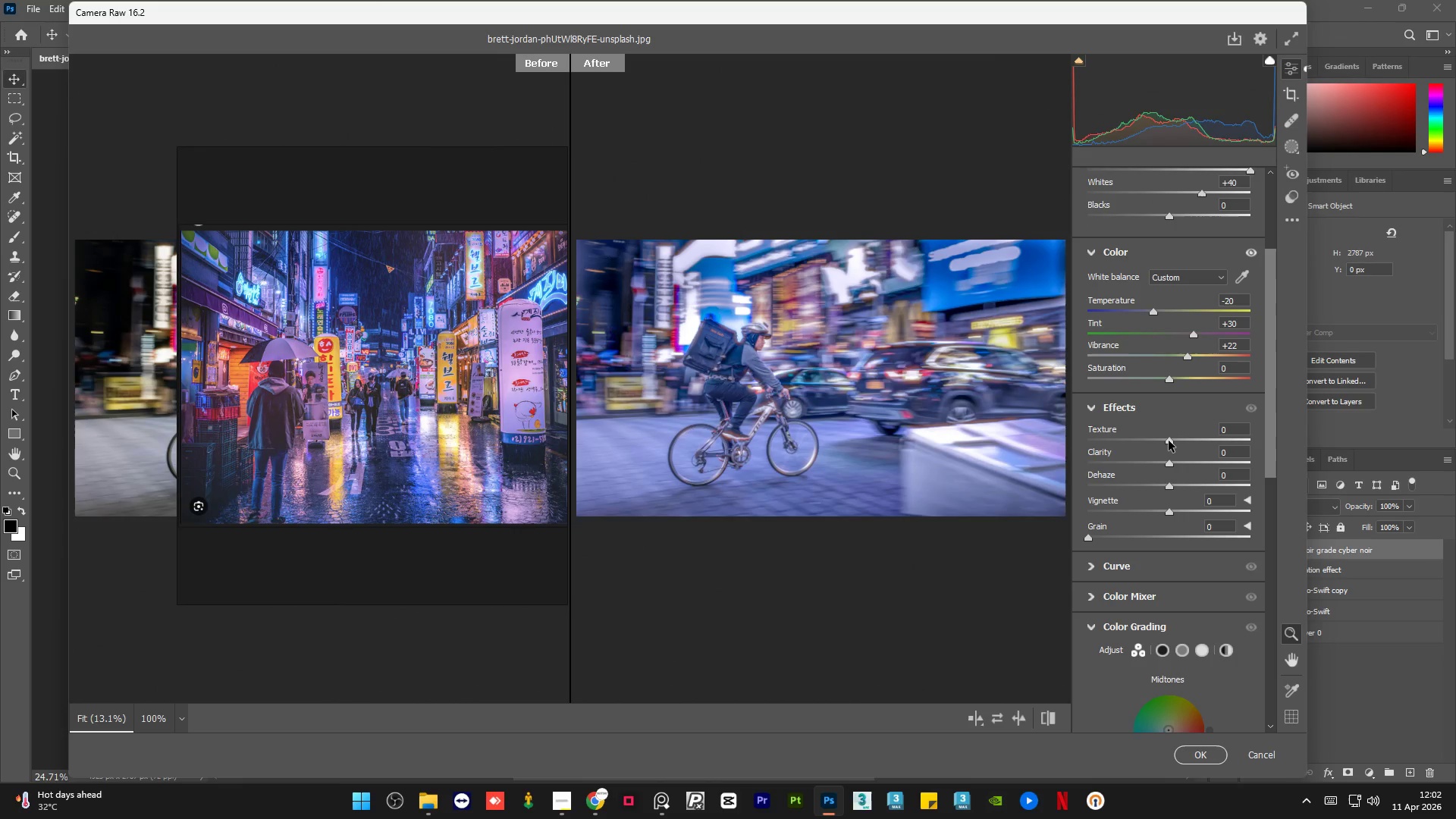 
left_click_drag(start_coordinate=[1169, 441], to_coordinate=[1177, 441])
 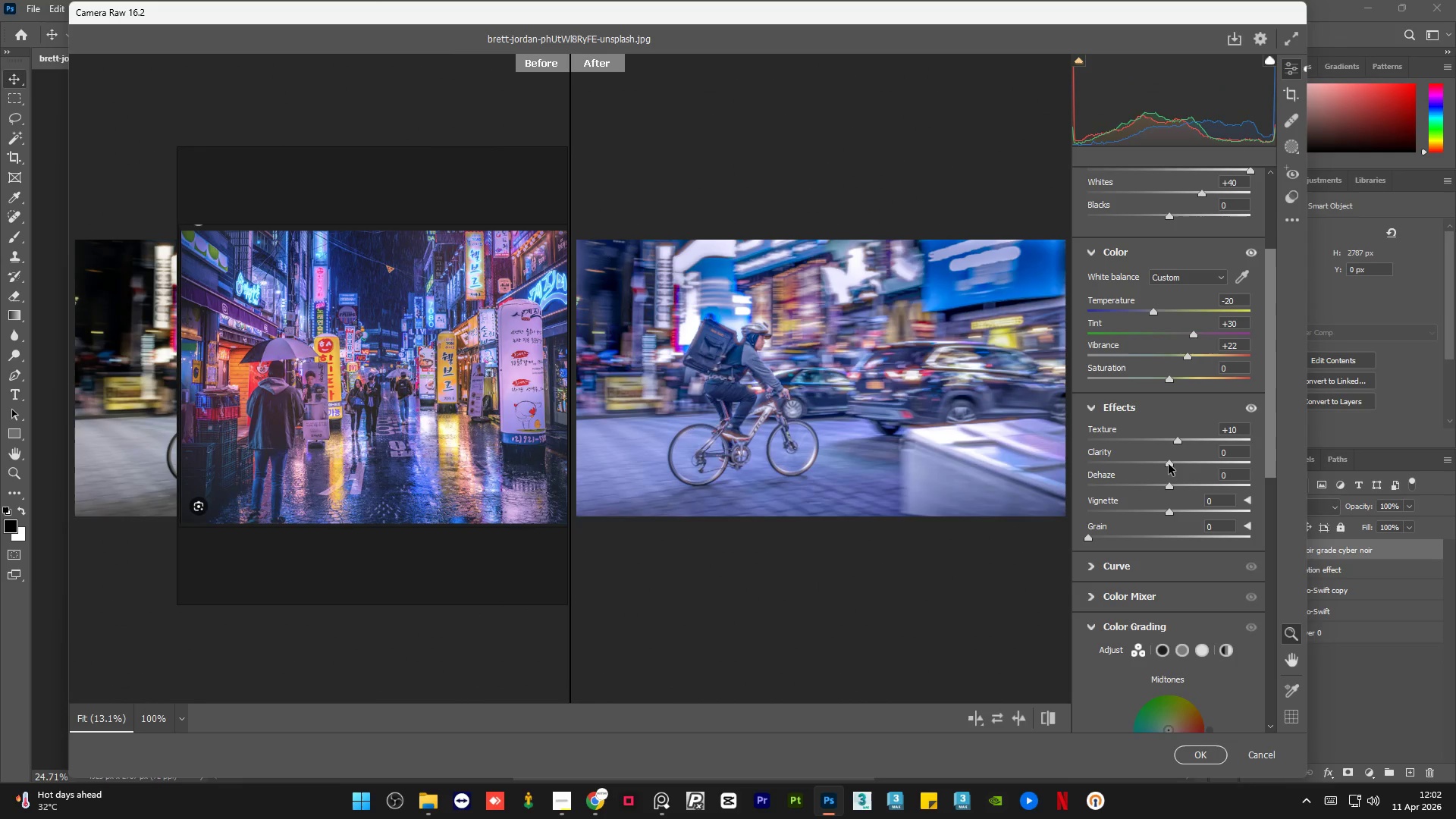 
wait(5.02)
 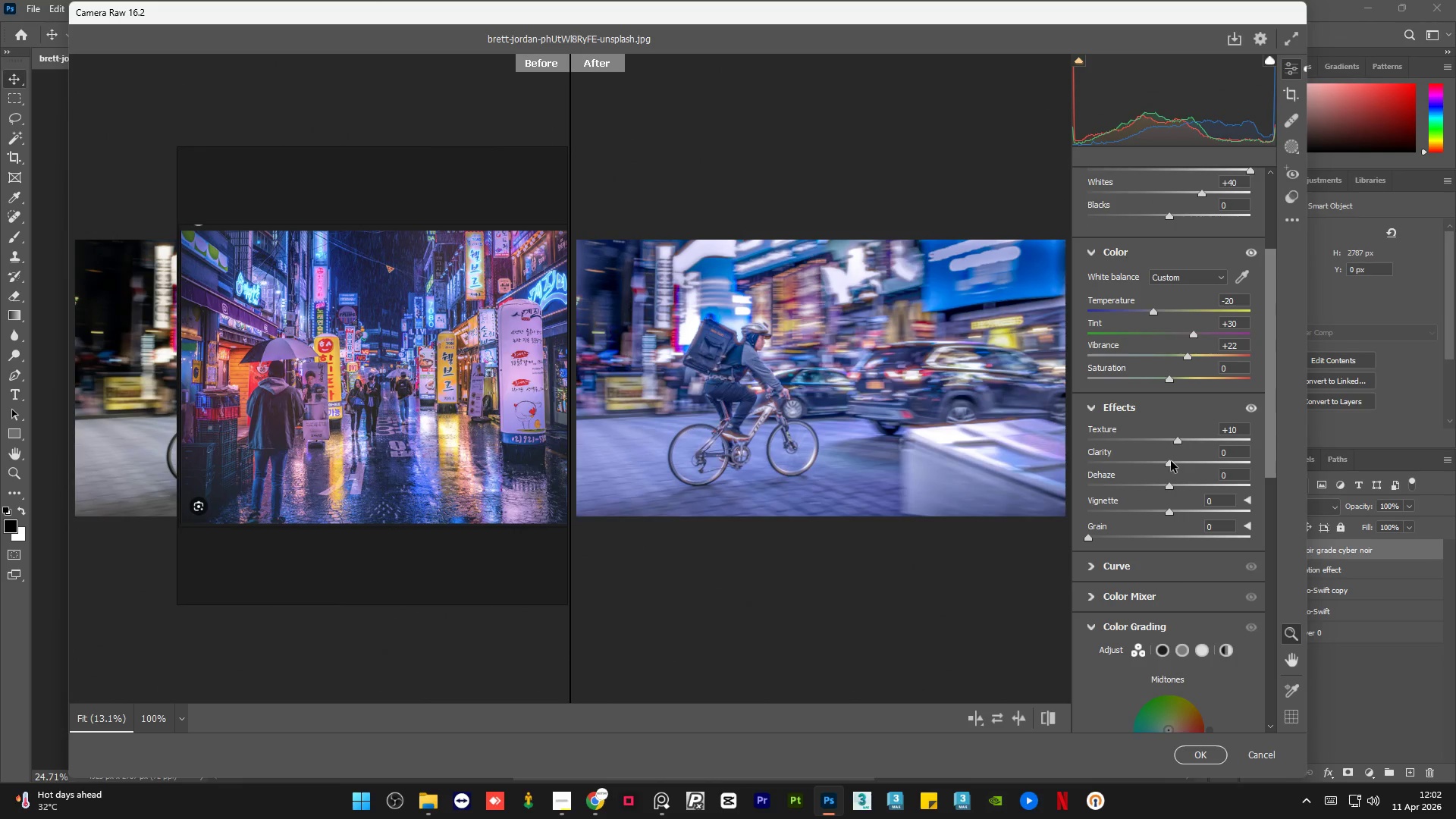 
left_click_drag(start_coordinate=[1169, 485], to_coordinate=[1181, 486])
 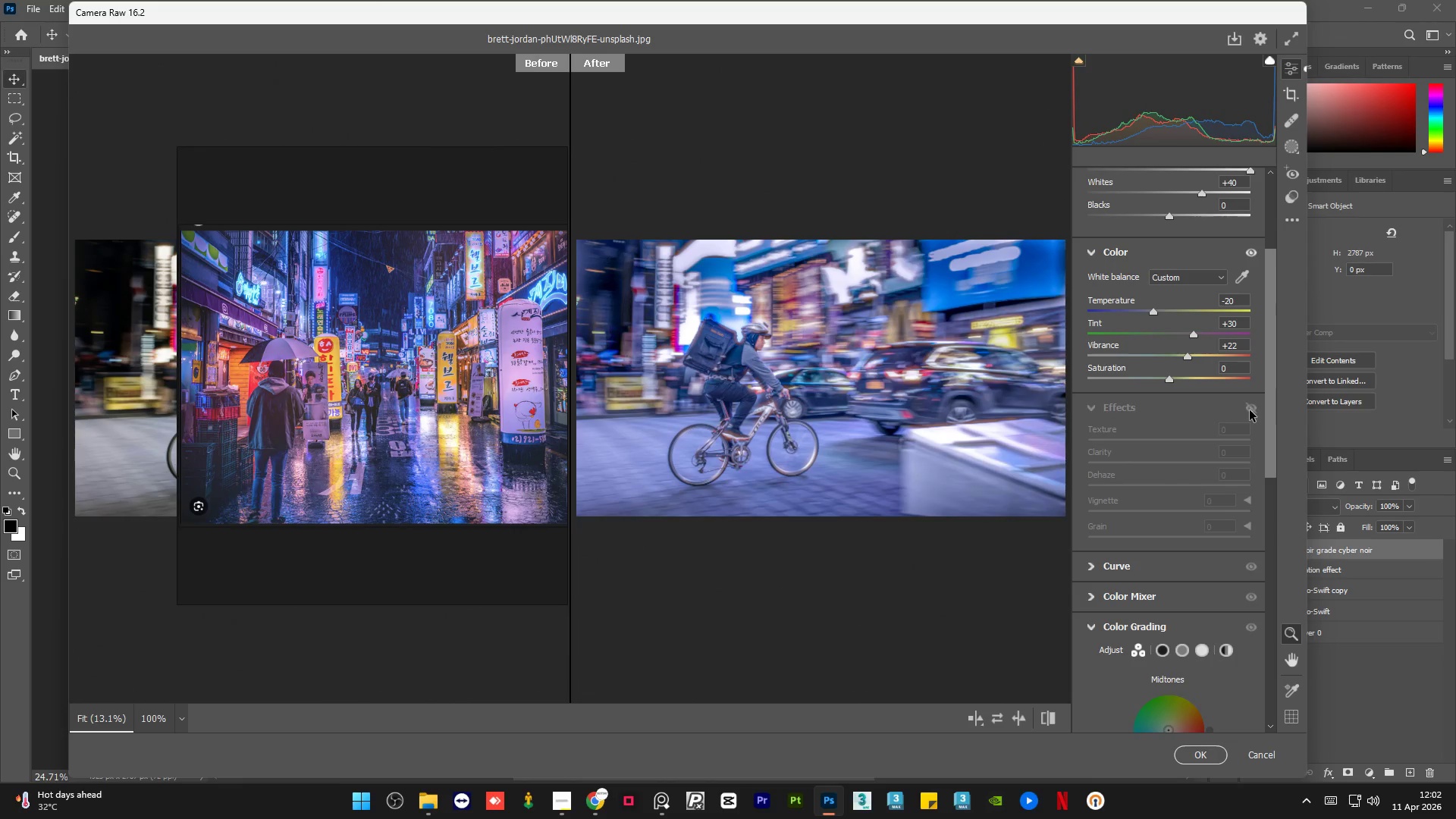 
left_click([1250, 410])
 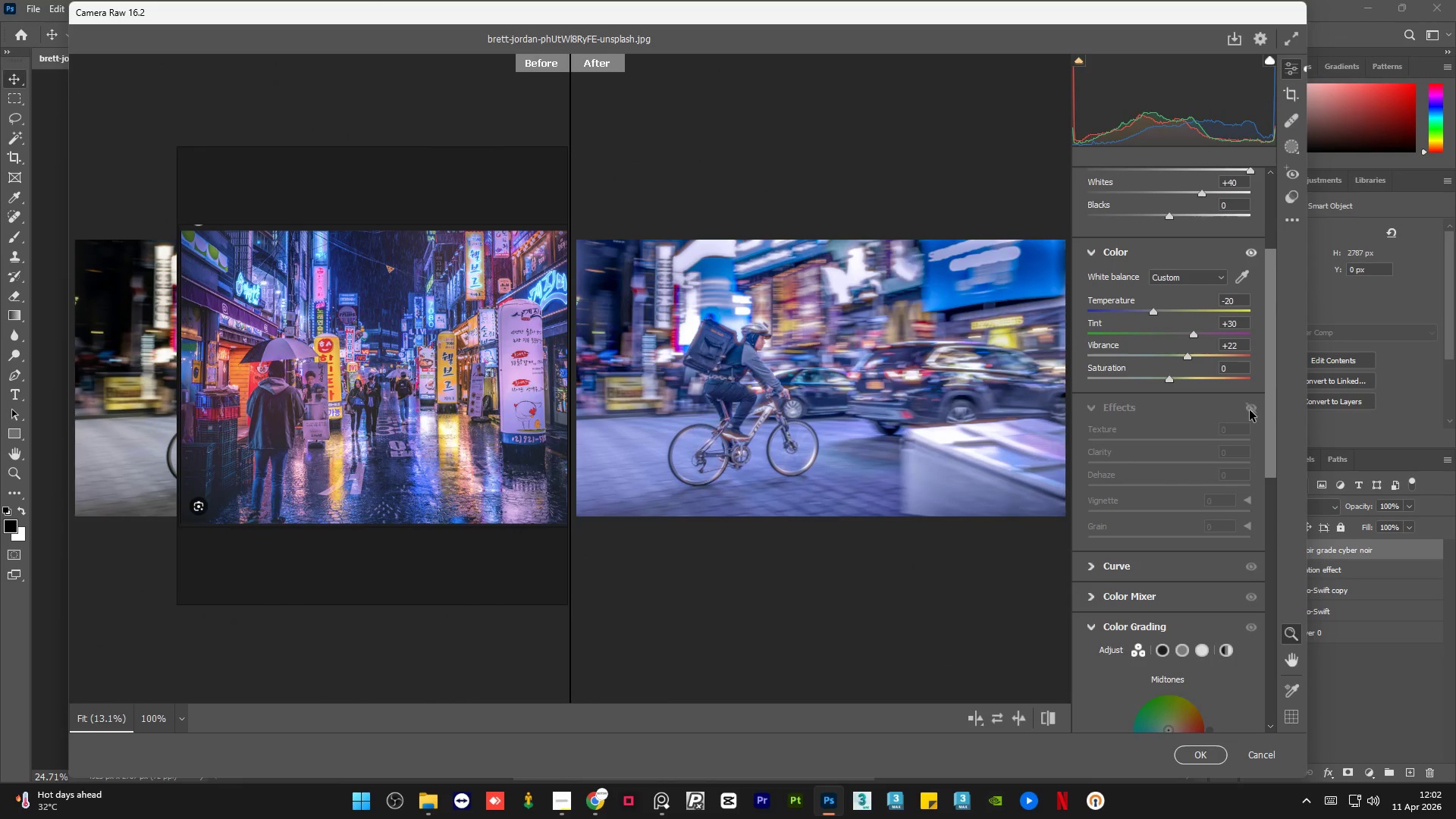 
left_click([1250, 410])
 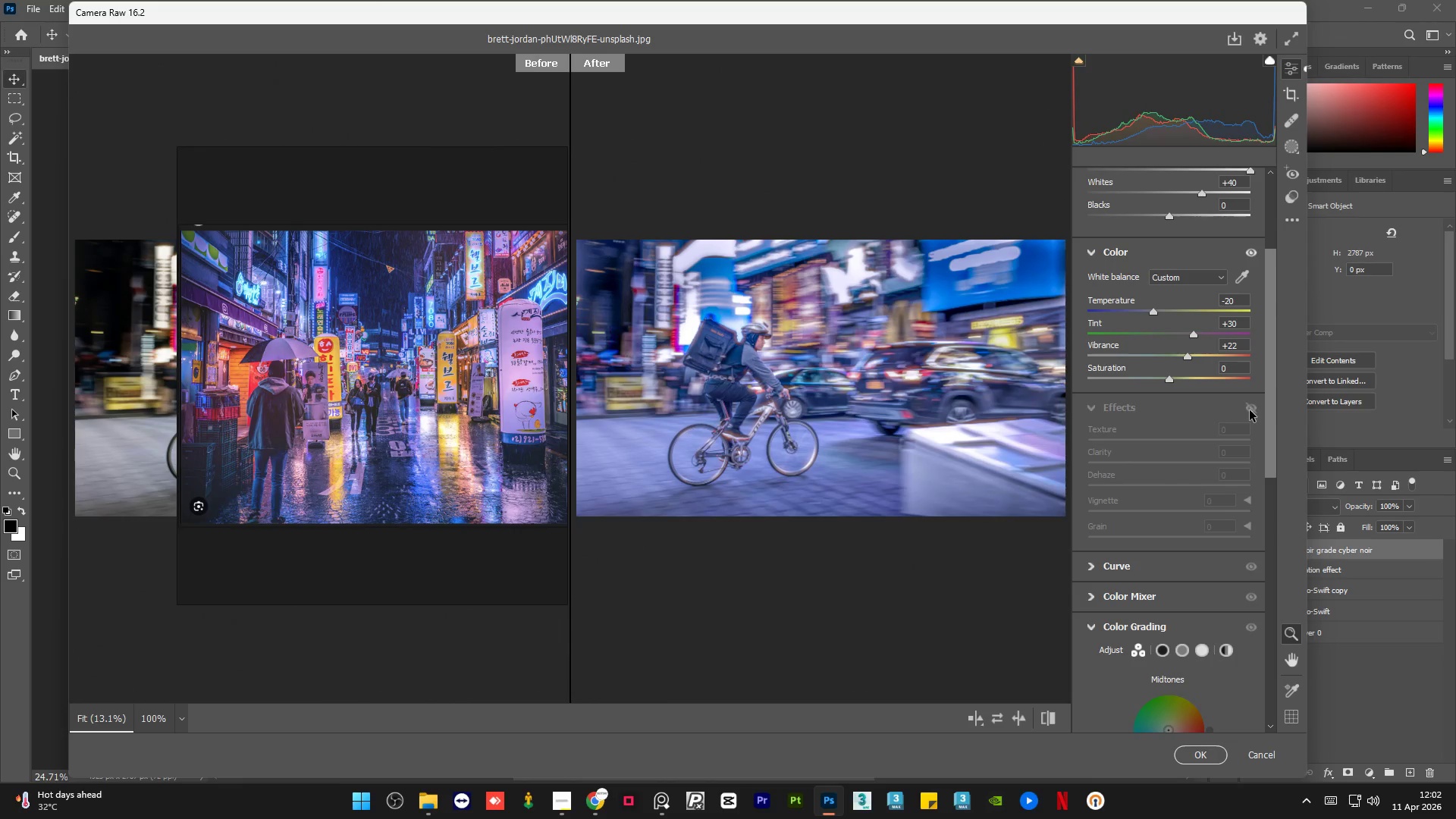 
left_click([1250, 410])
 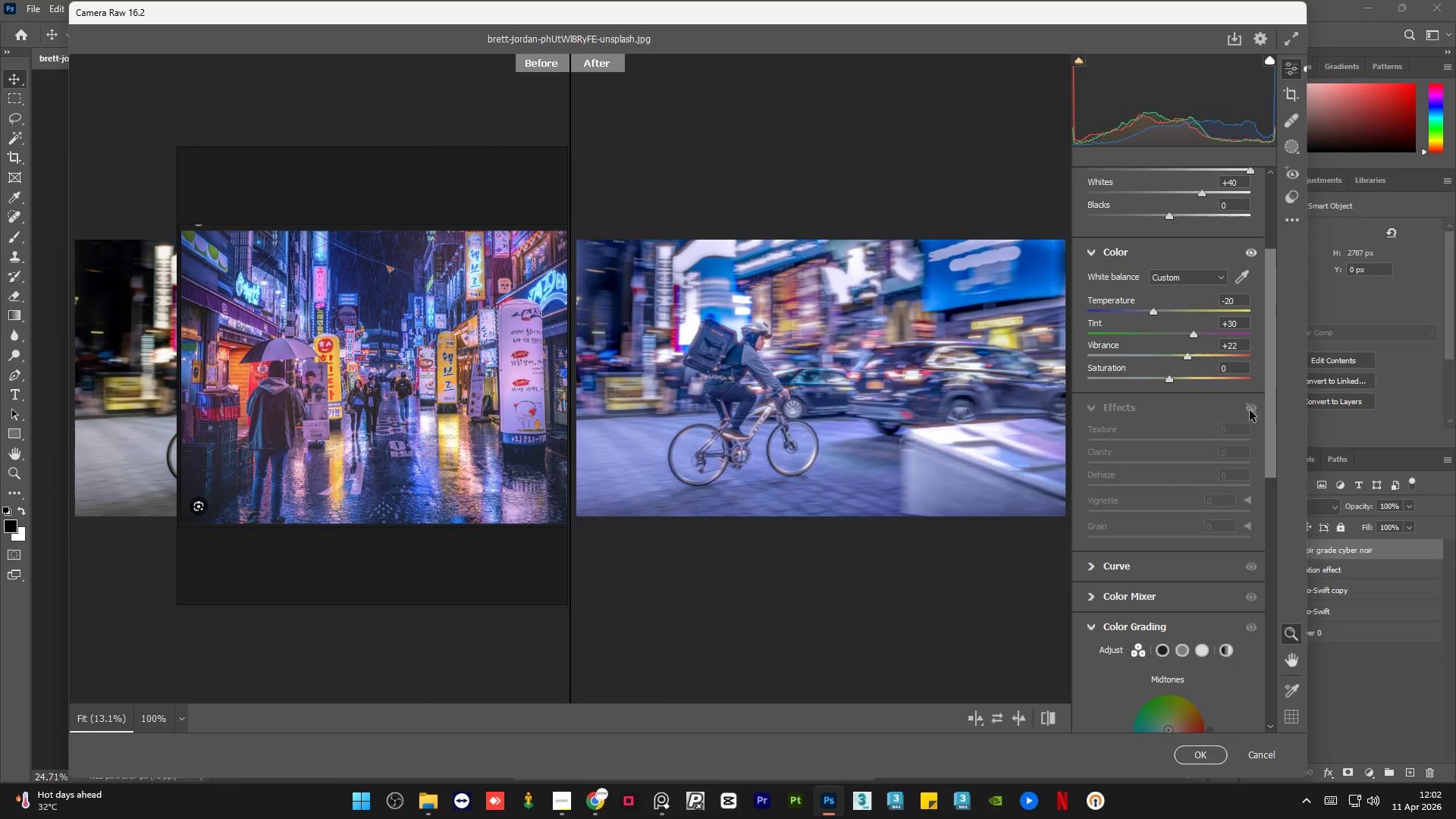 
left_click([1250, 410])
 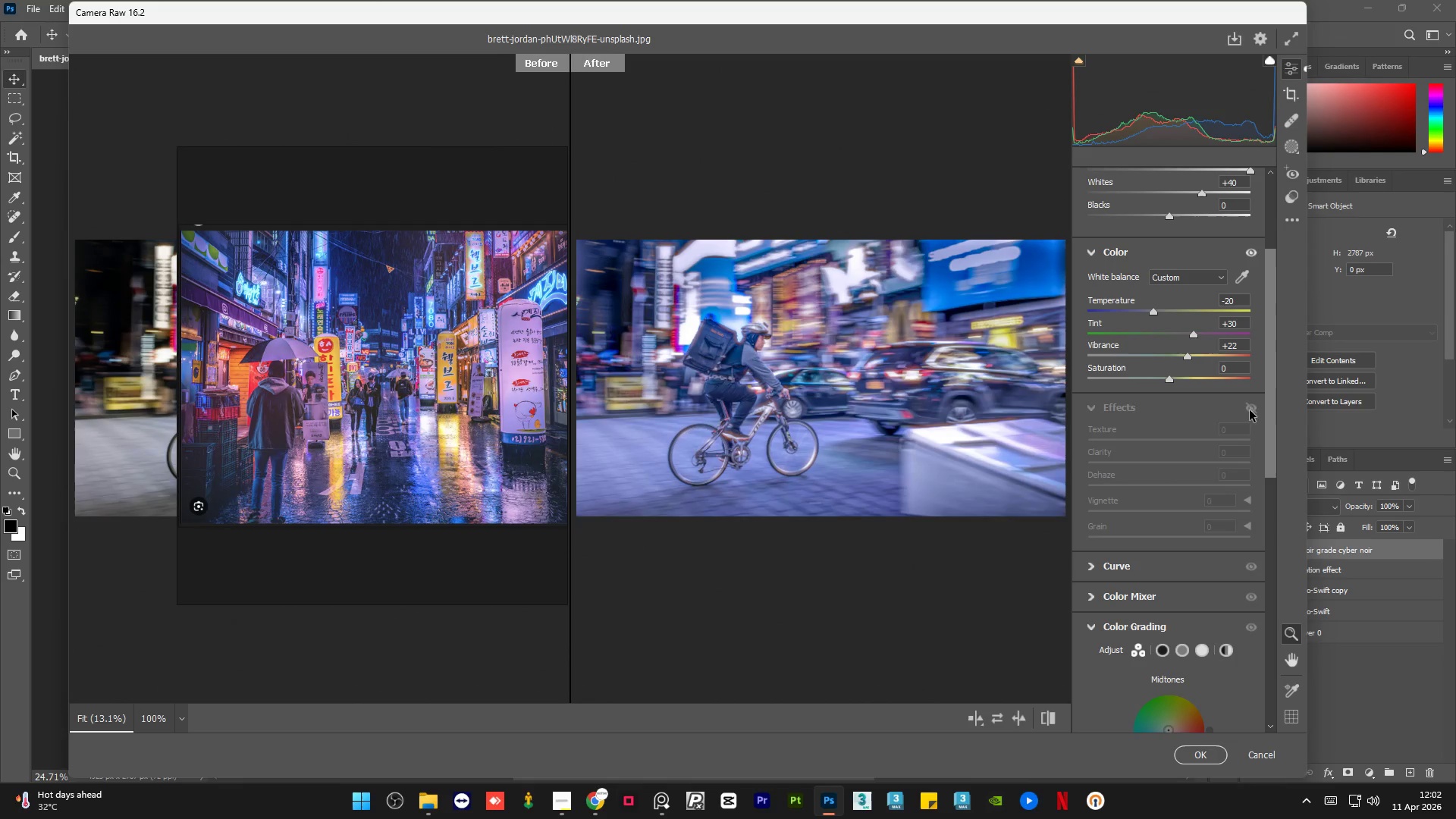 
left_click([1250, 410])
 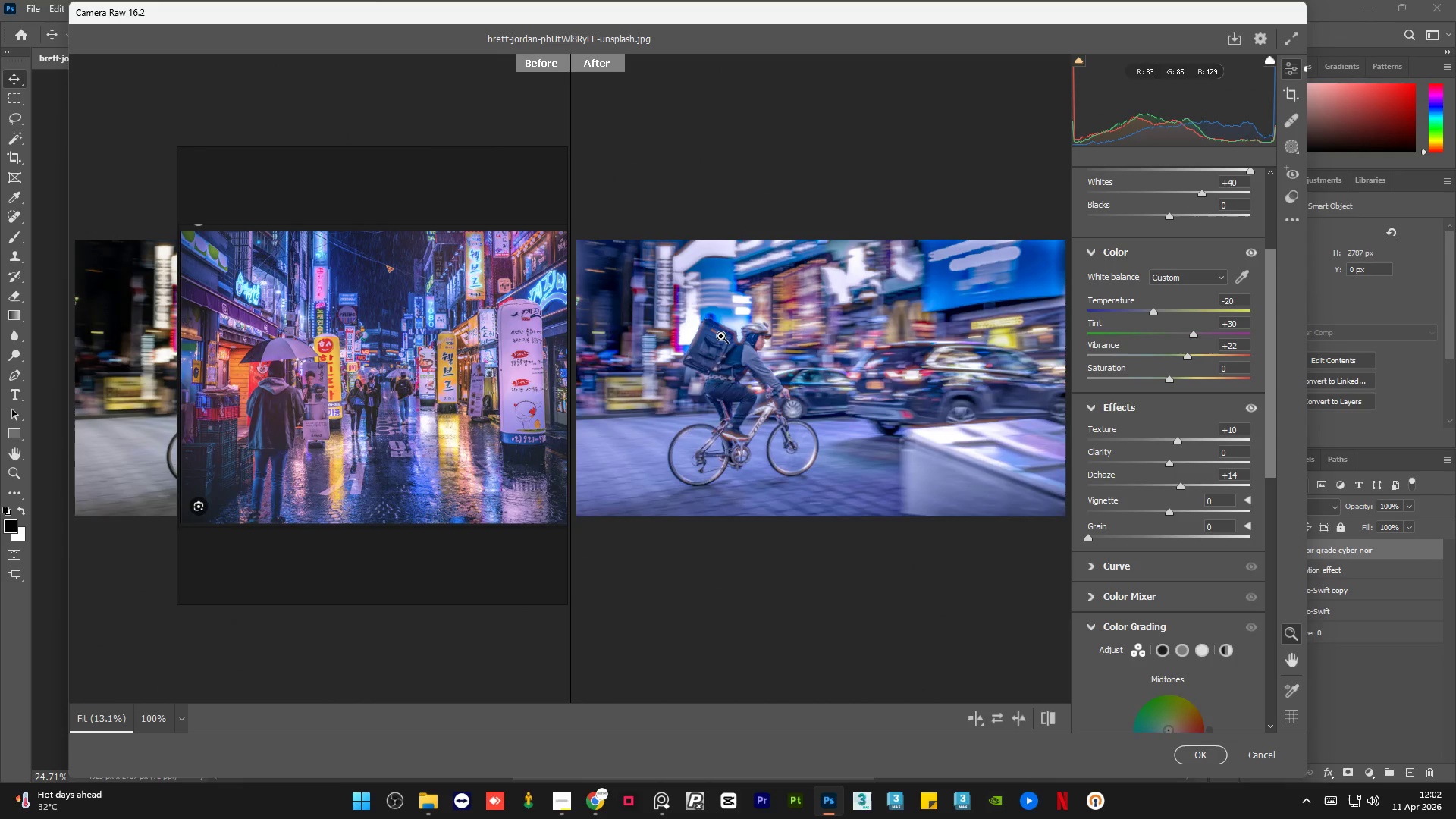 
left_click([712, 327])
 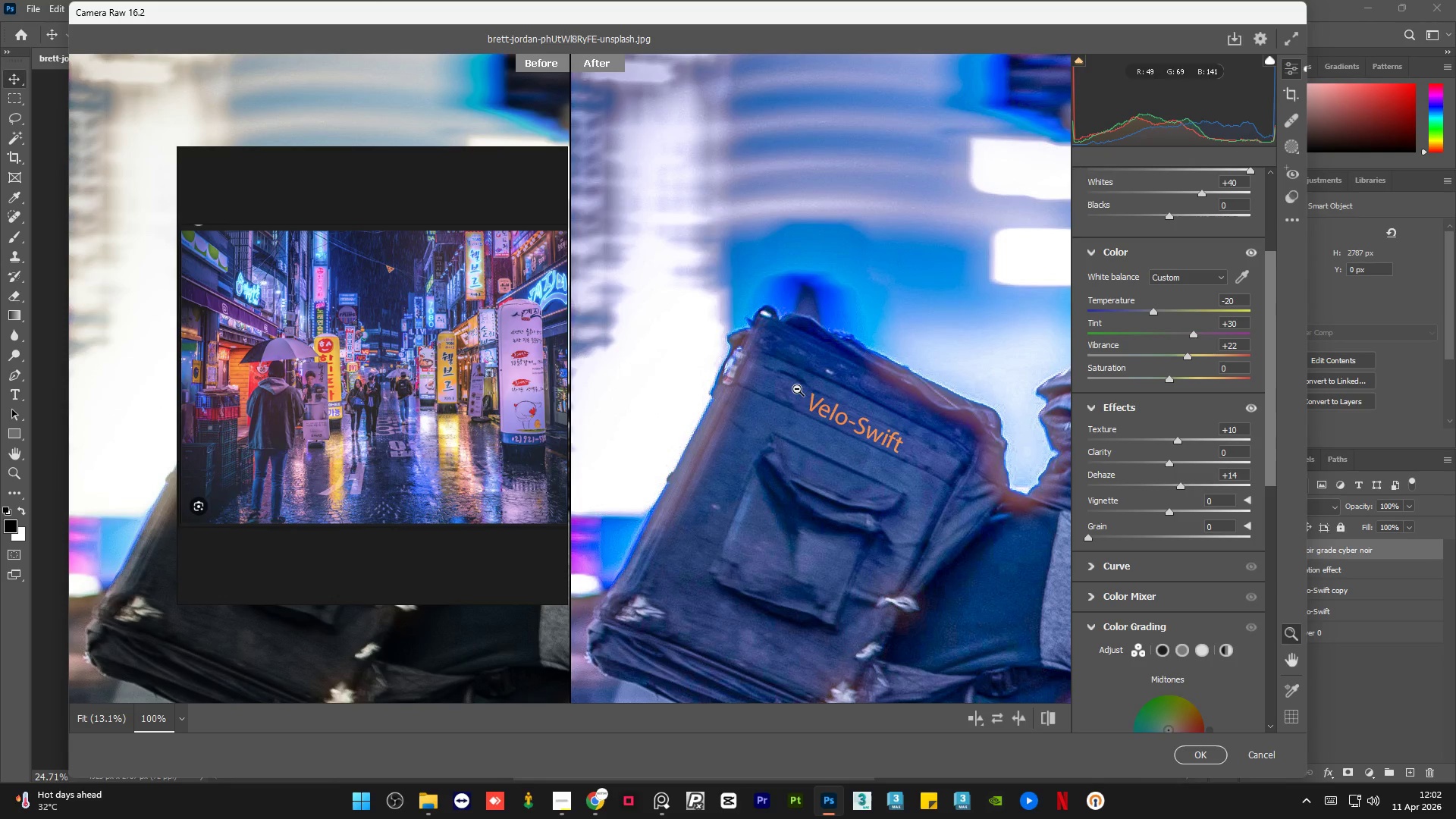 
wait(7.39)
 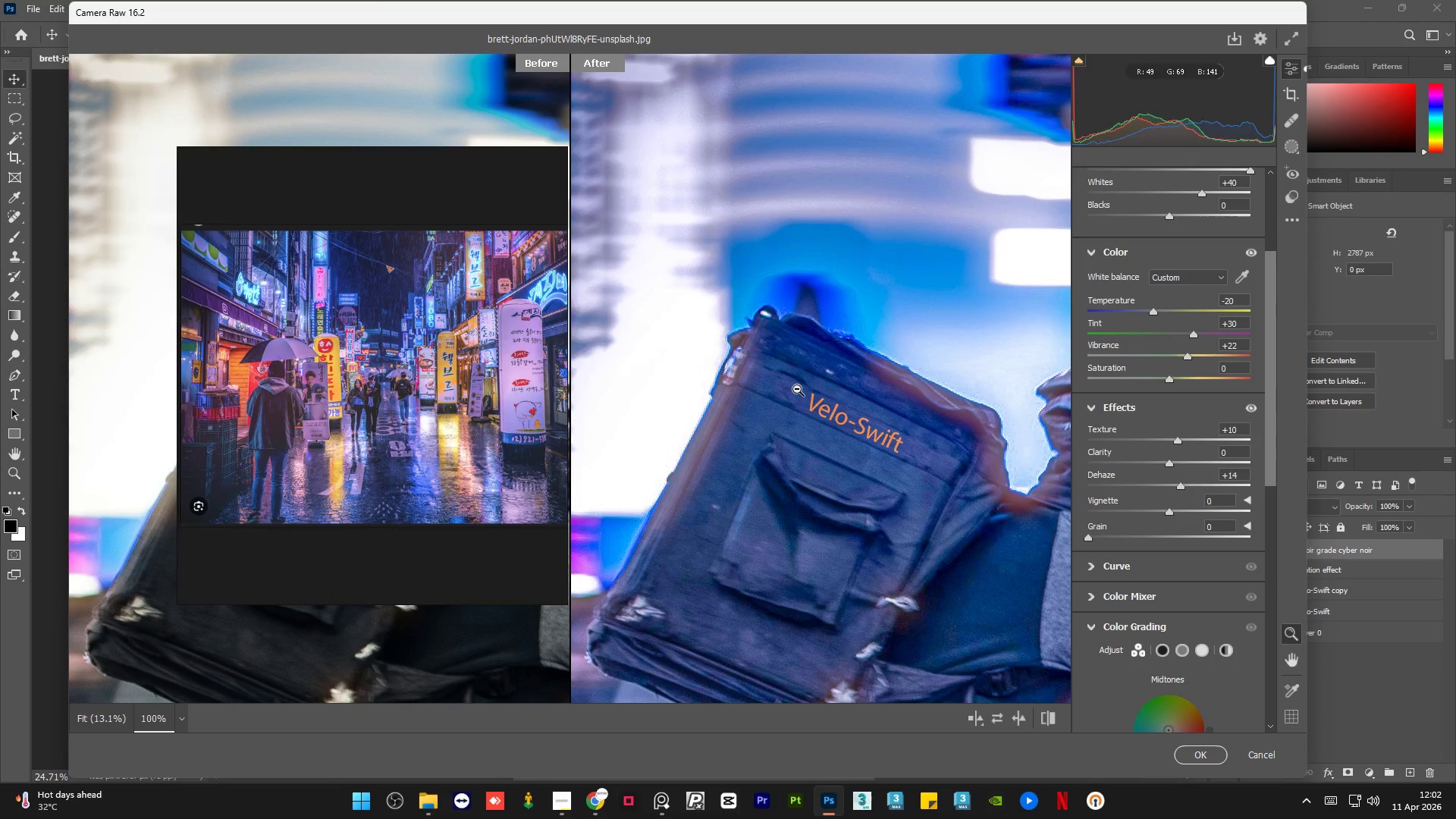 
left_click([797, 389])
 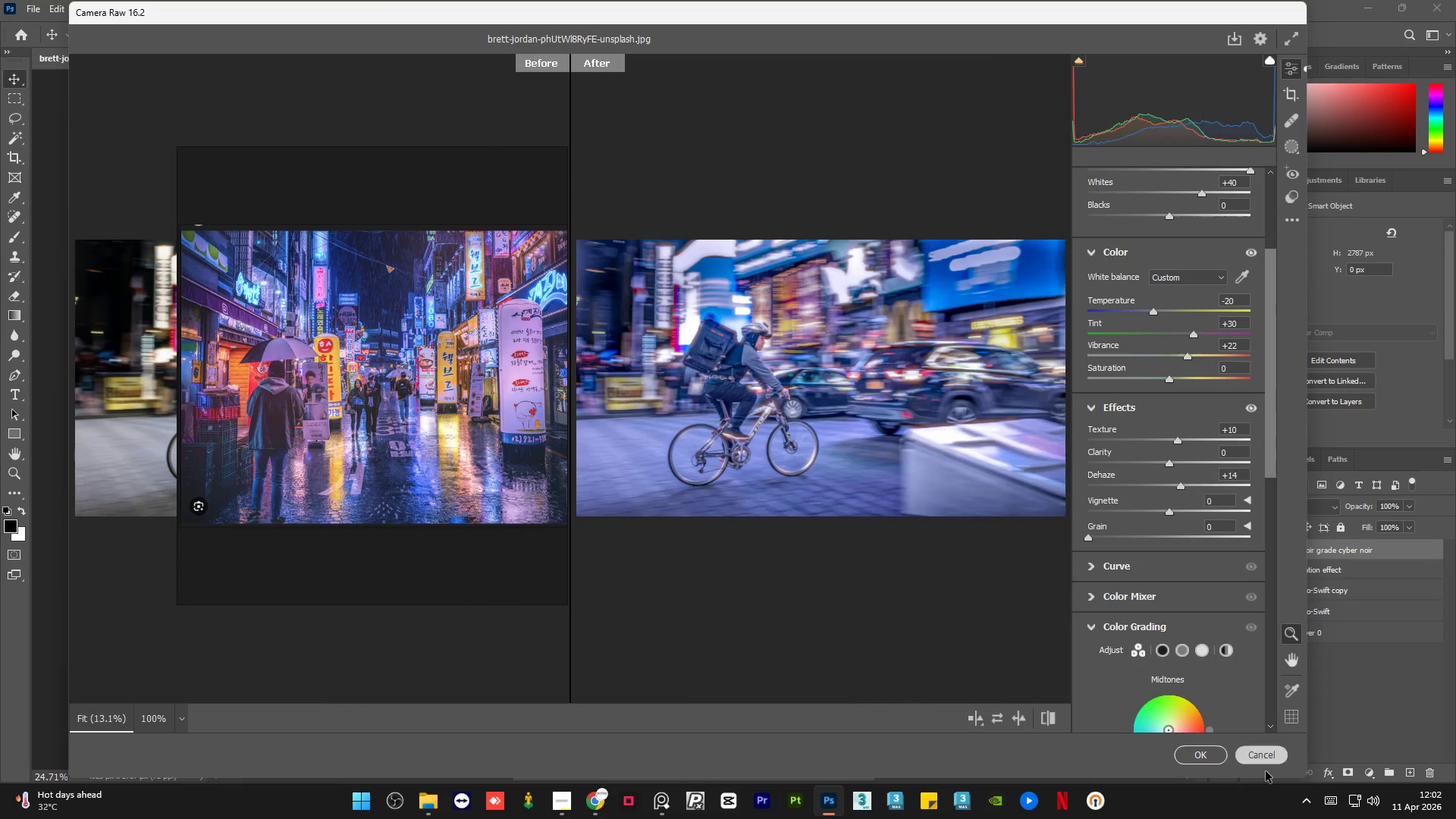 
left_click([1263, 758])
 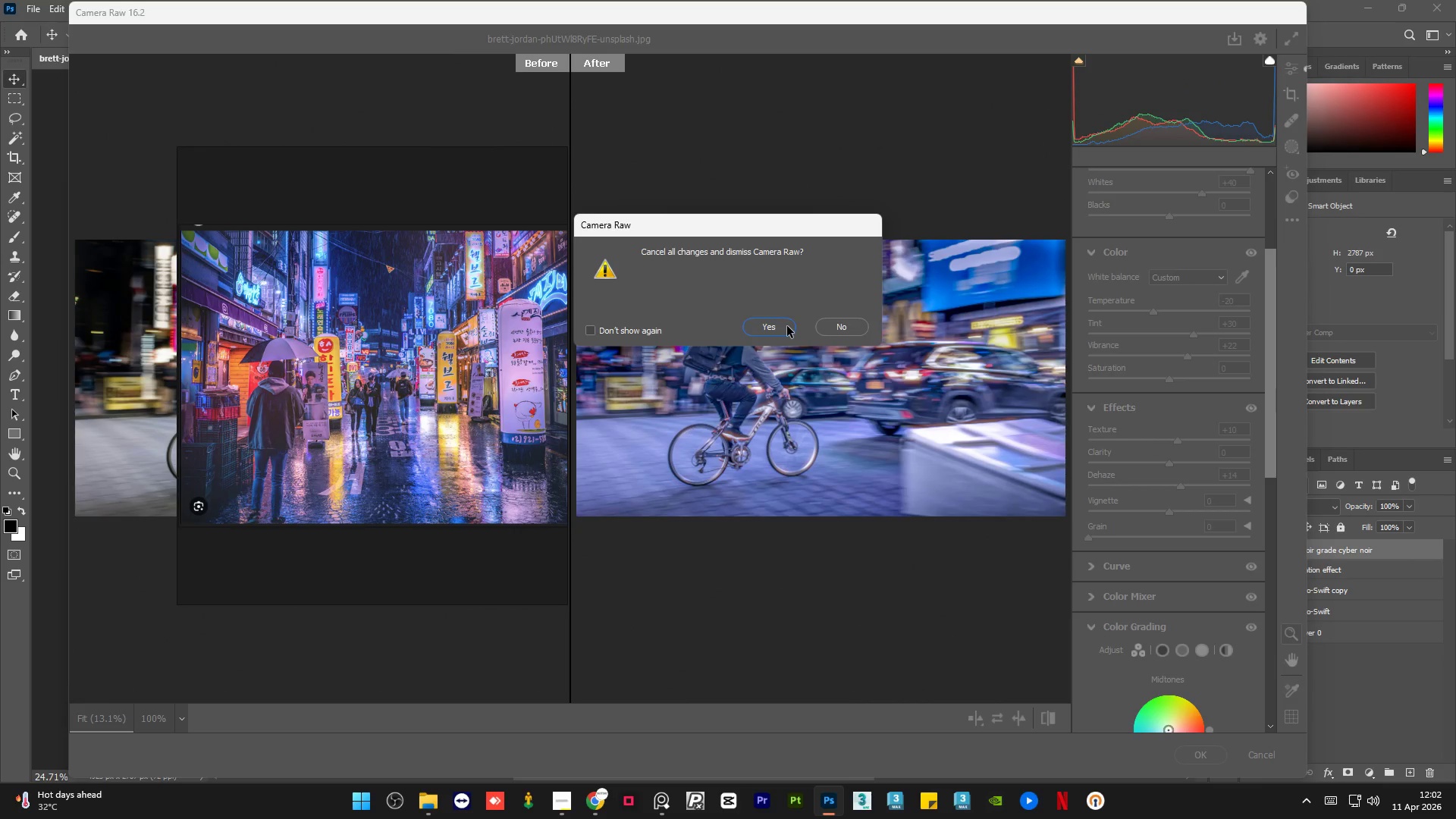 
left_click([783, 327])
 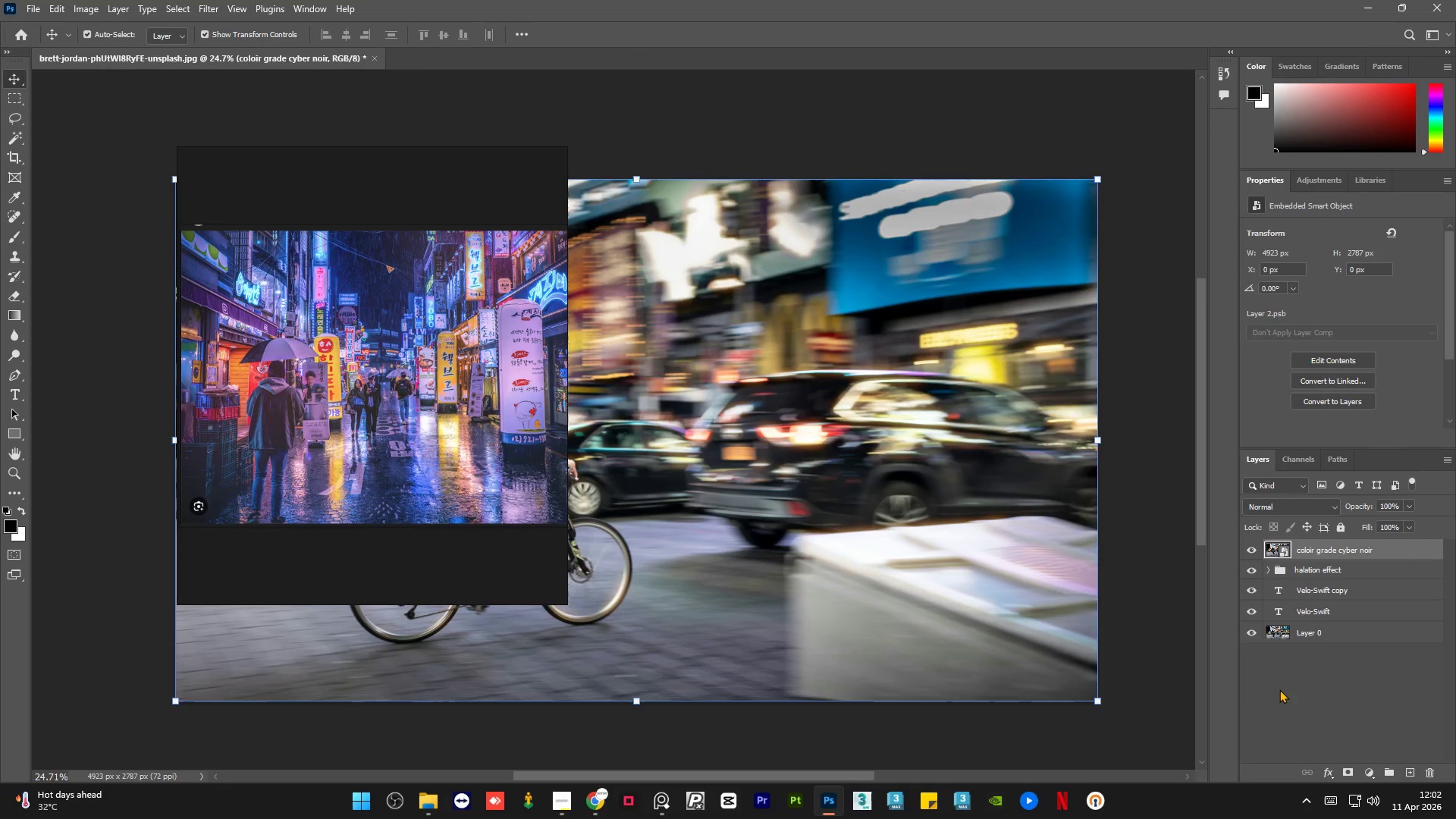 
left_click([1280, 693])
 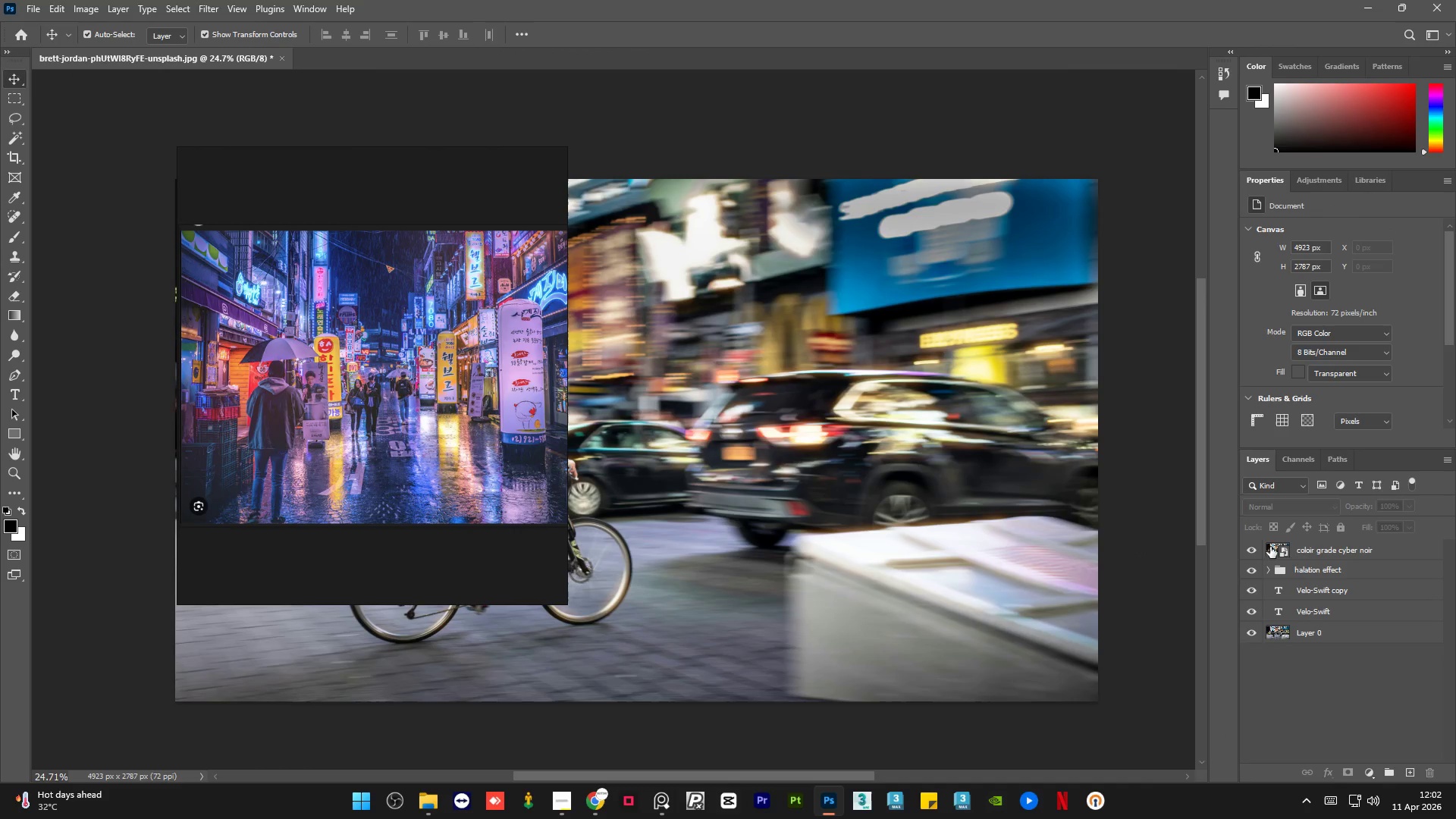 
left_click([1332, 552])
 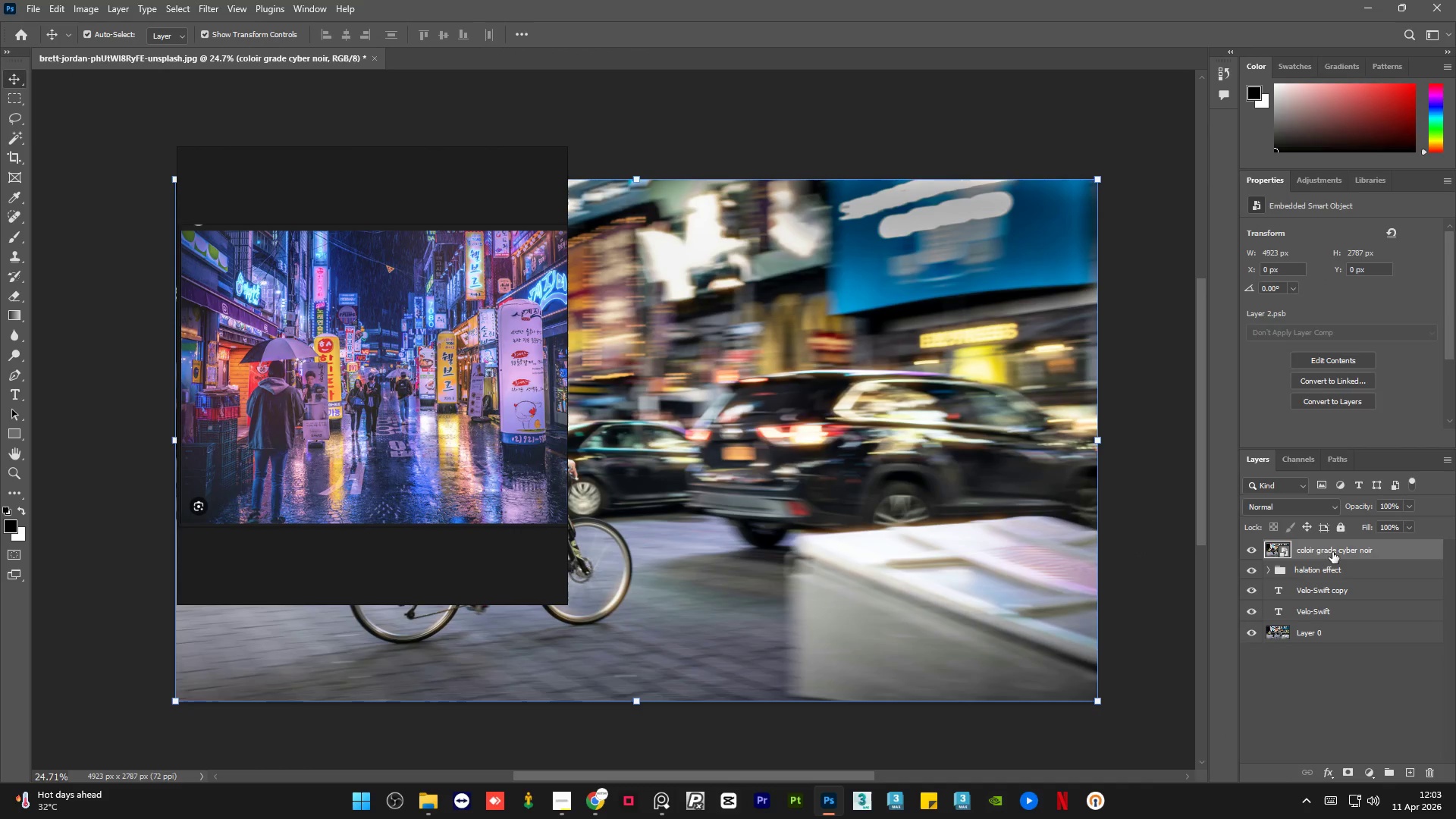 
right_click([1332, 552])
 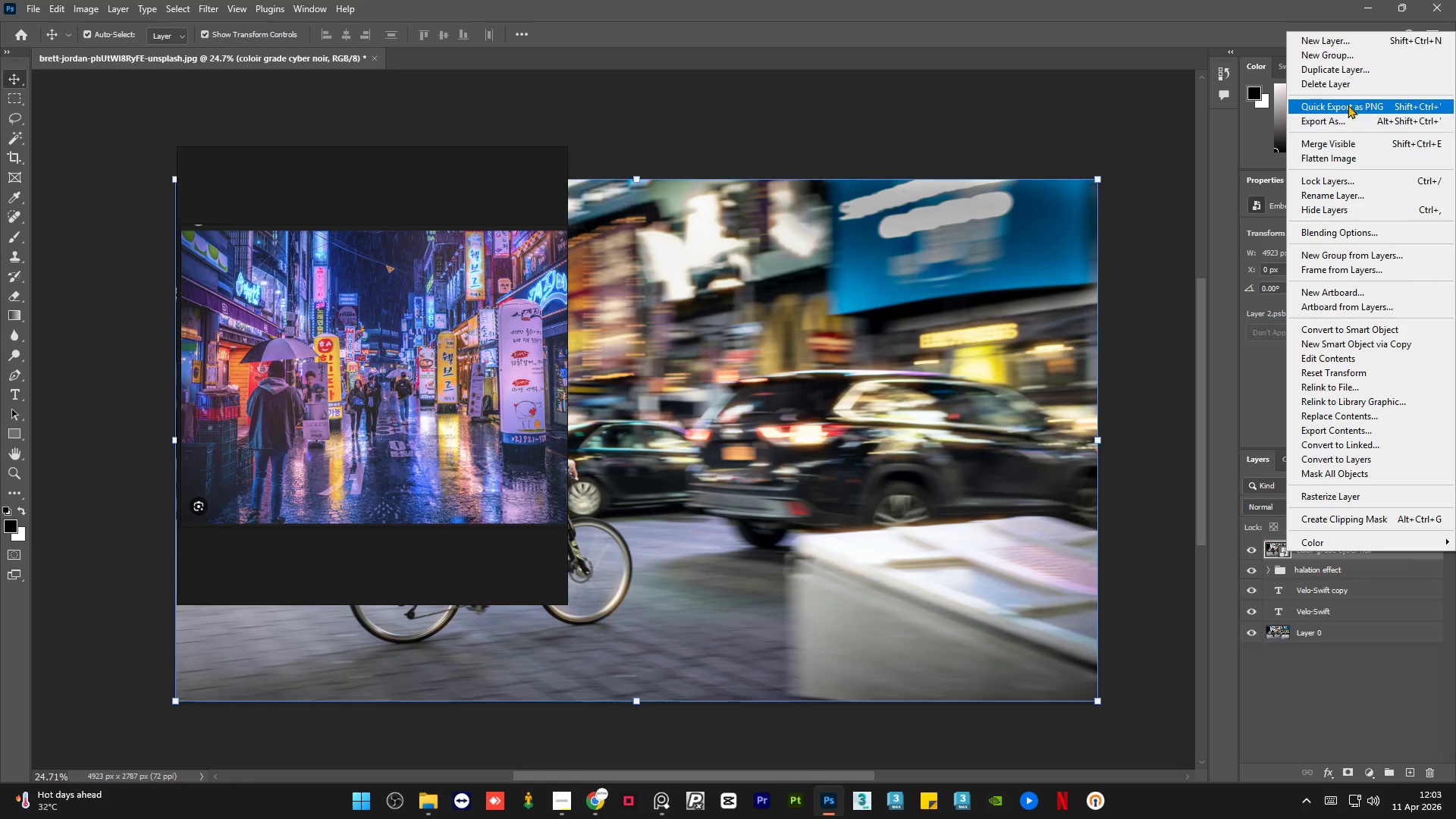 
left_click([1350, 86])
 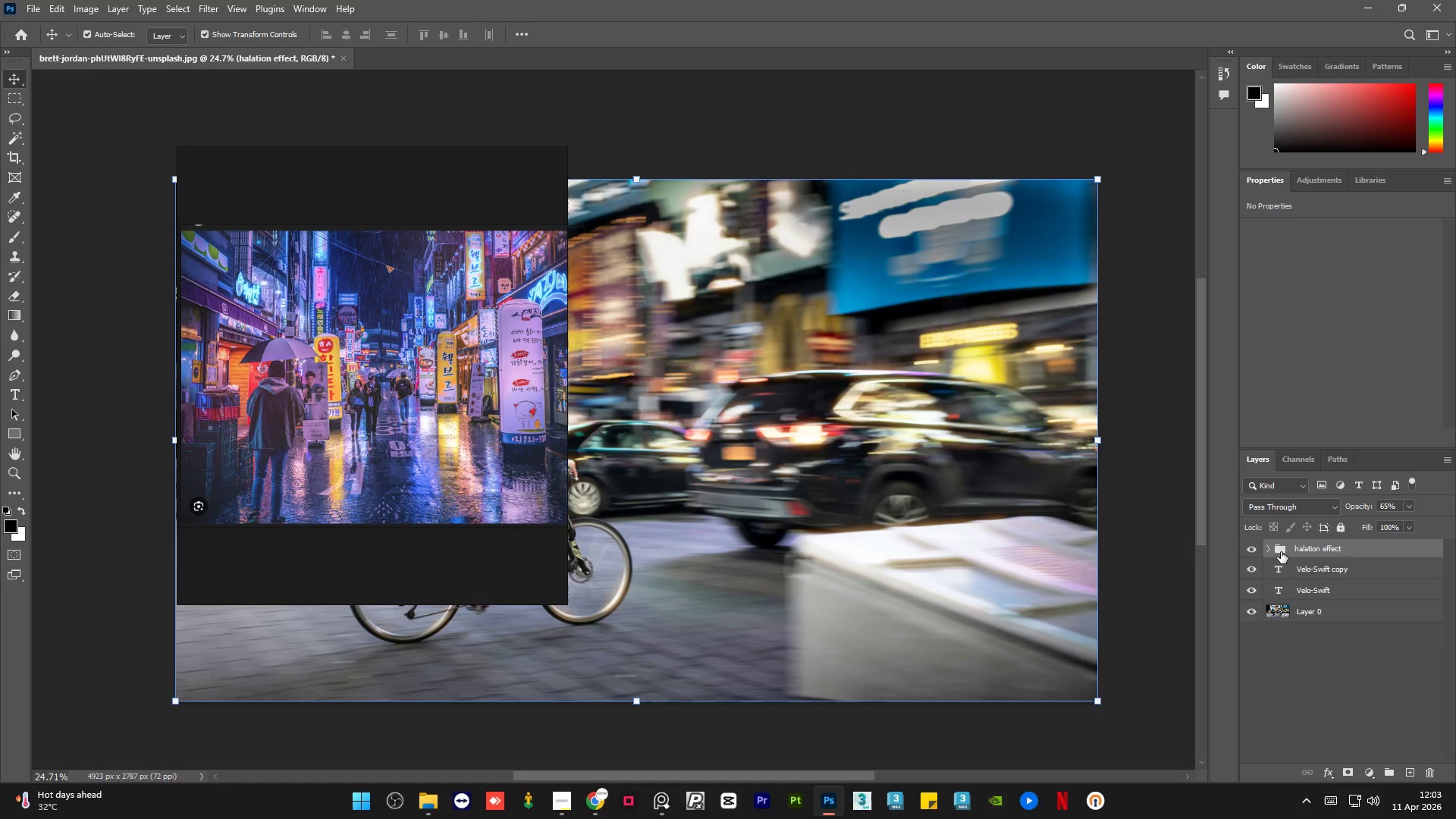 
left_click([1251, 550])
 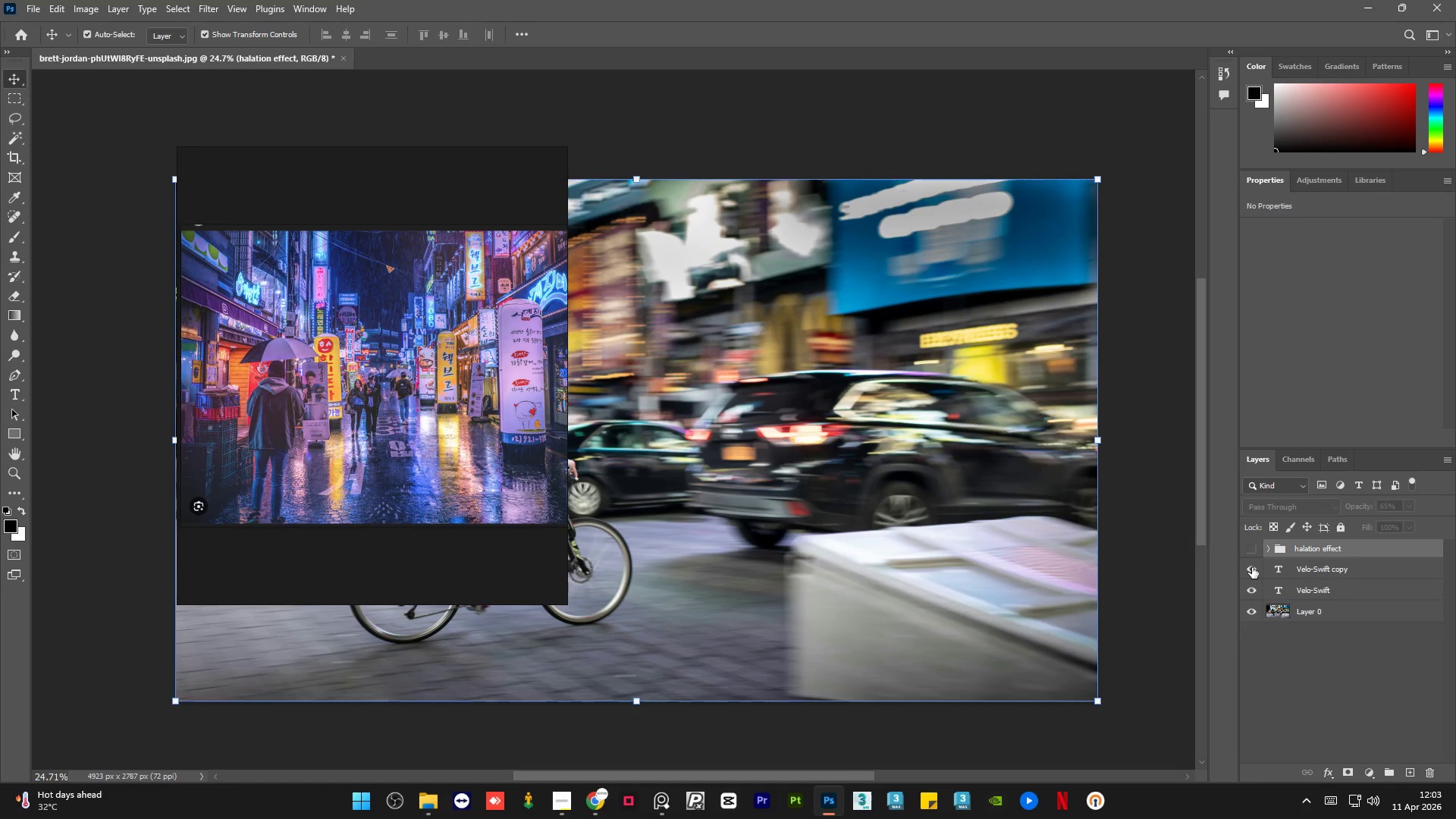 
left_click([1252, 567])
 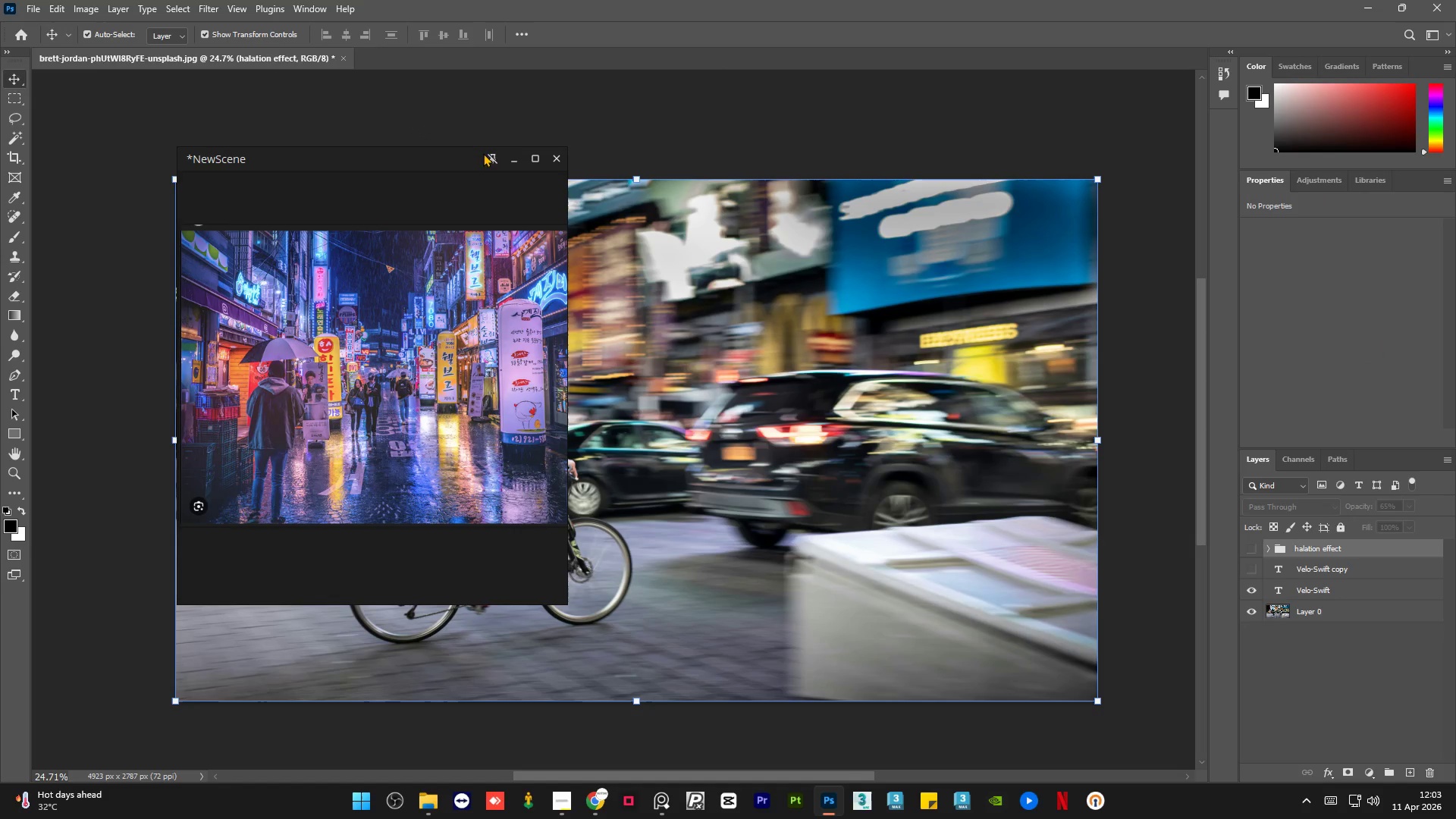 
left_click([516, 156])
 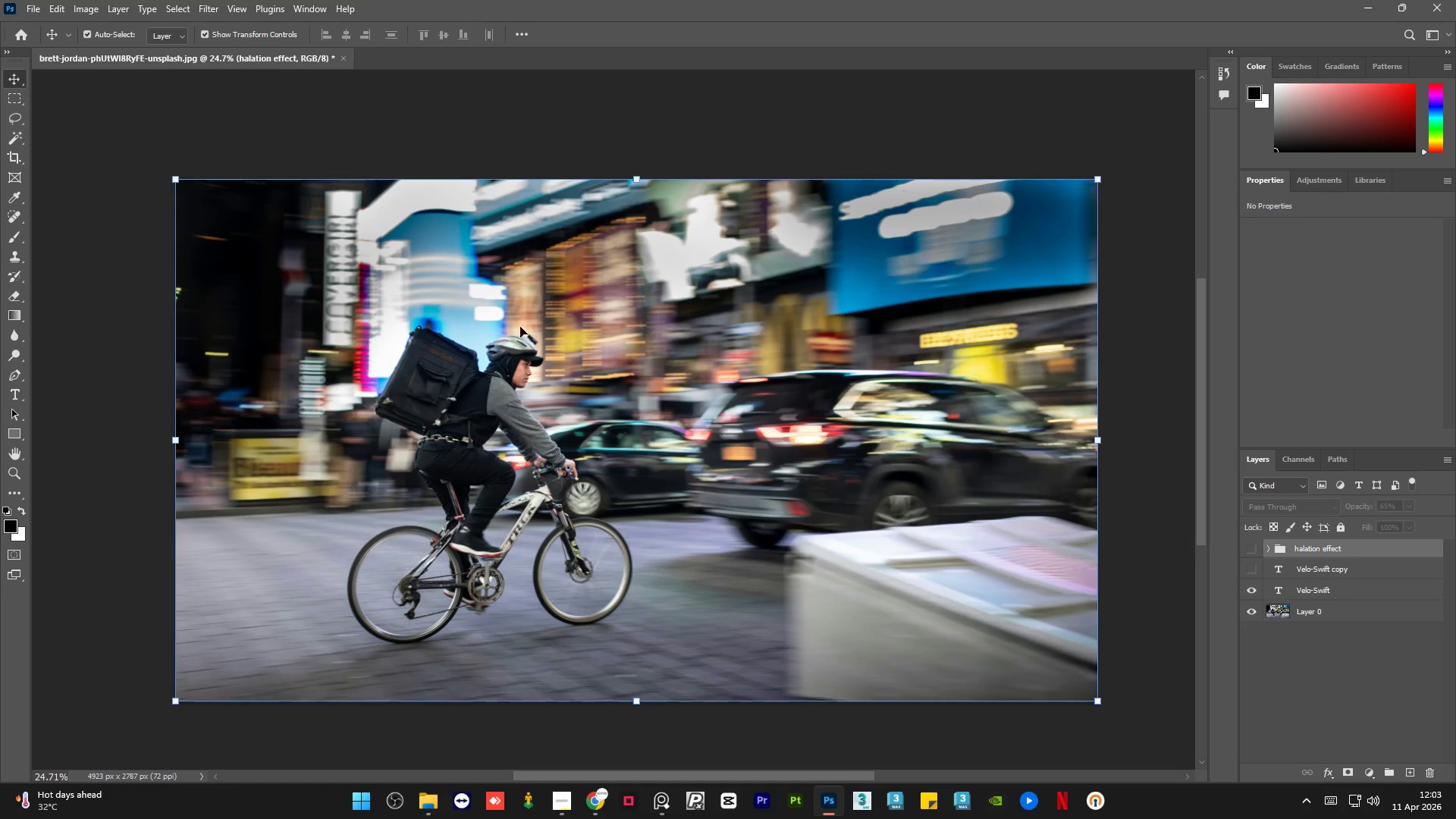 
hold_key(key=AltLeft, duration=1.52)
hold_key(key=AltLeft, duration=0.97)
scroll: coordinate [368, 342], scroll_direction: up, amount: 27.0
 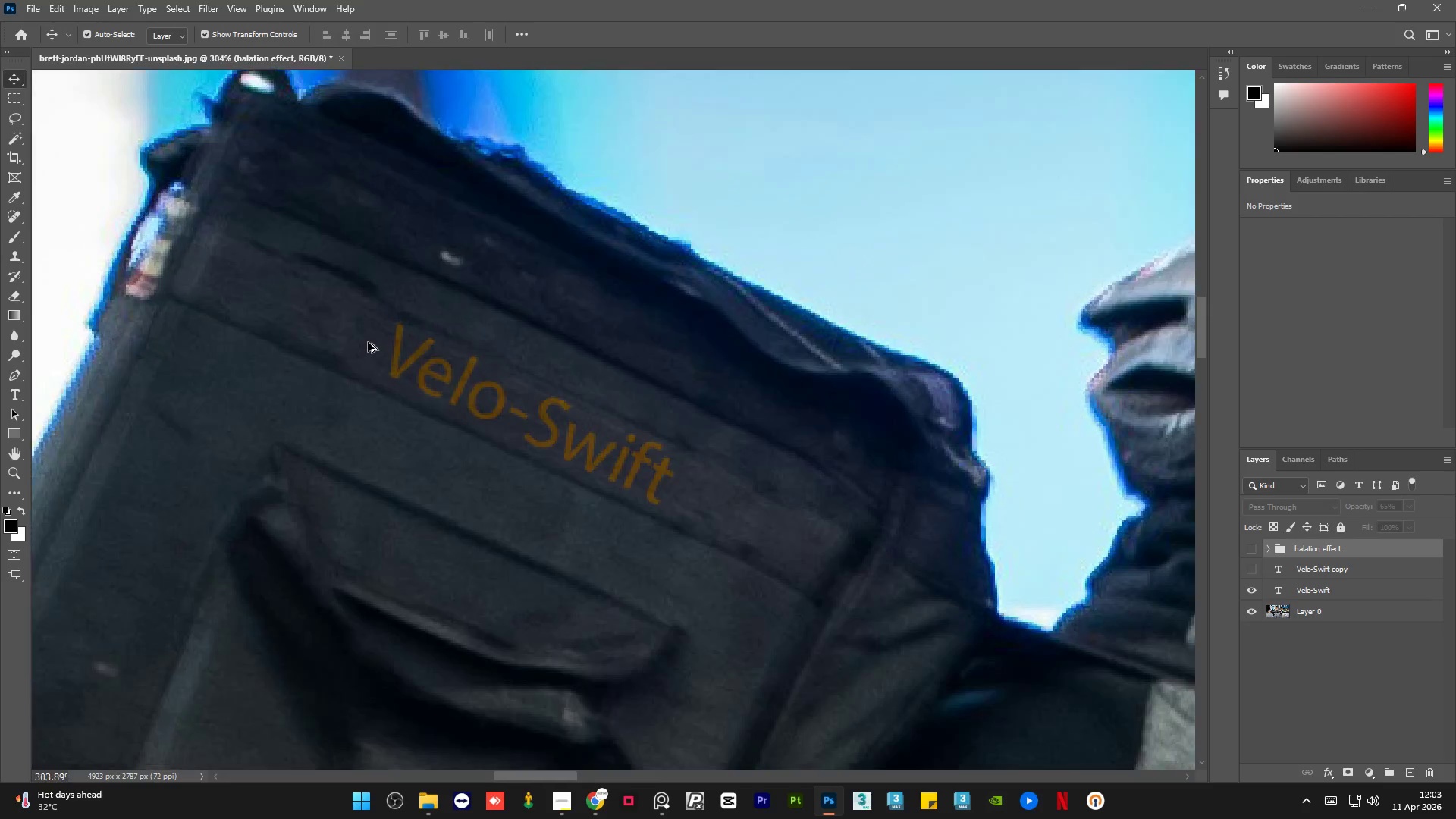 
left_click([1250, 573])
 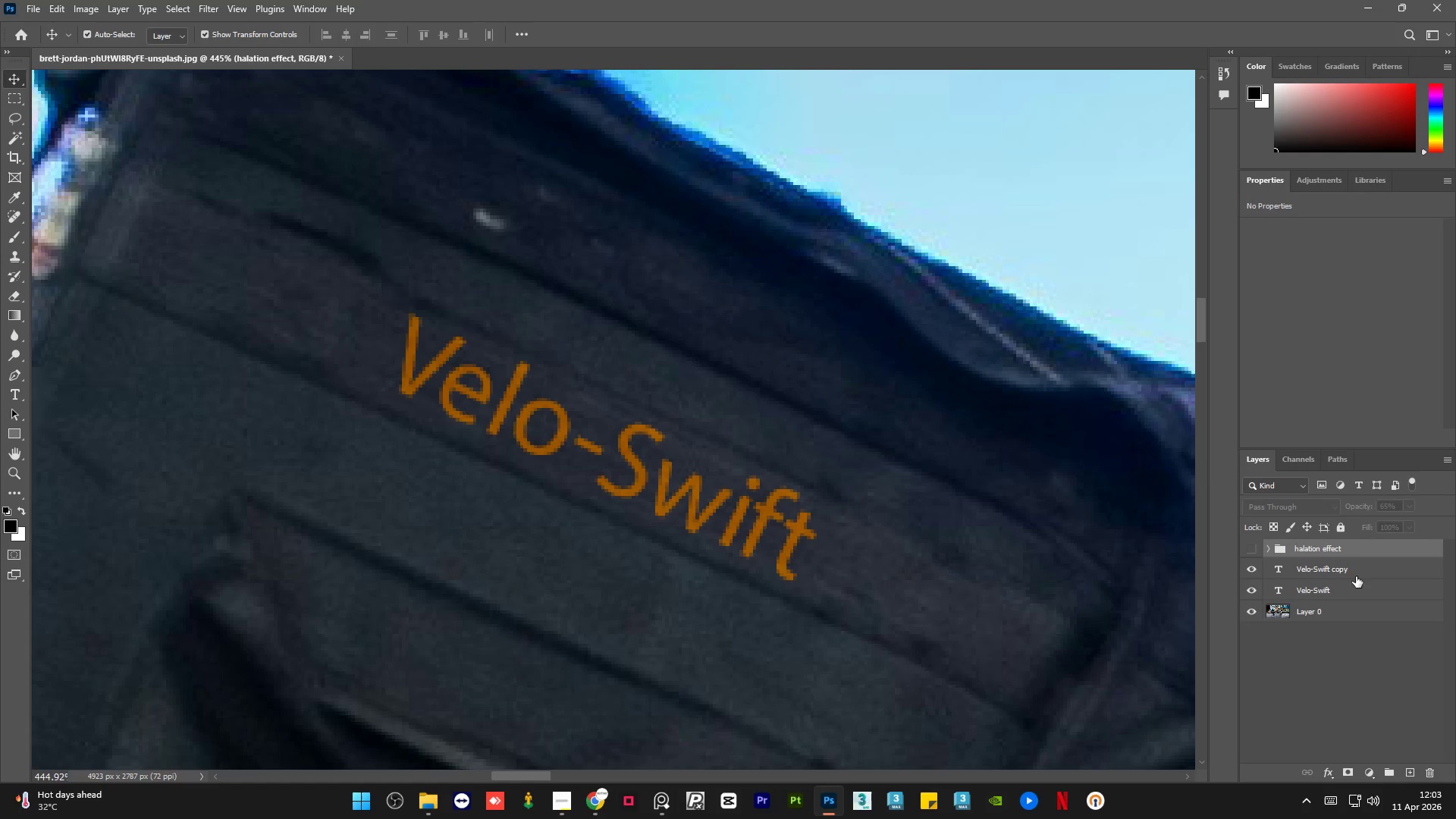 
left_click([1357, 571])
 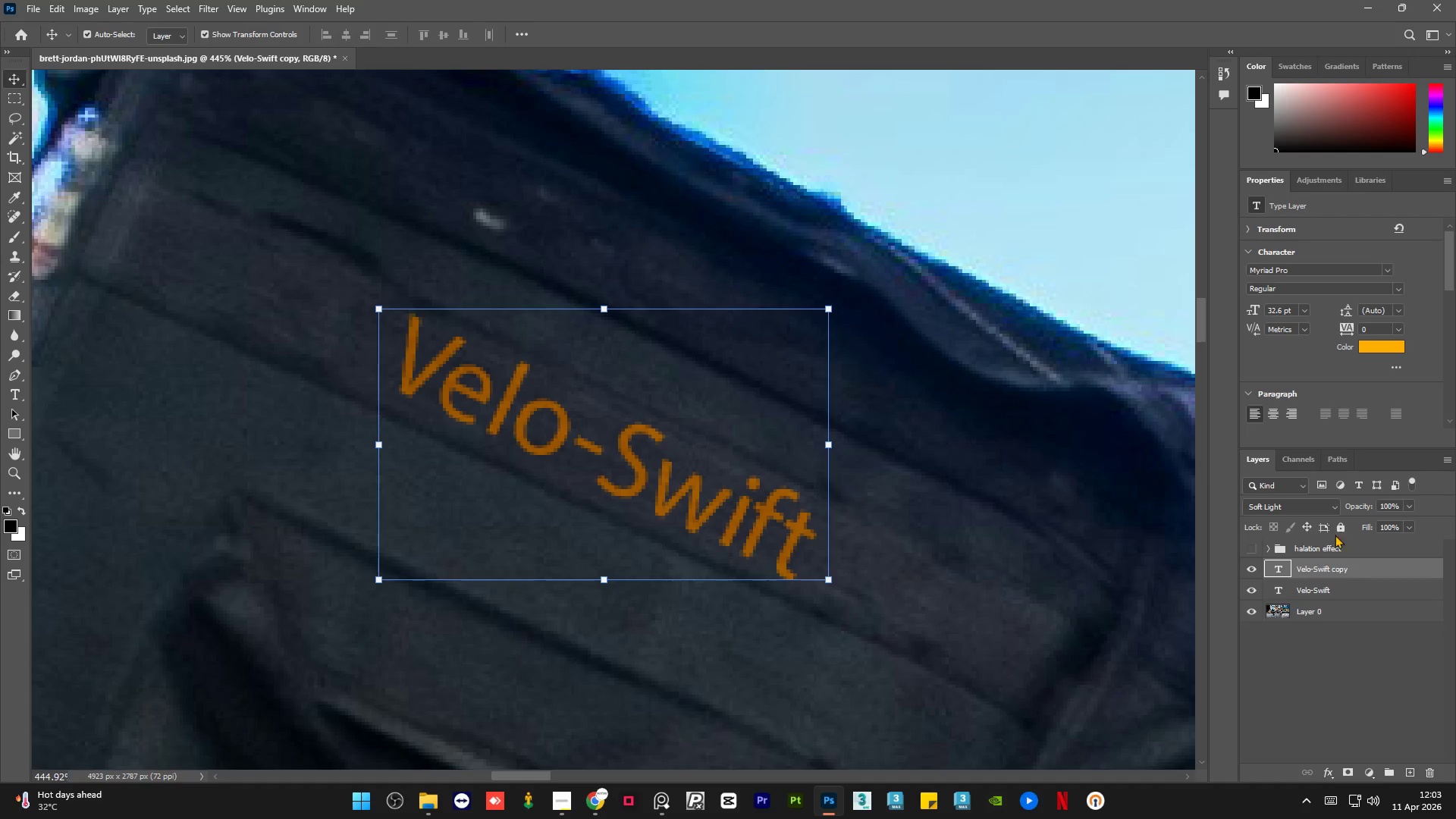 
left_click([1315, 507])
 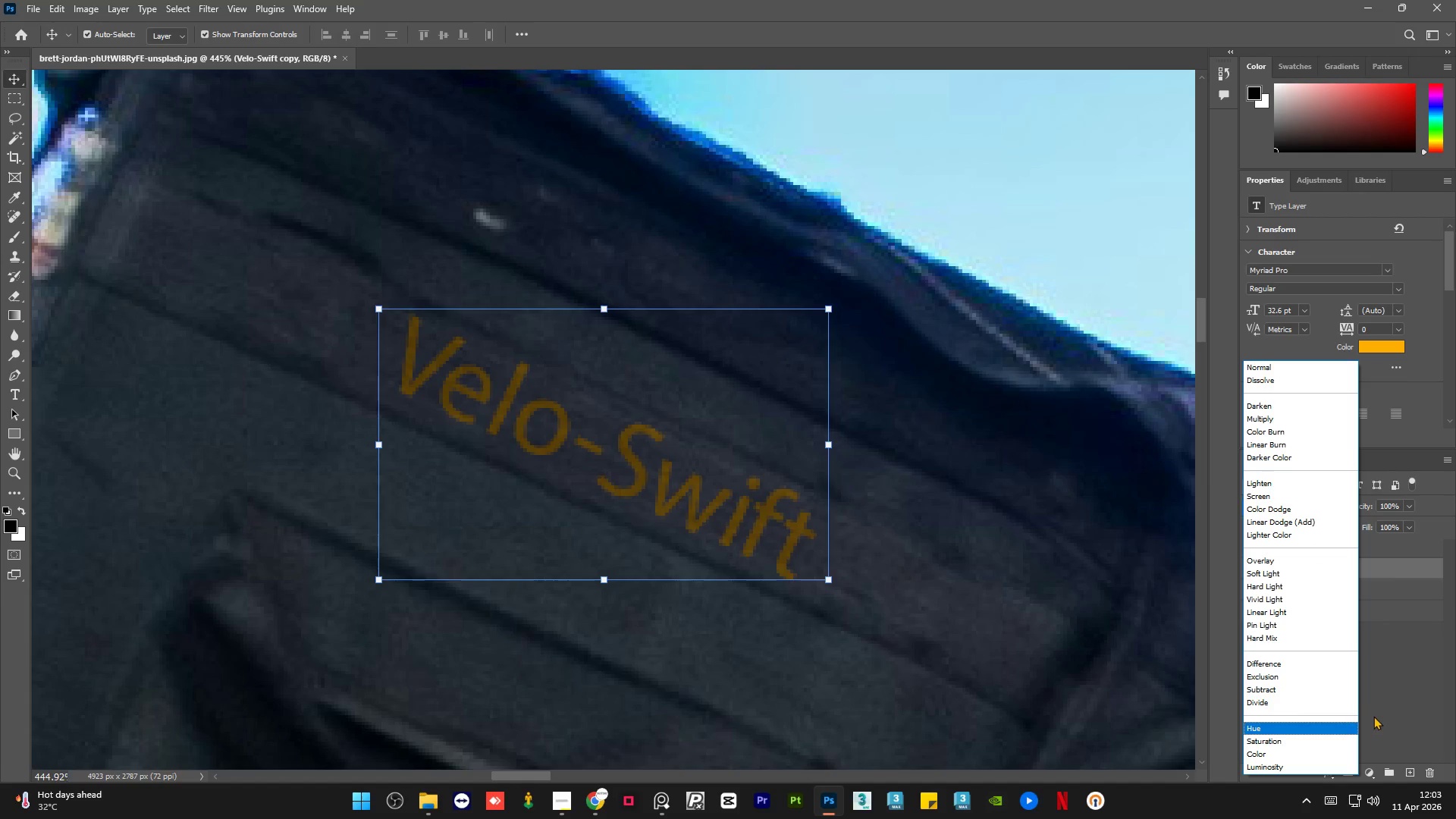 
wait(7.88)
 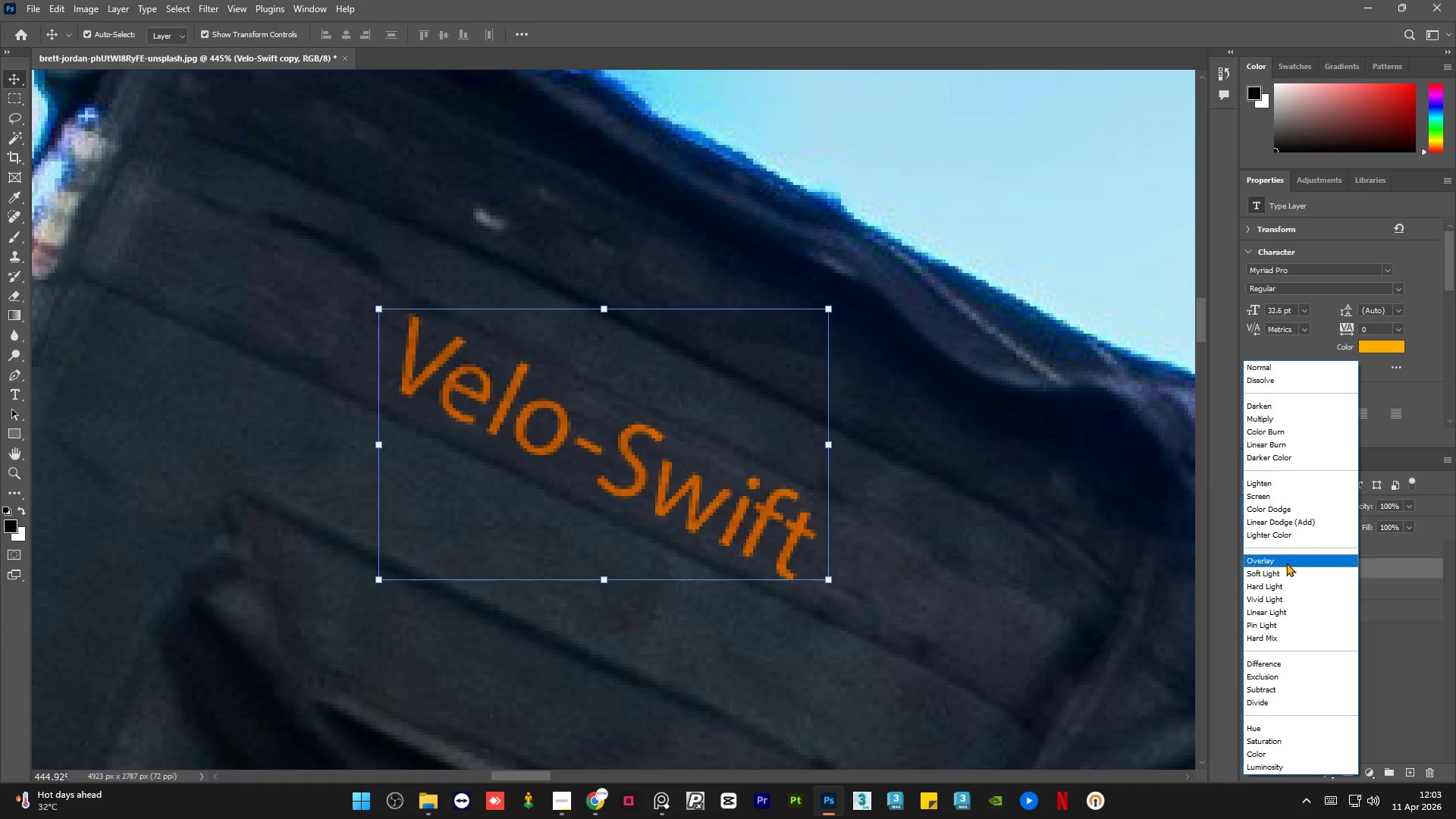 
left_click([1394, 695])
 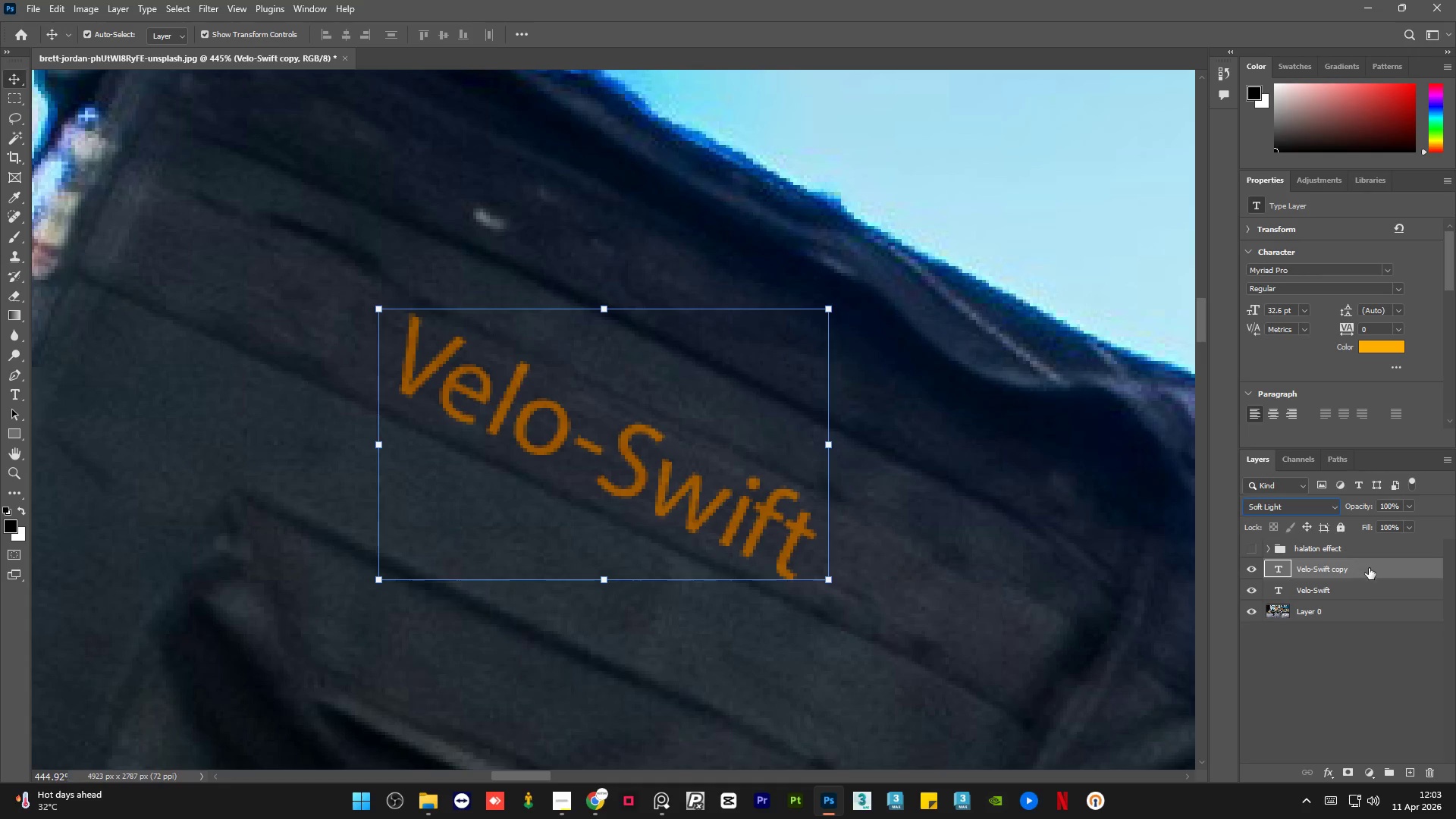 
left_click([1370, 568])
 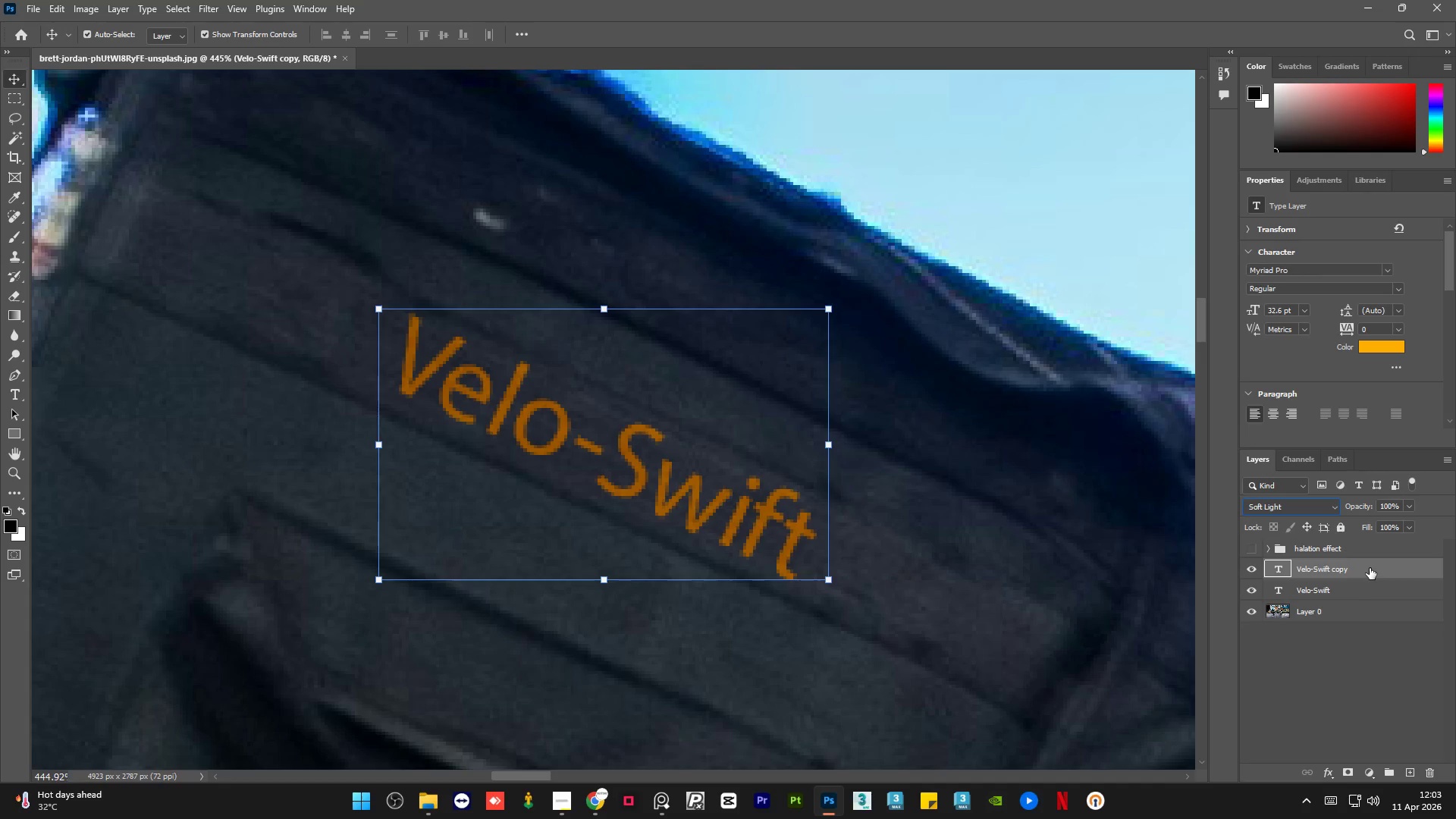 
key(Delete)
 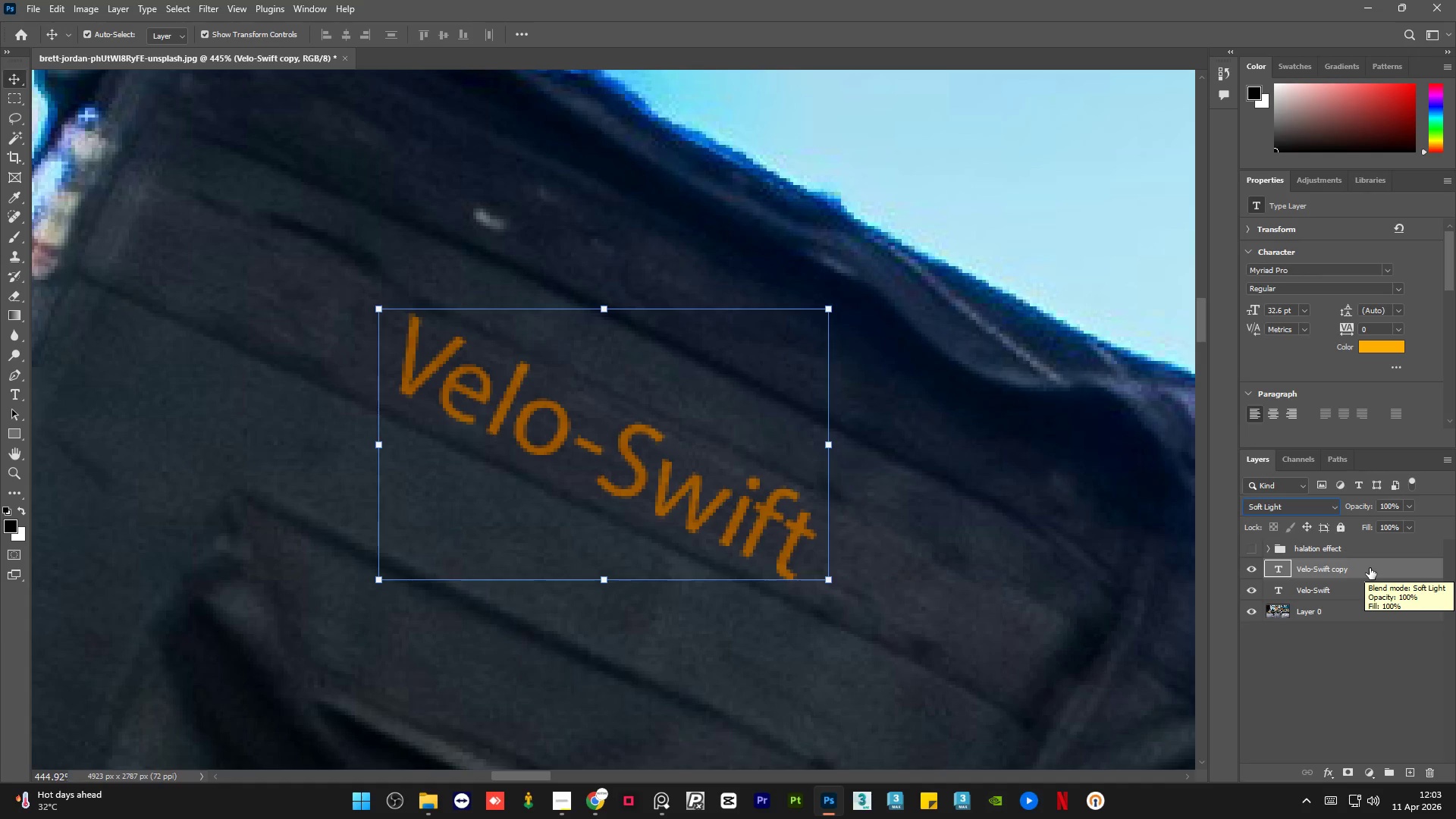 
right_click([1370, 568])
 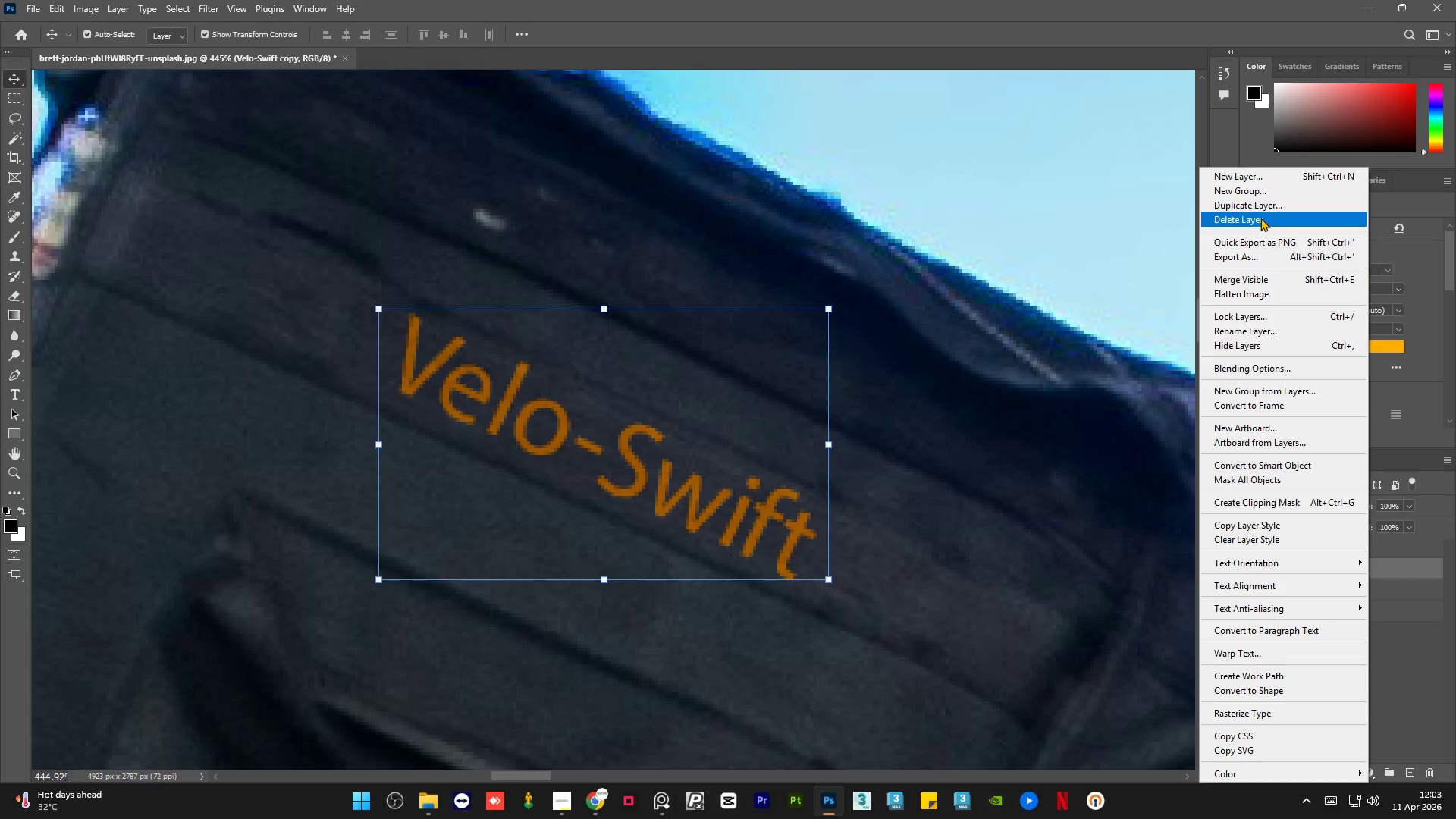 
left_click([1258, 218])
 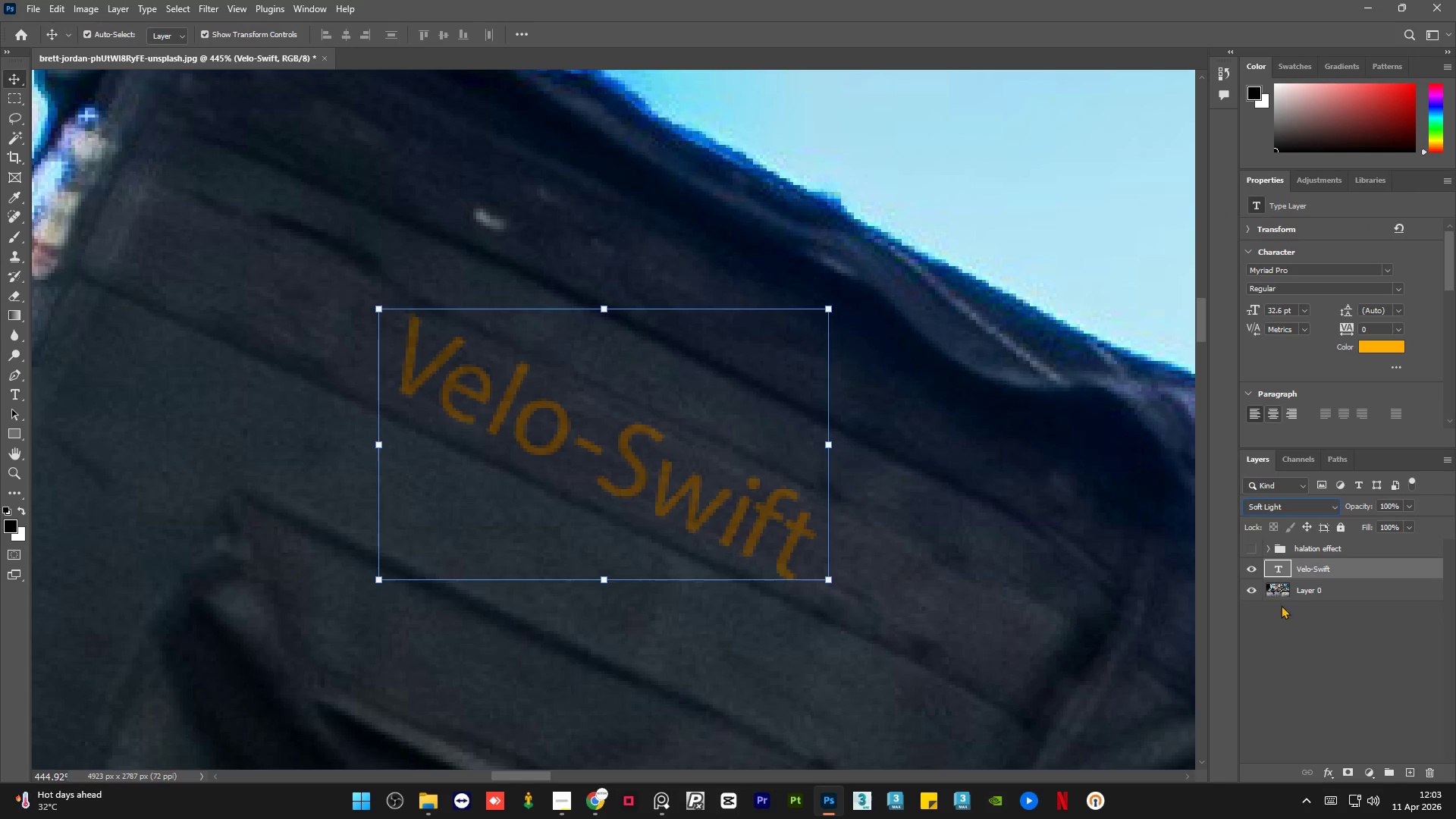 
left_click([1306, 670])
 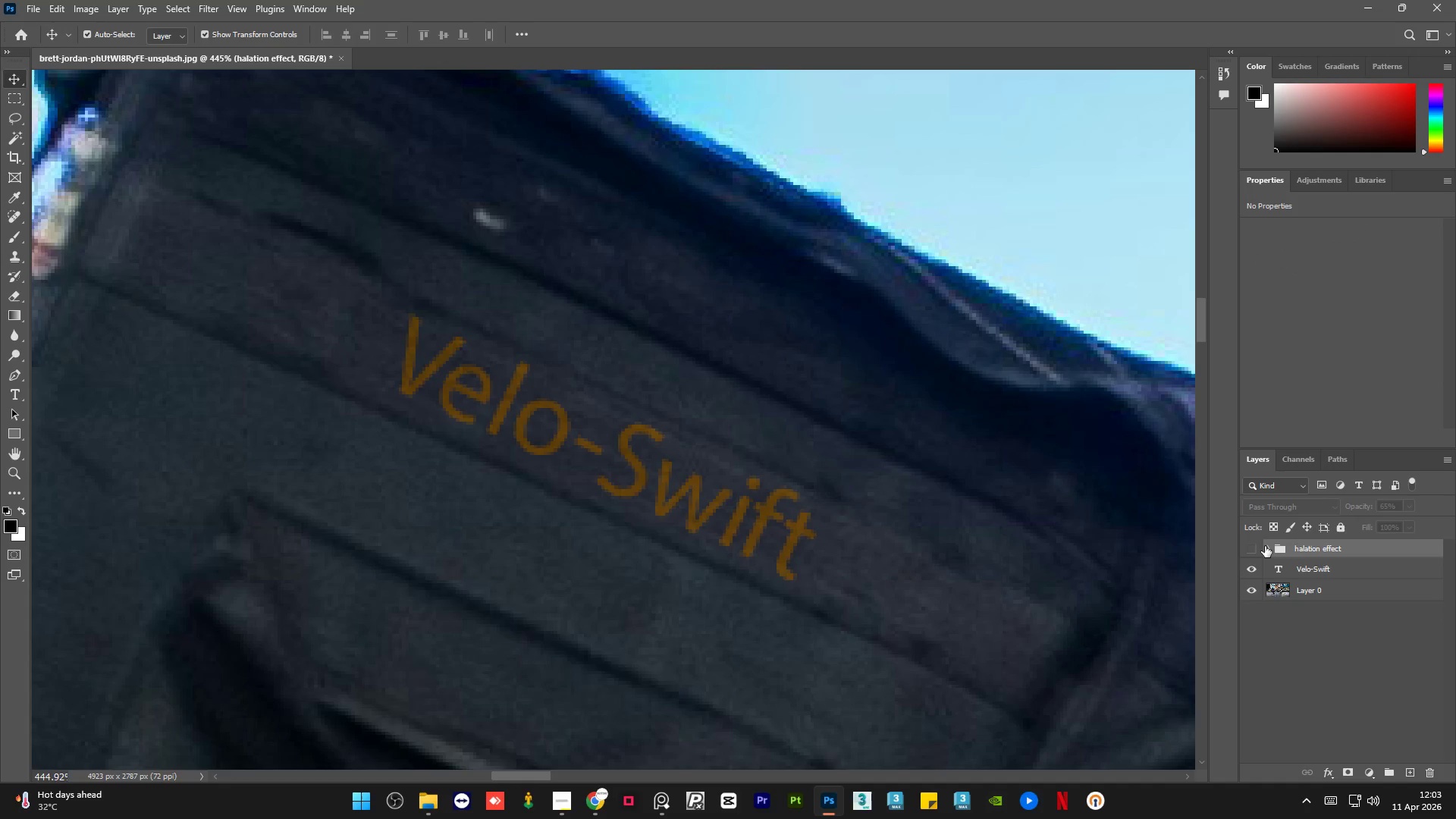 
left_click([1252, 546])
 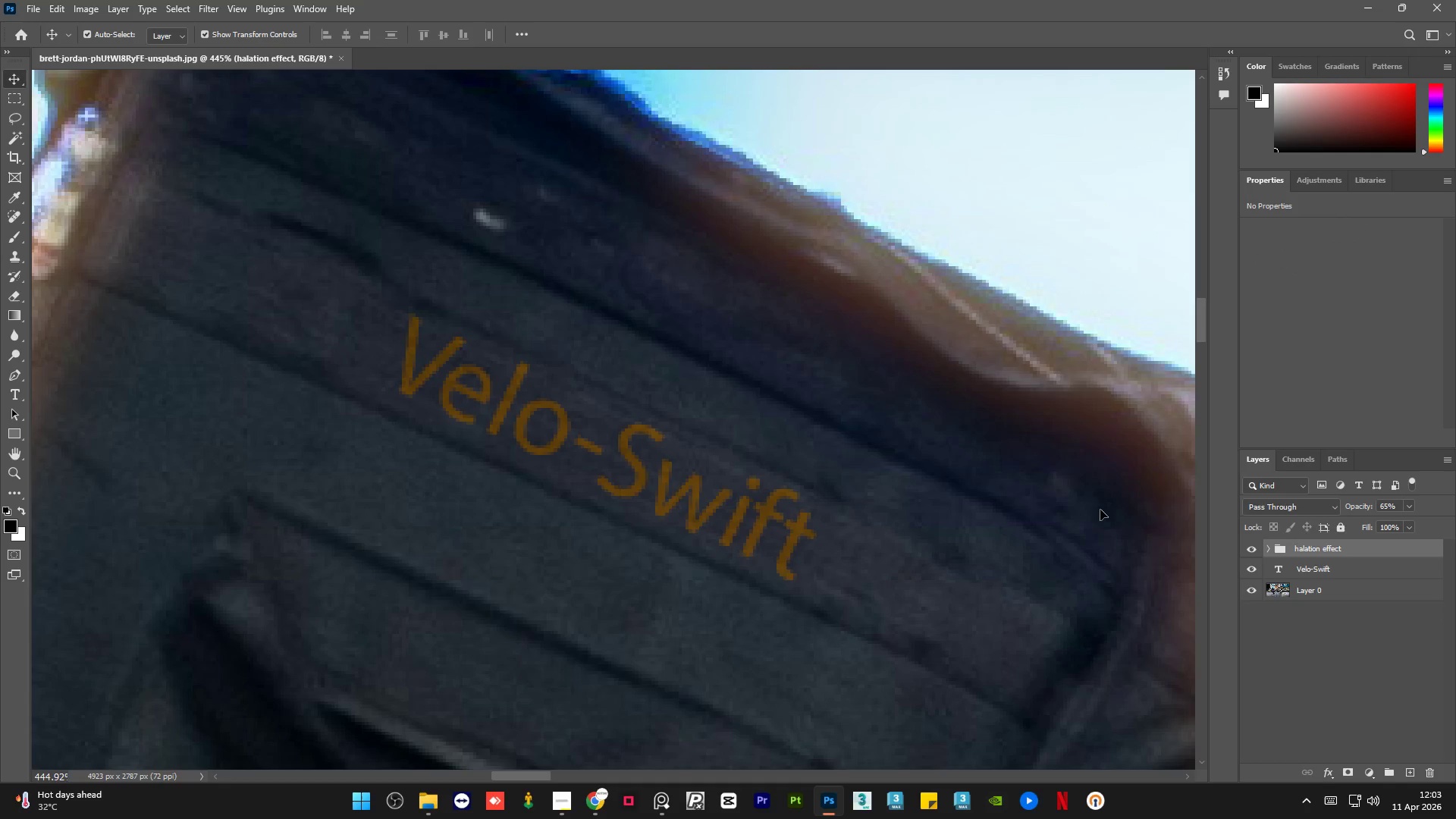 
hold_key(key=AltLeft, duration=1.5)
 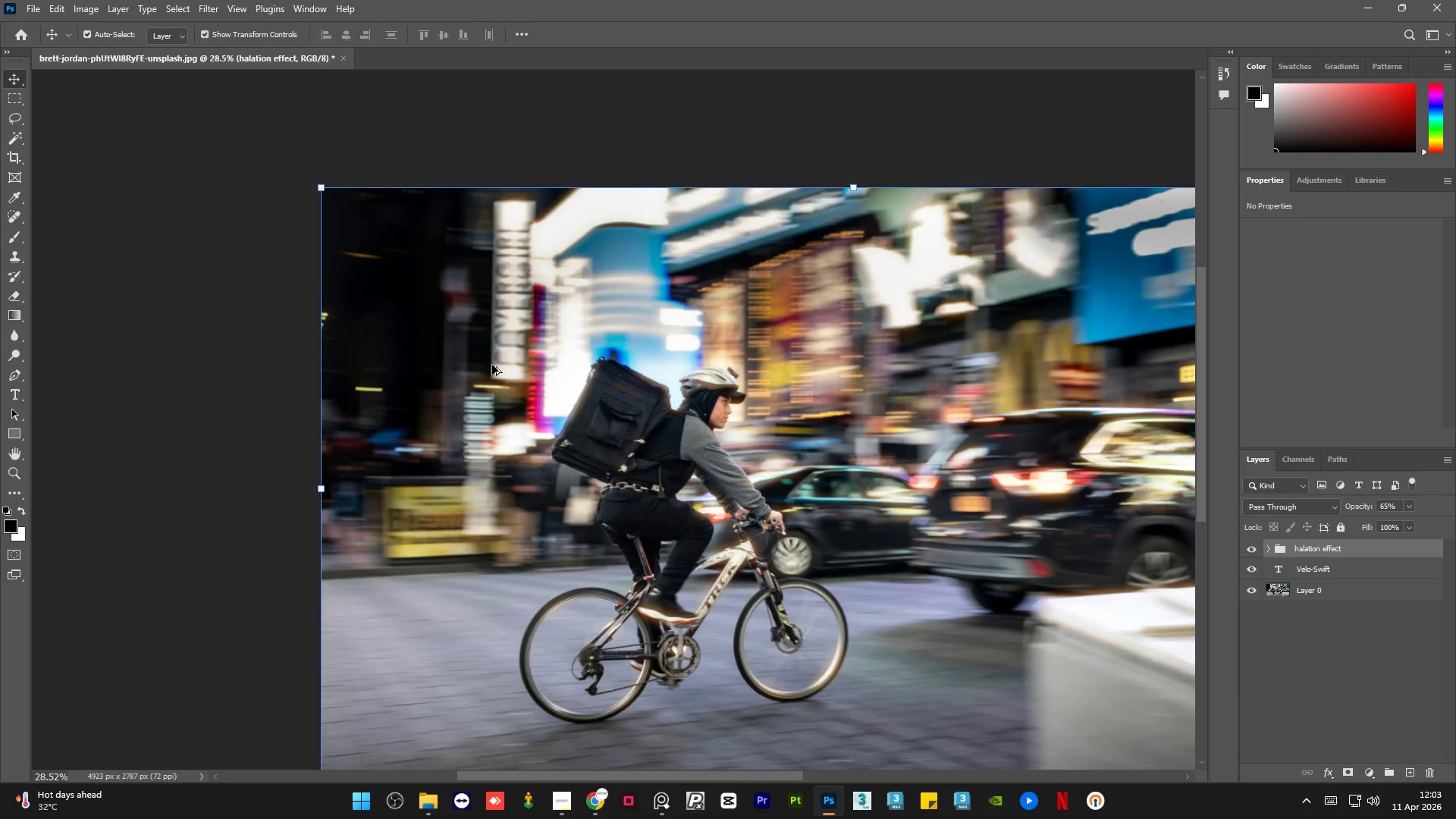 
hold_key(key=AltLeft, duration=1.5)
 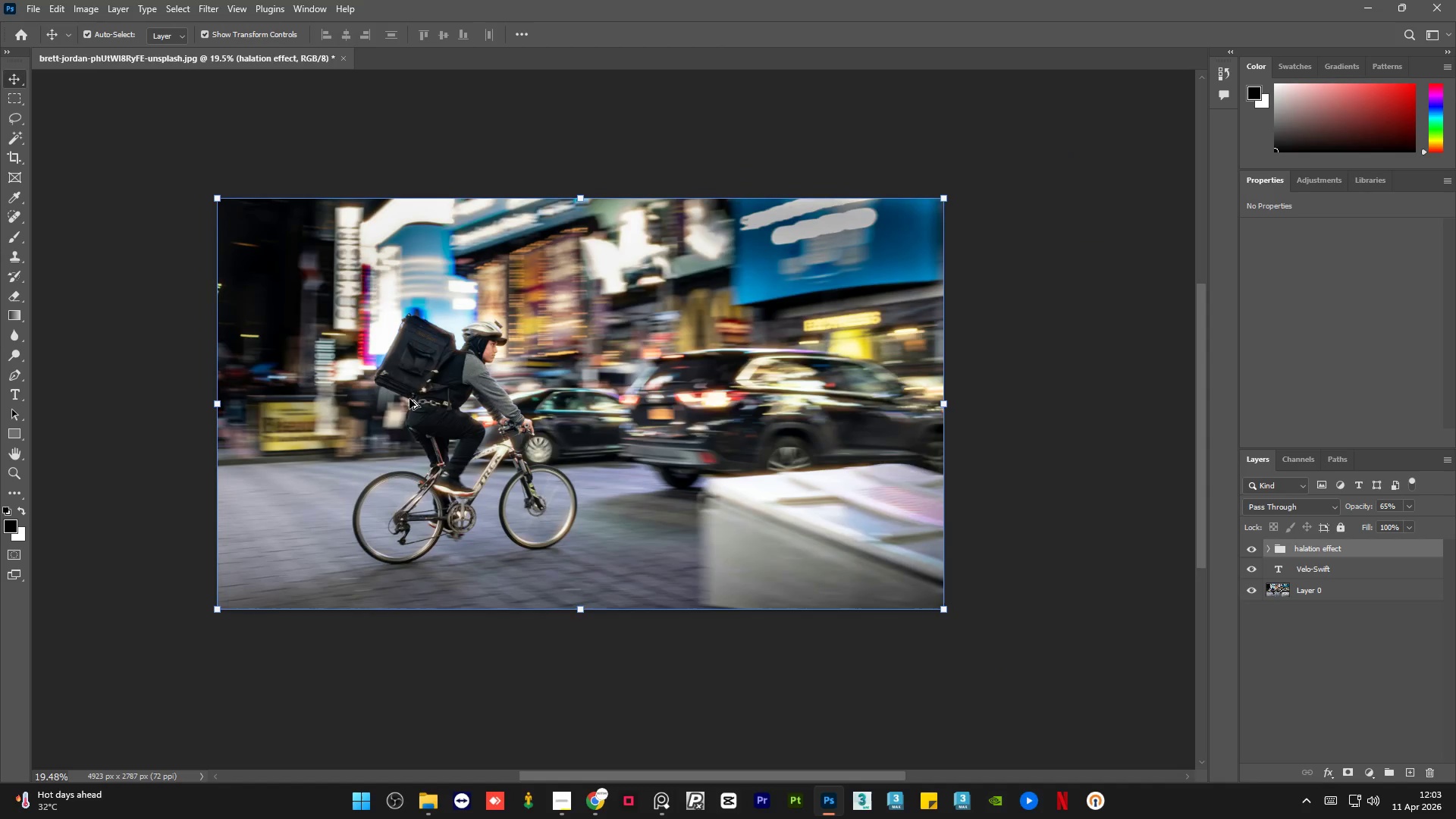 
hold_key(key=AltLeft, duration=1.52)
 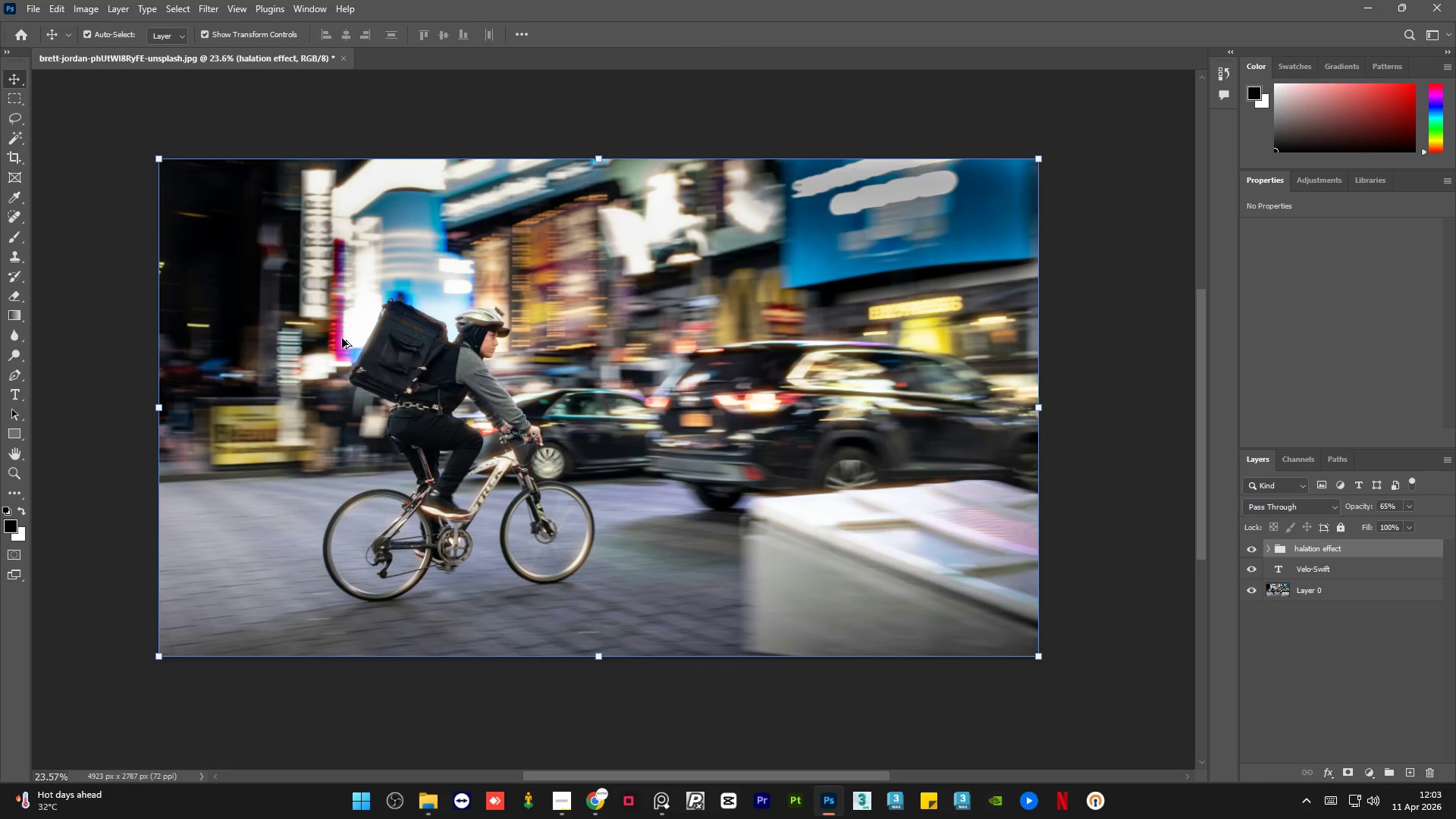 
scroll: coordinate [365, 394], scroll_direction: down, amount: 33.0
 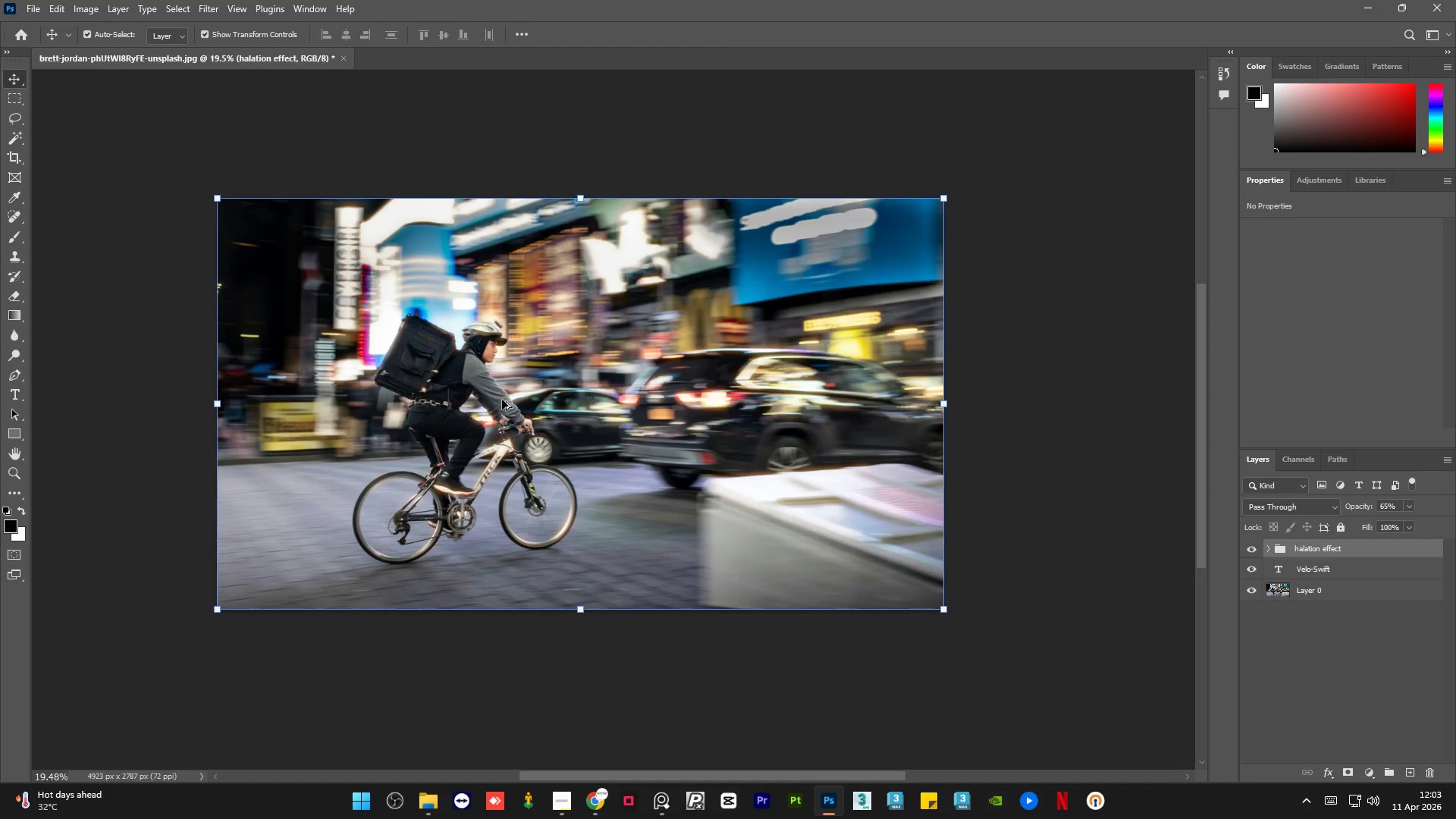 
hold_key(key=AltLeft, duration=1.09)
 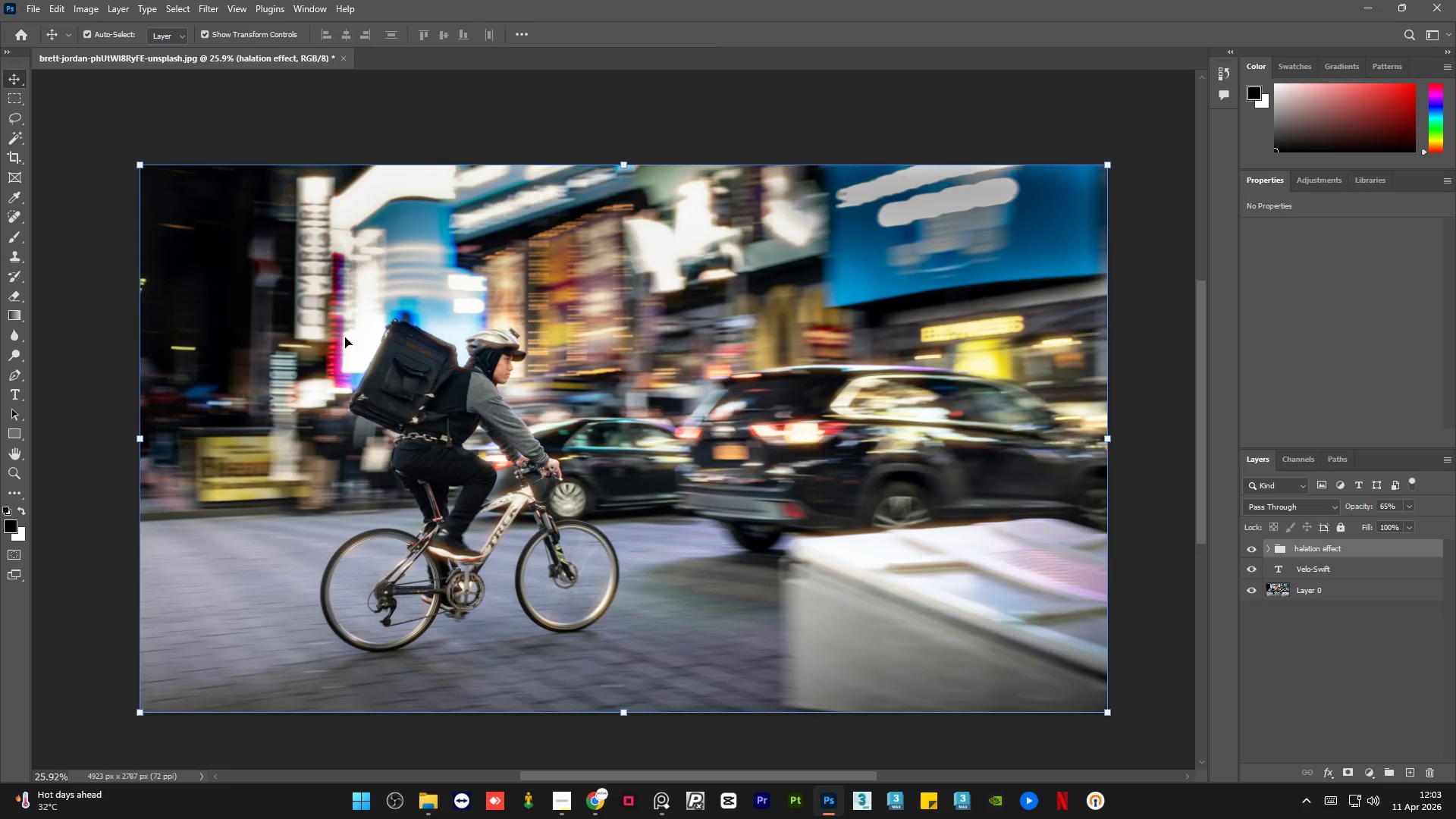 
scroll: coordinate [345, 337], scroll_direction: up, amount: 5.0
 